 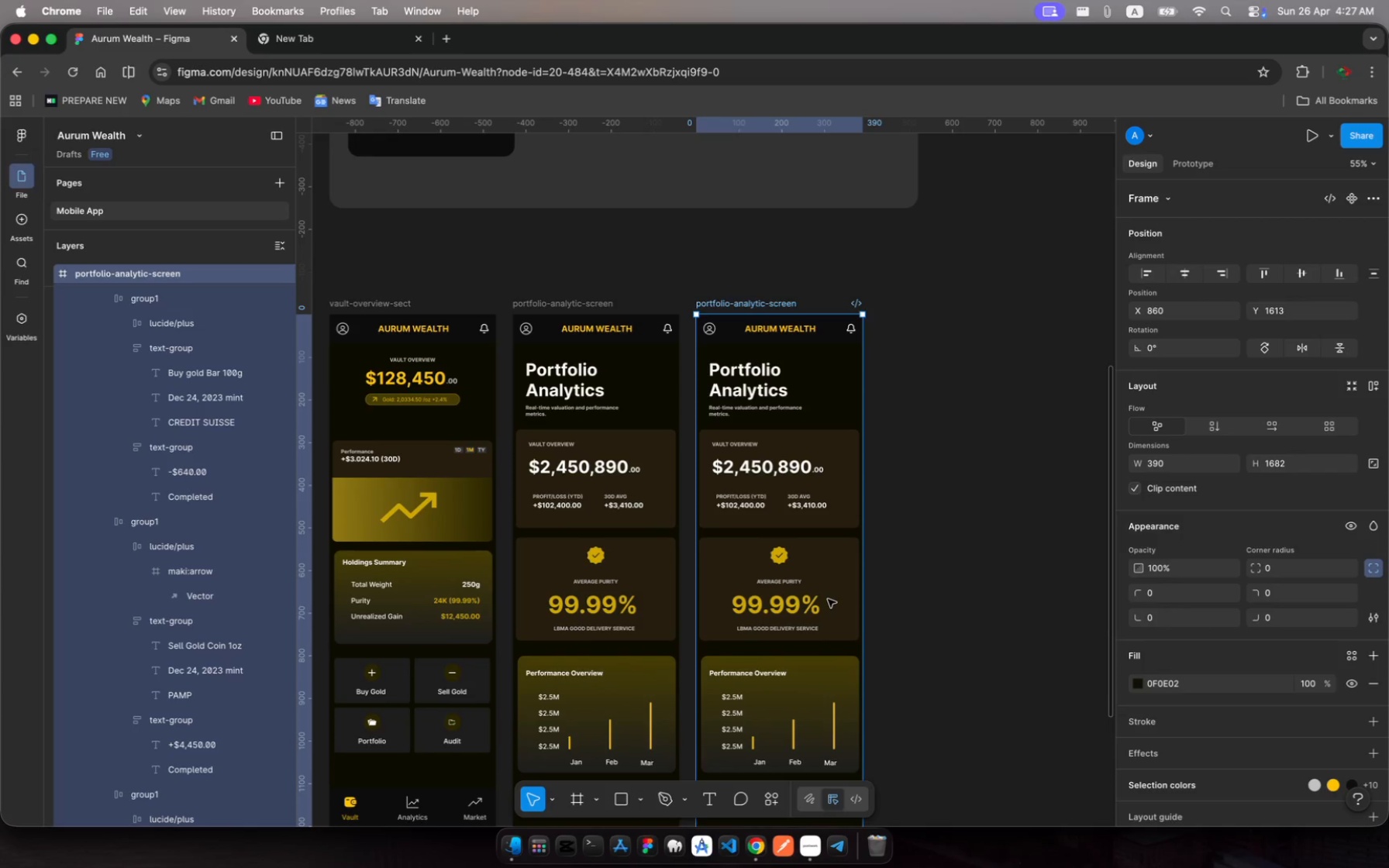 
scroll: coordinate [166, 354], scroll_direction: up, amount: 455.0
 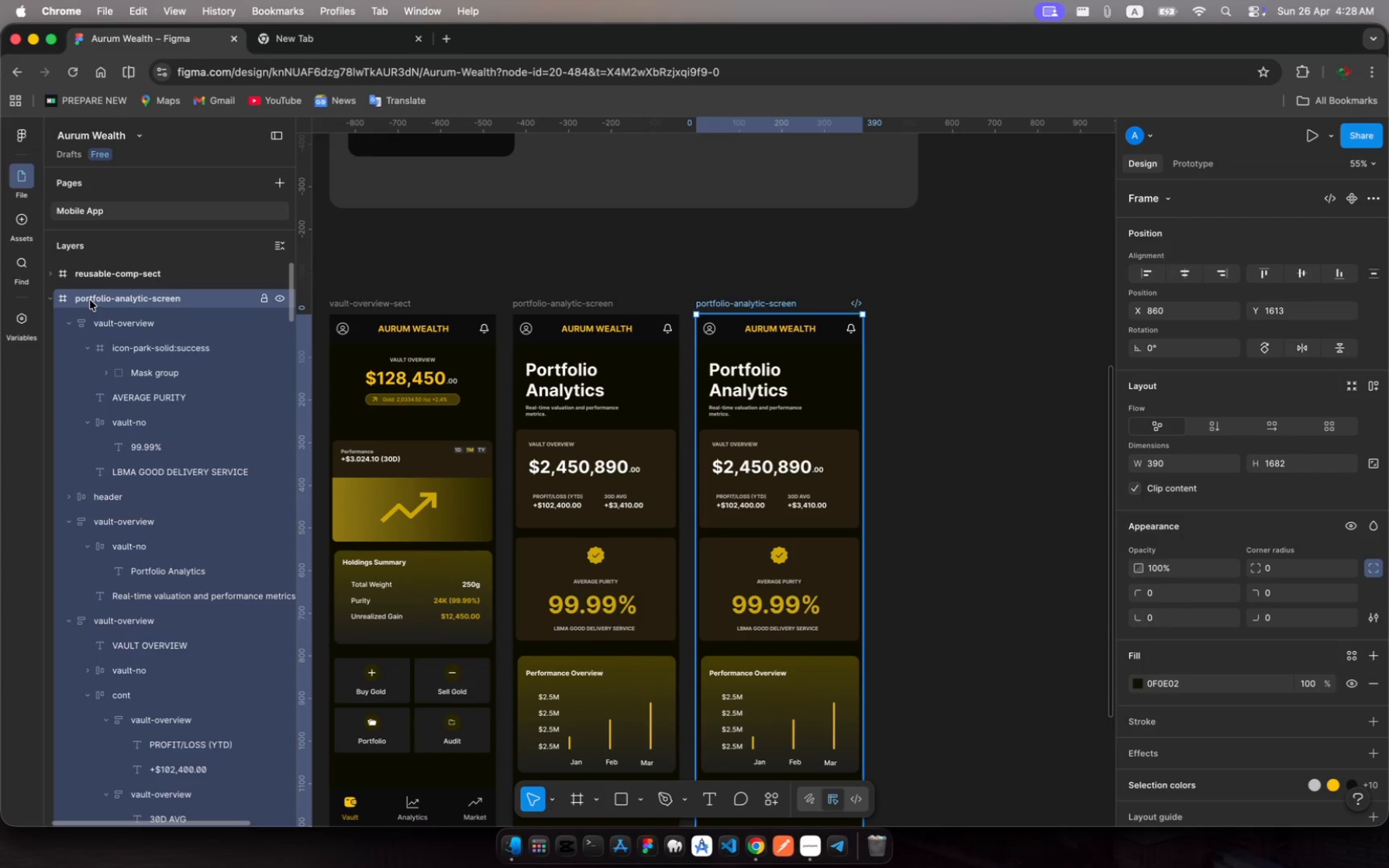 
left_click([91, 300])
 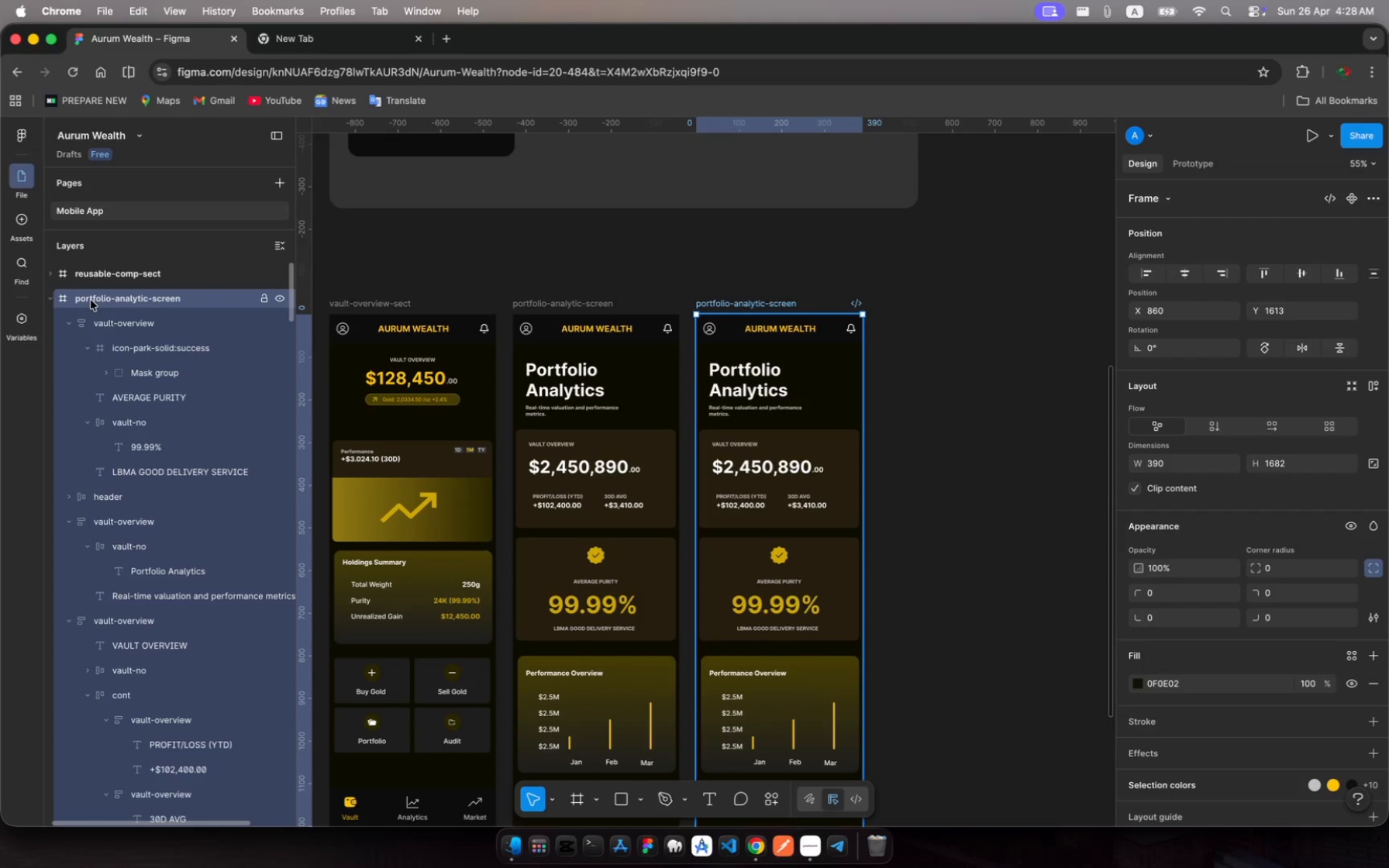 
key(Meta+R)
 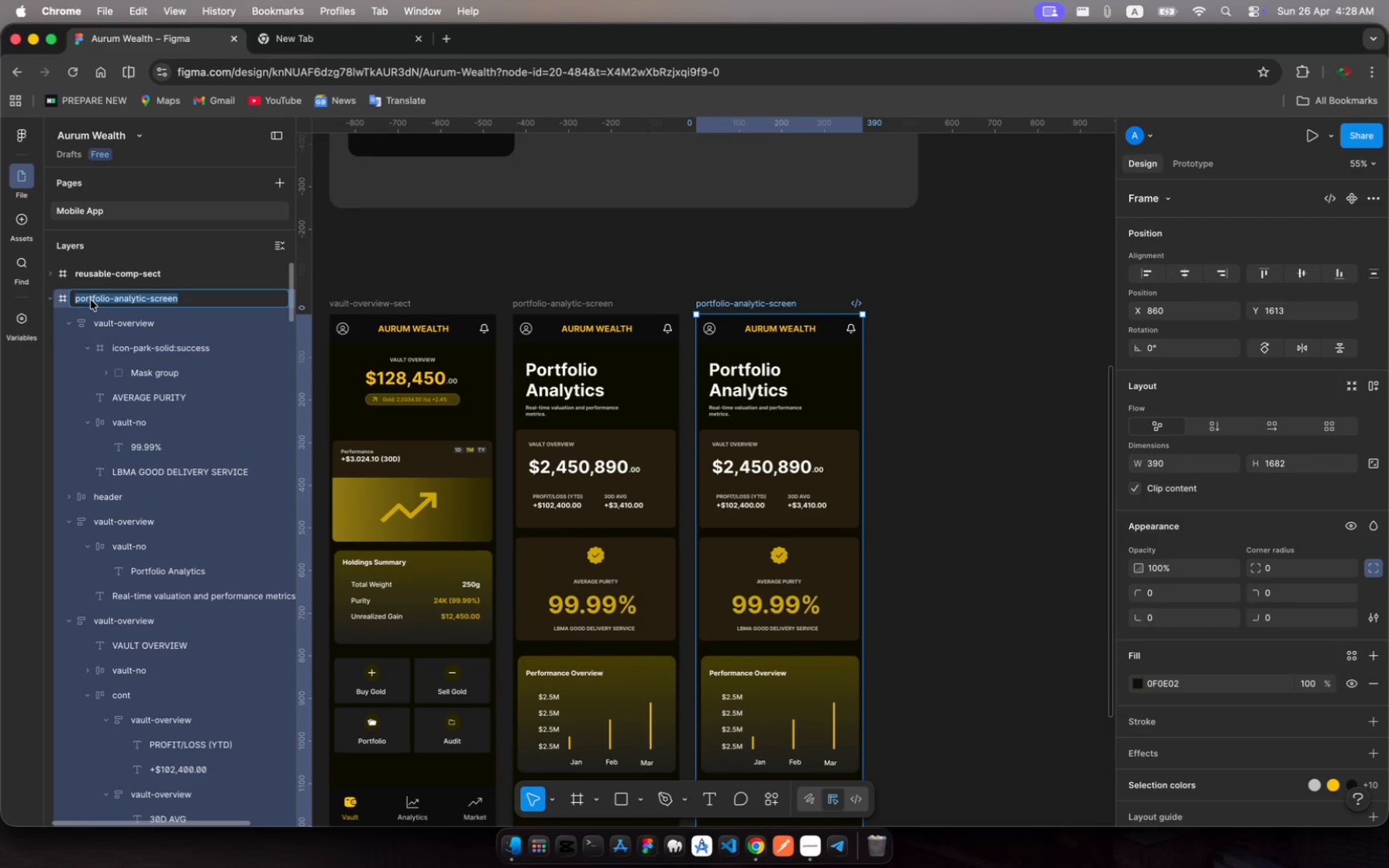 
wait(6.85)
 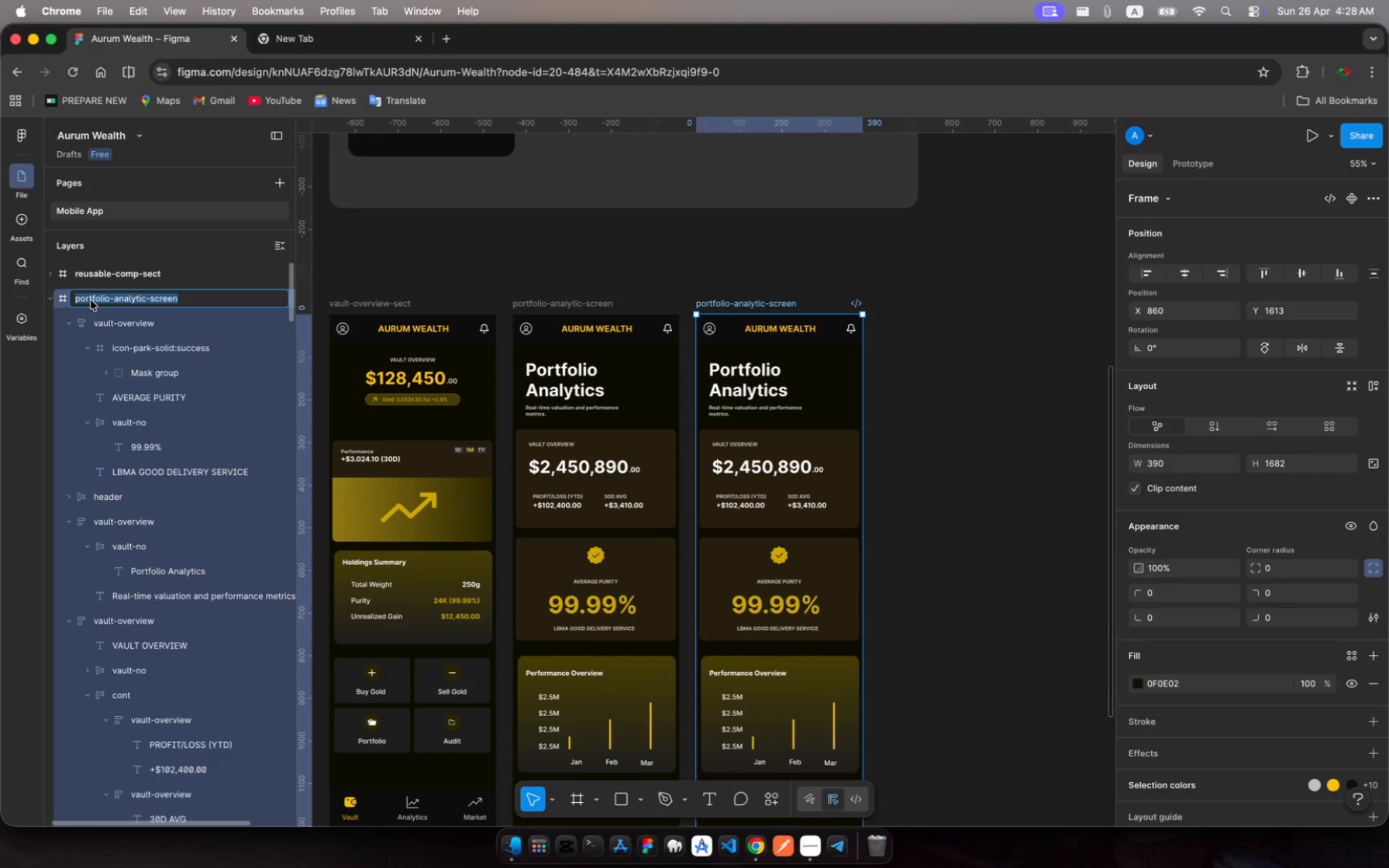 
type(MARKET-INSU)
key(Backspace)
type(ITE)
 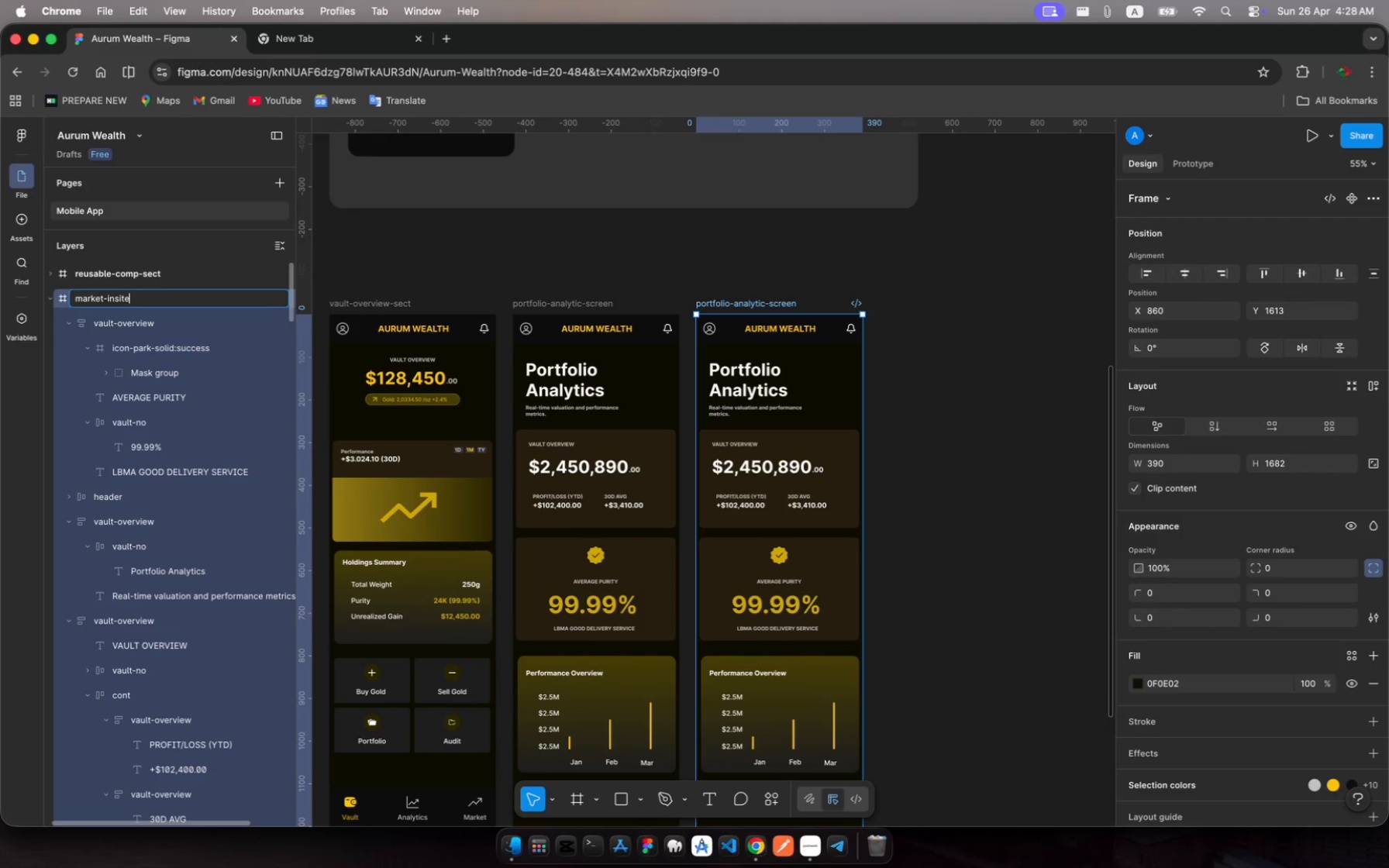 
wait(5.5)
 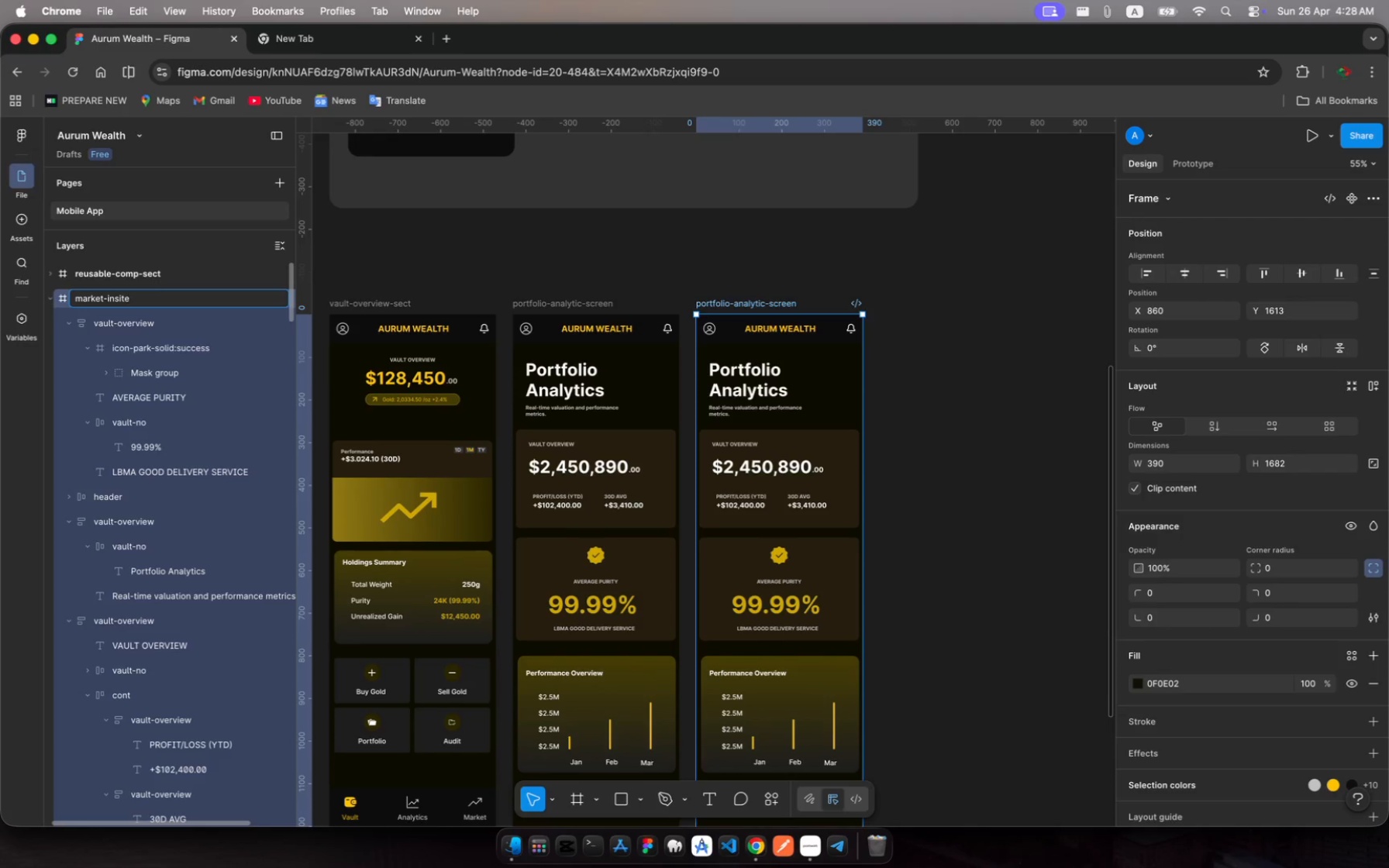 
key(ArrowLeft)
 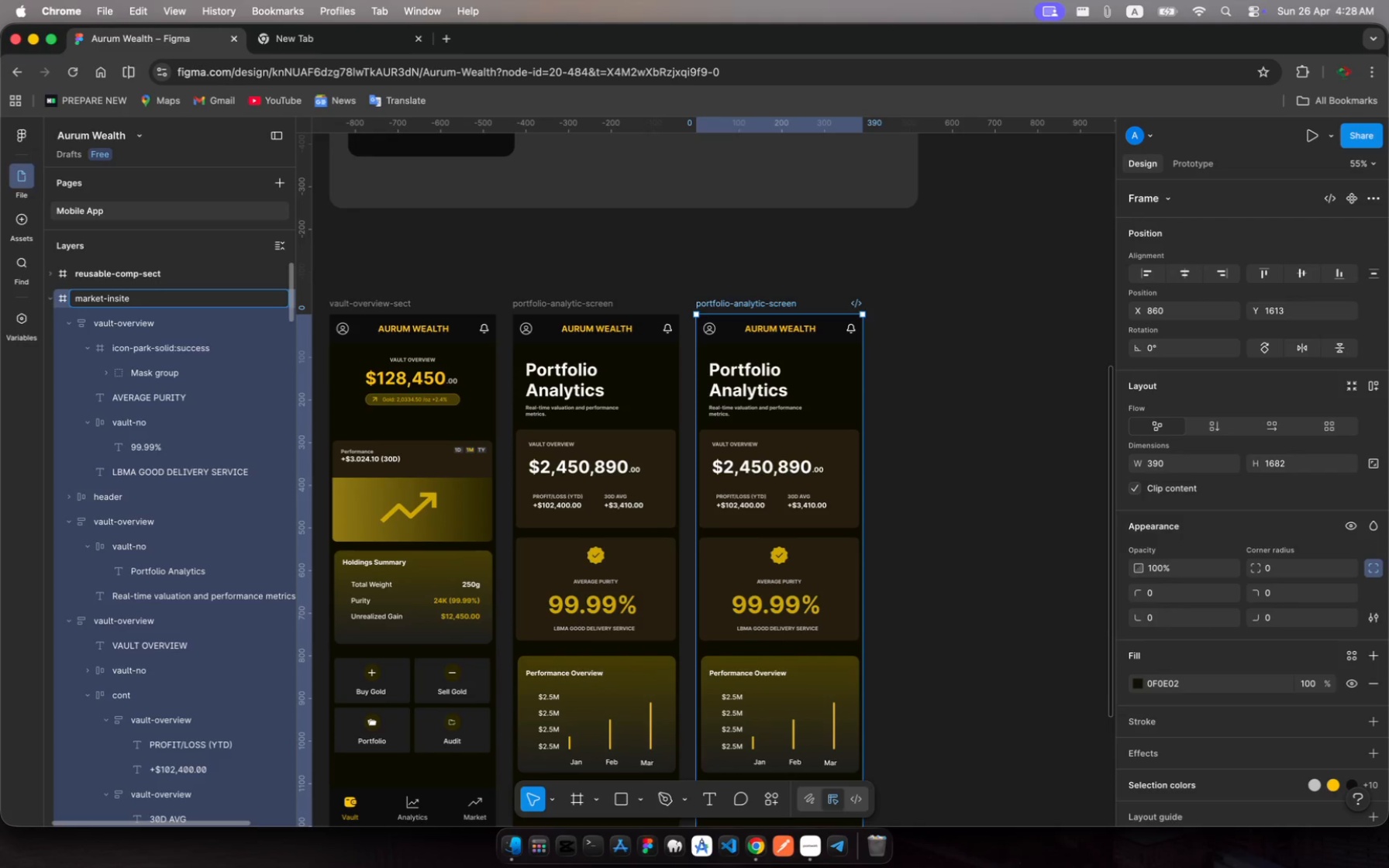 
key(ArrowLeft)
 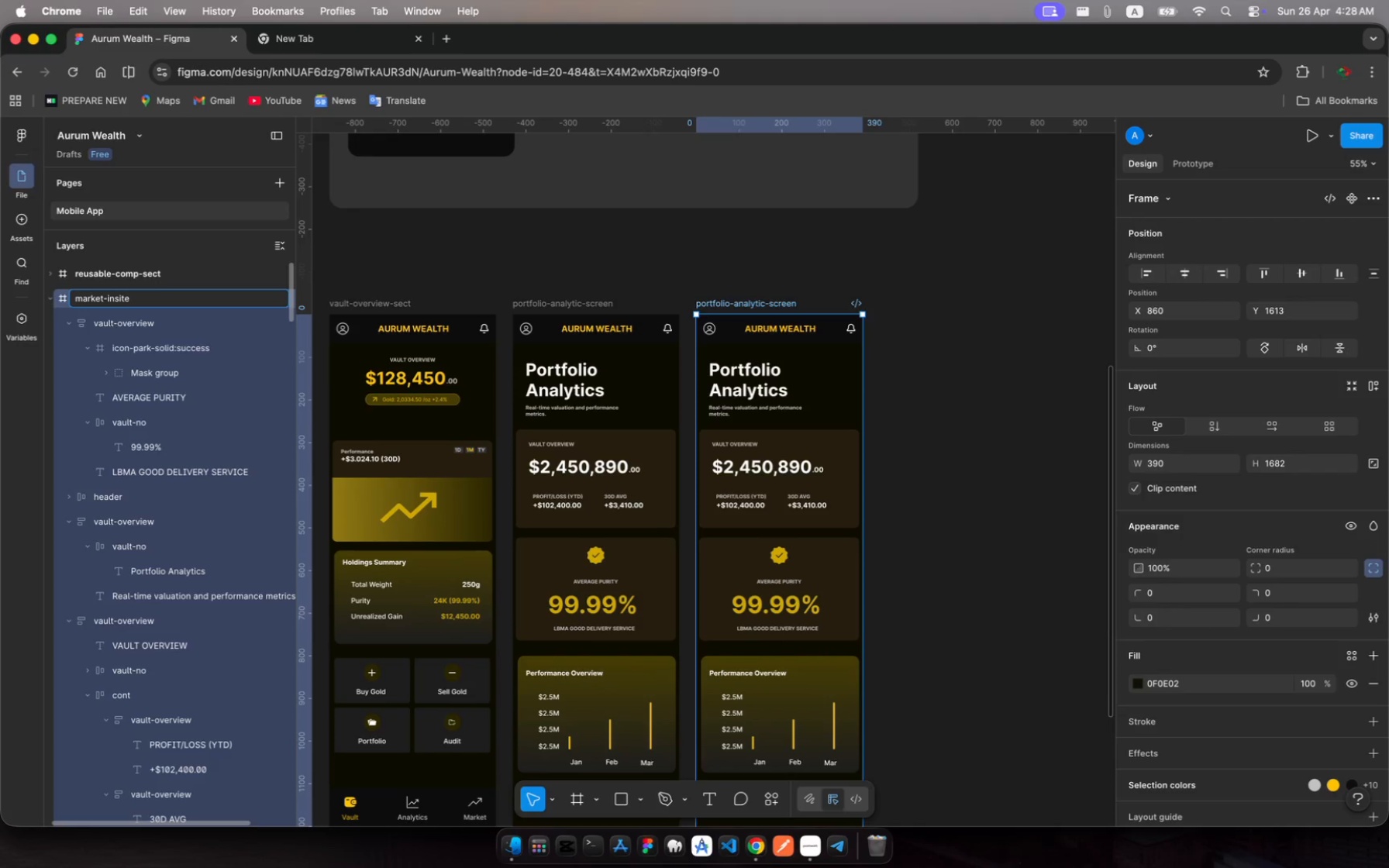 
type(GH)
 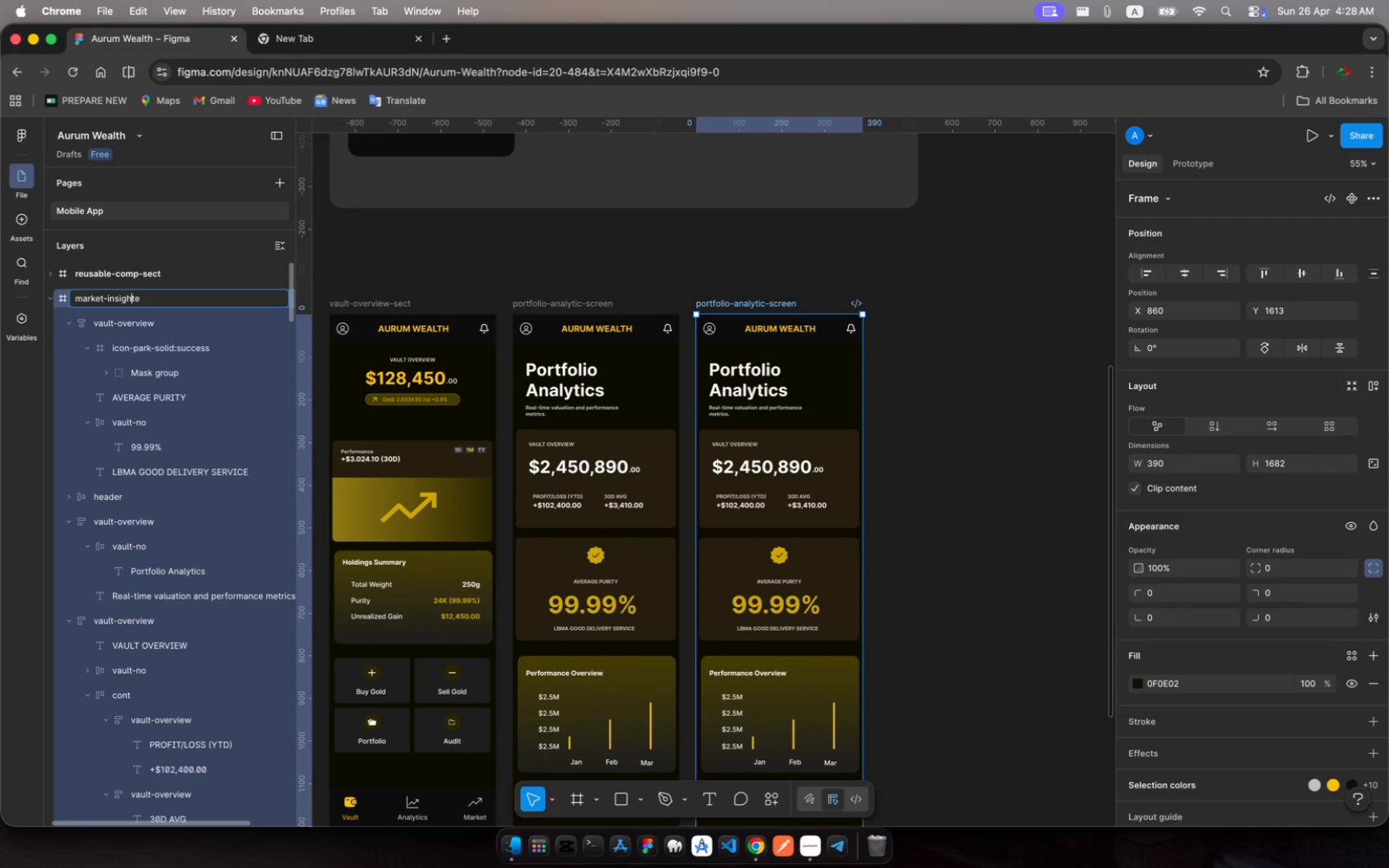 
key(ArrowRight)
 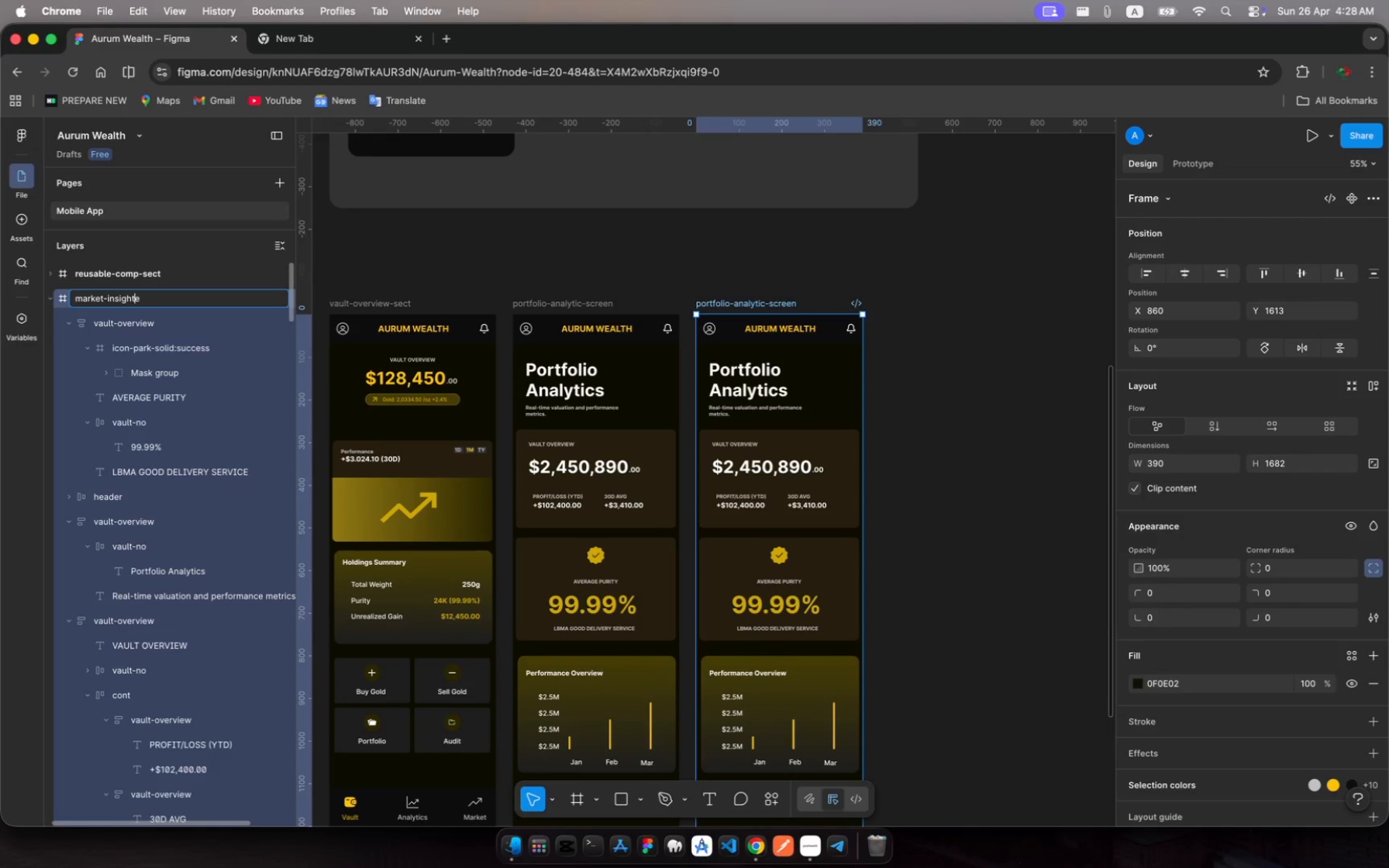 
key(ArrowRight)
 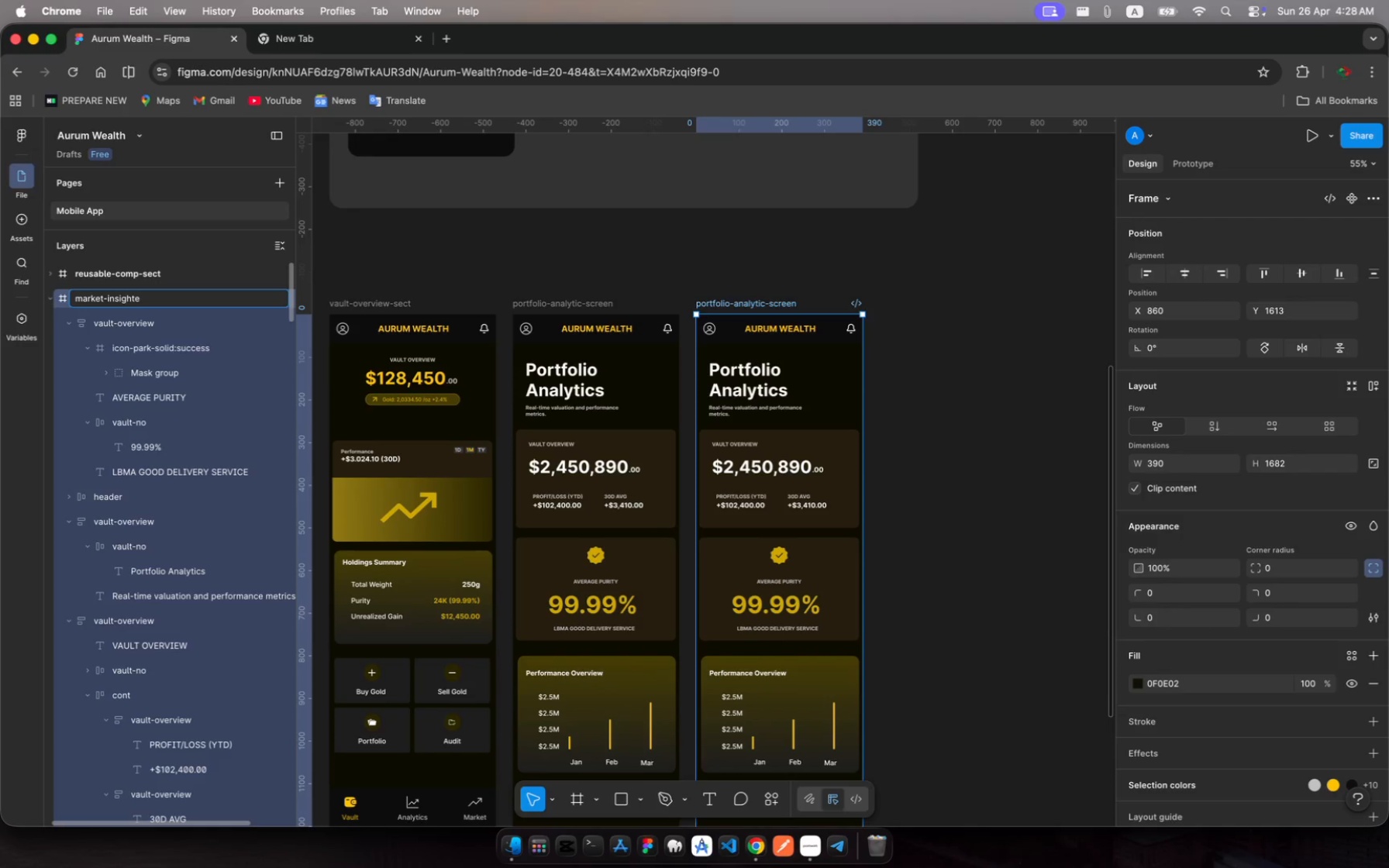 
key(S)
 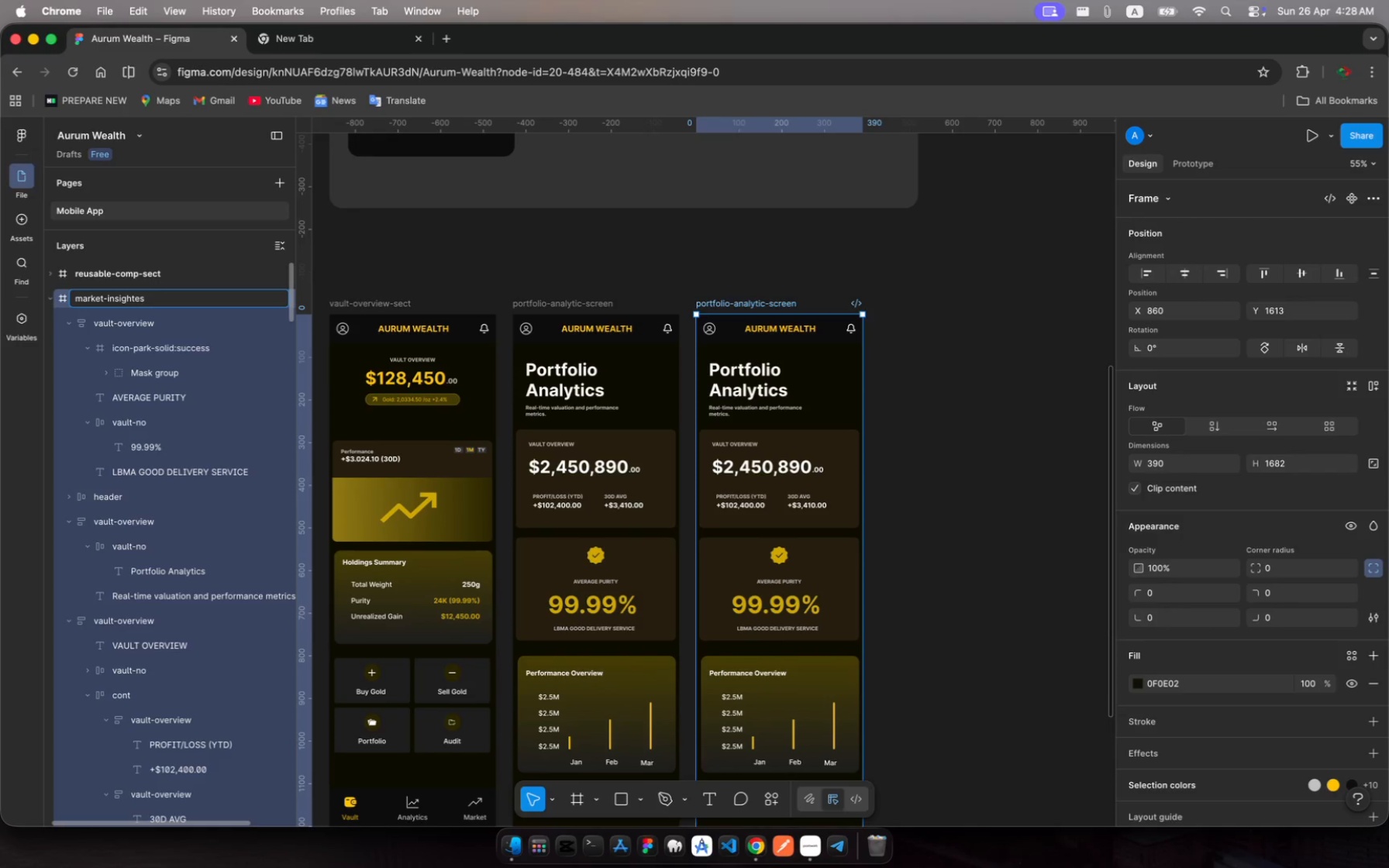 
key(Minus)
 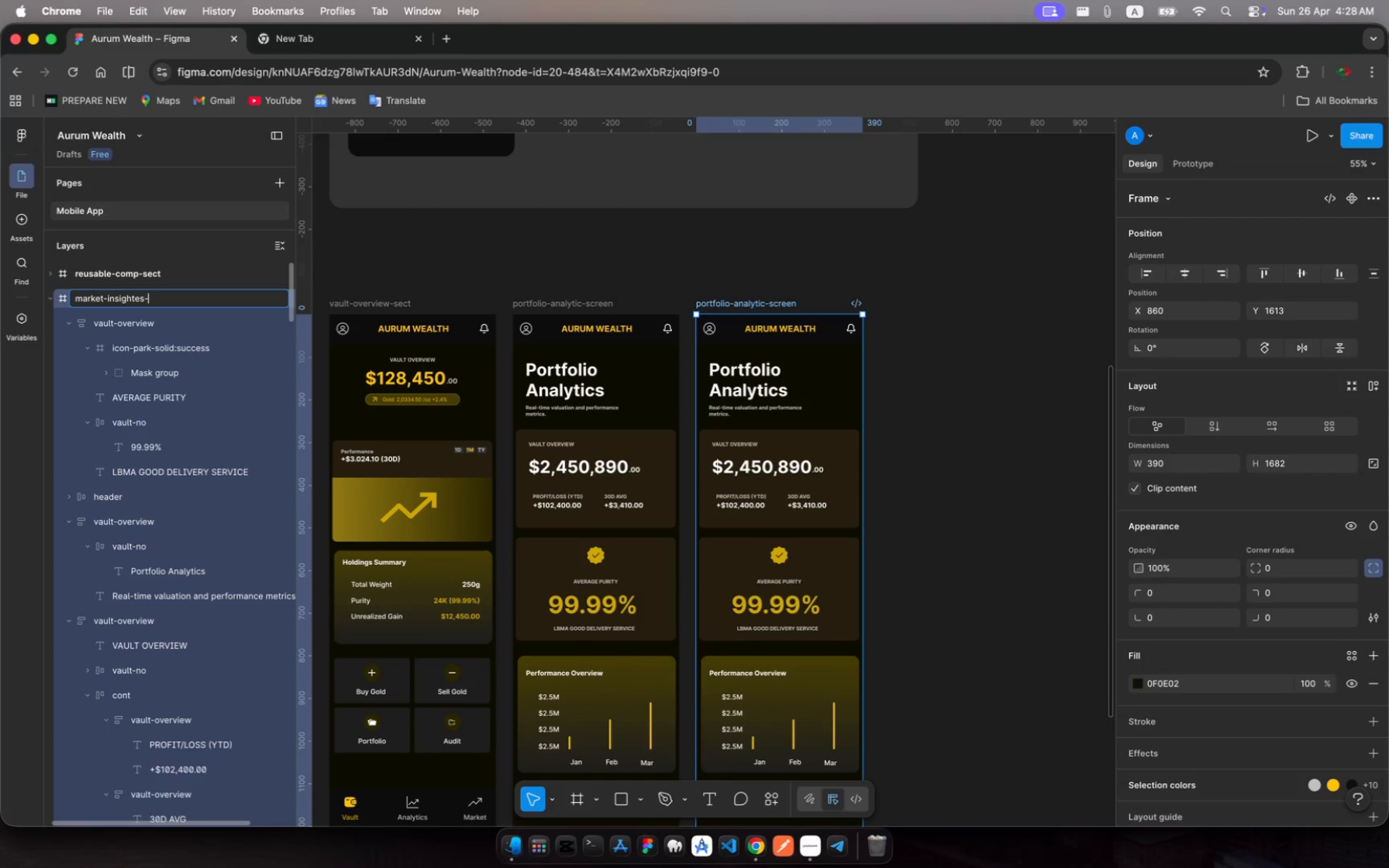 
wait(5.29)
 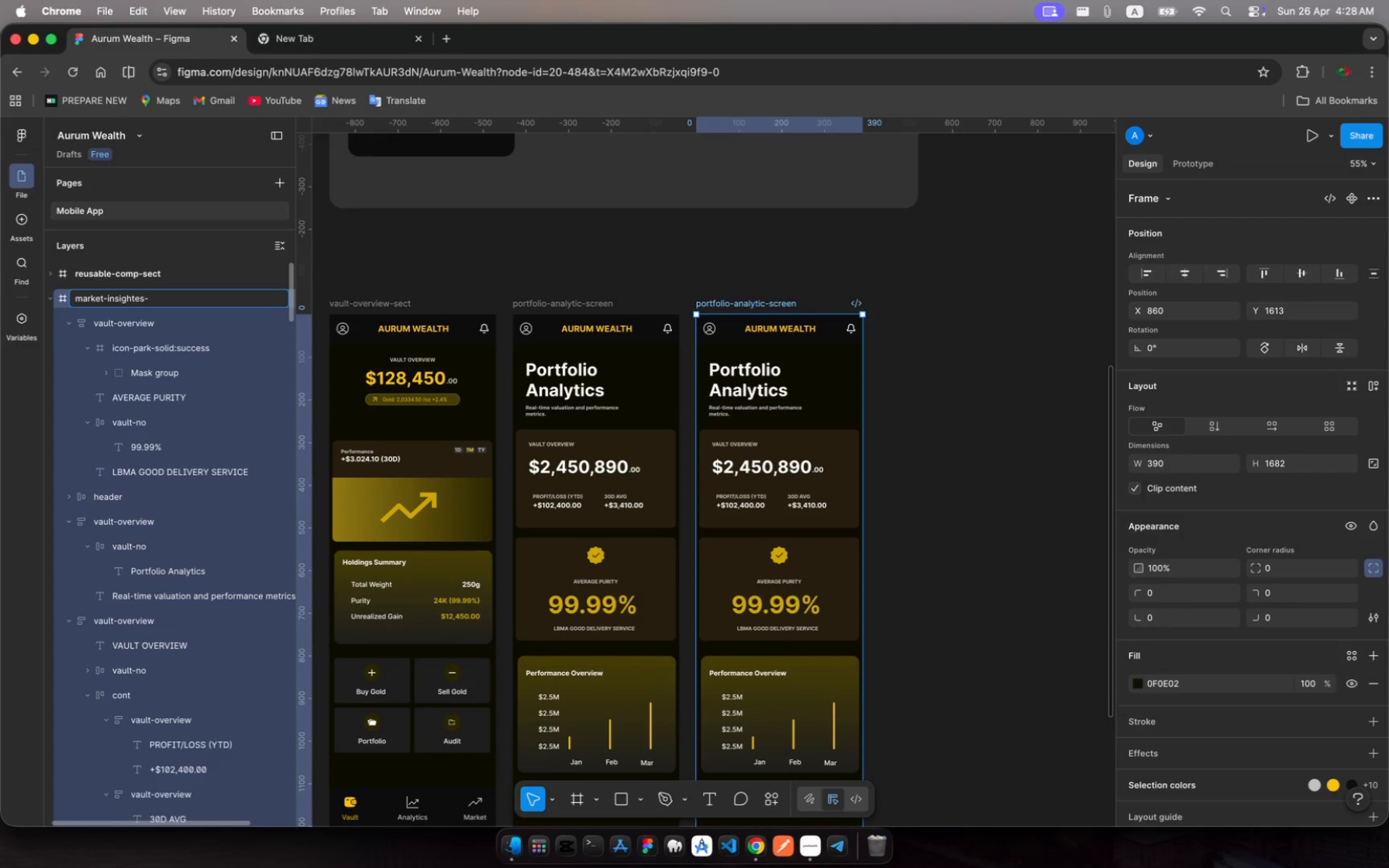 
type(SCREEN)
 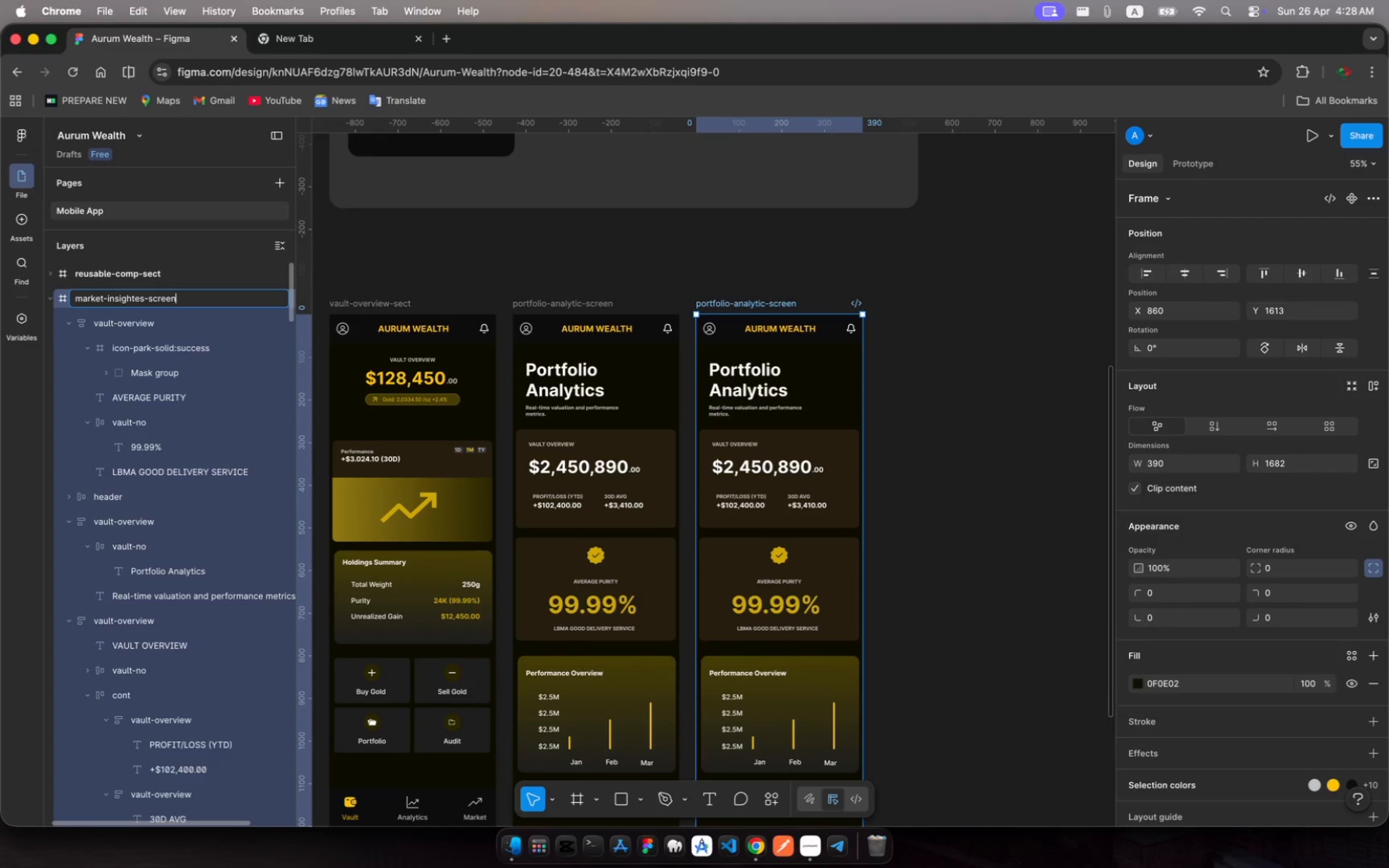 
key(Enter)
 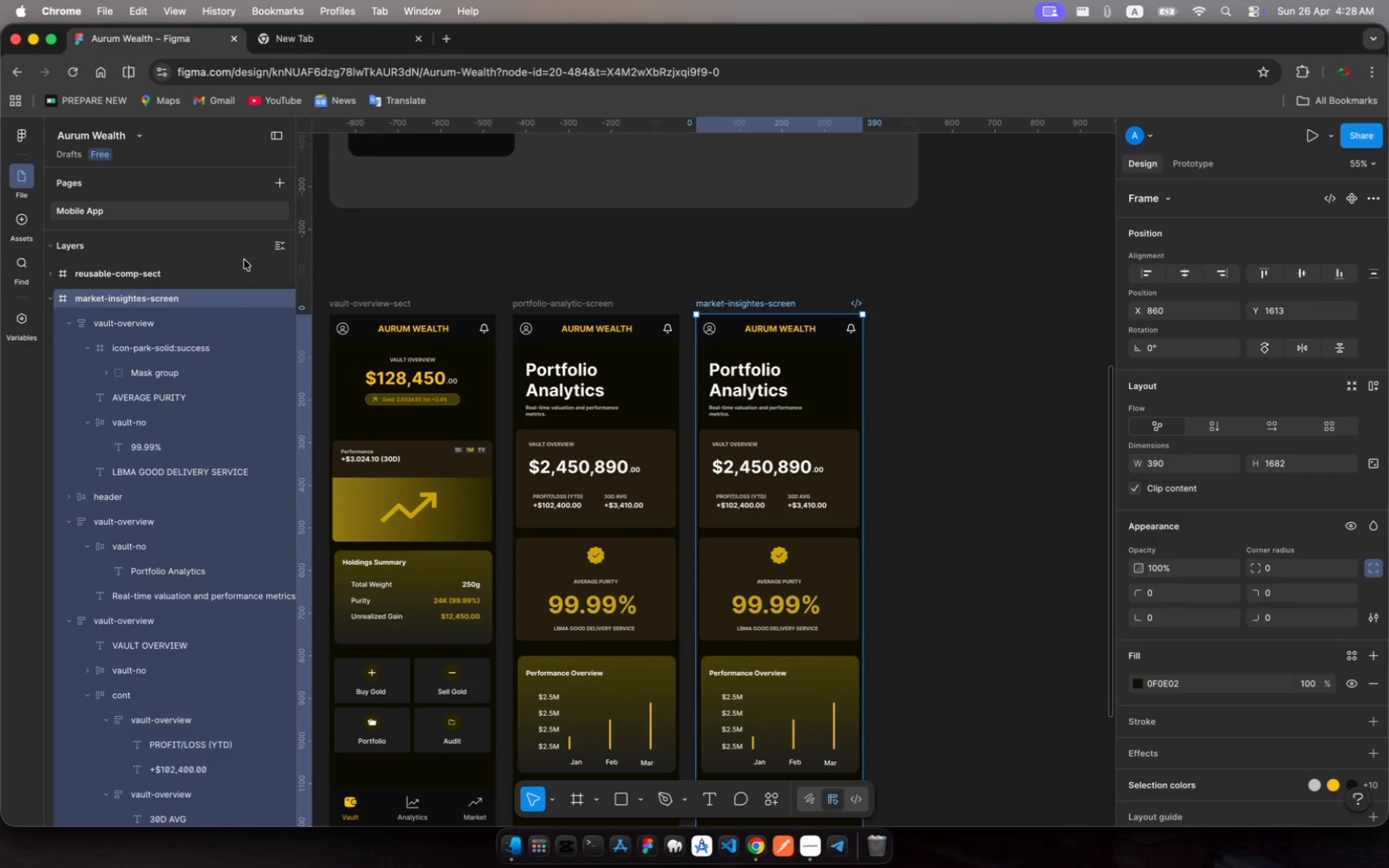 
wait(10.48)
 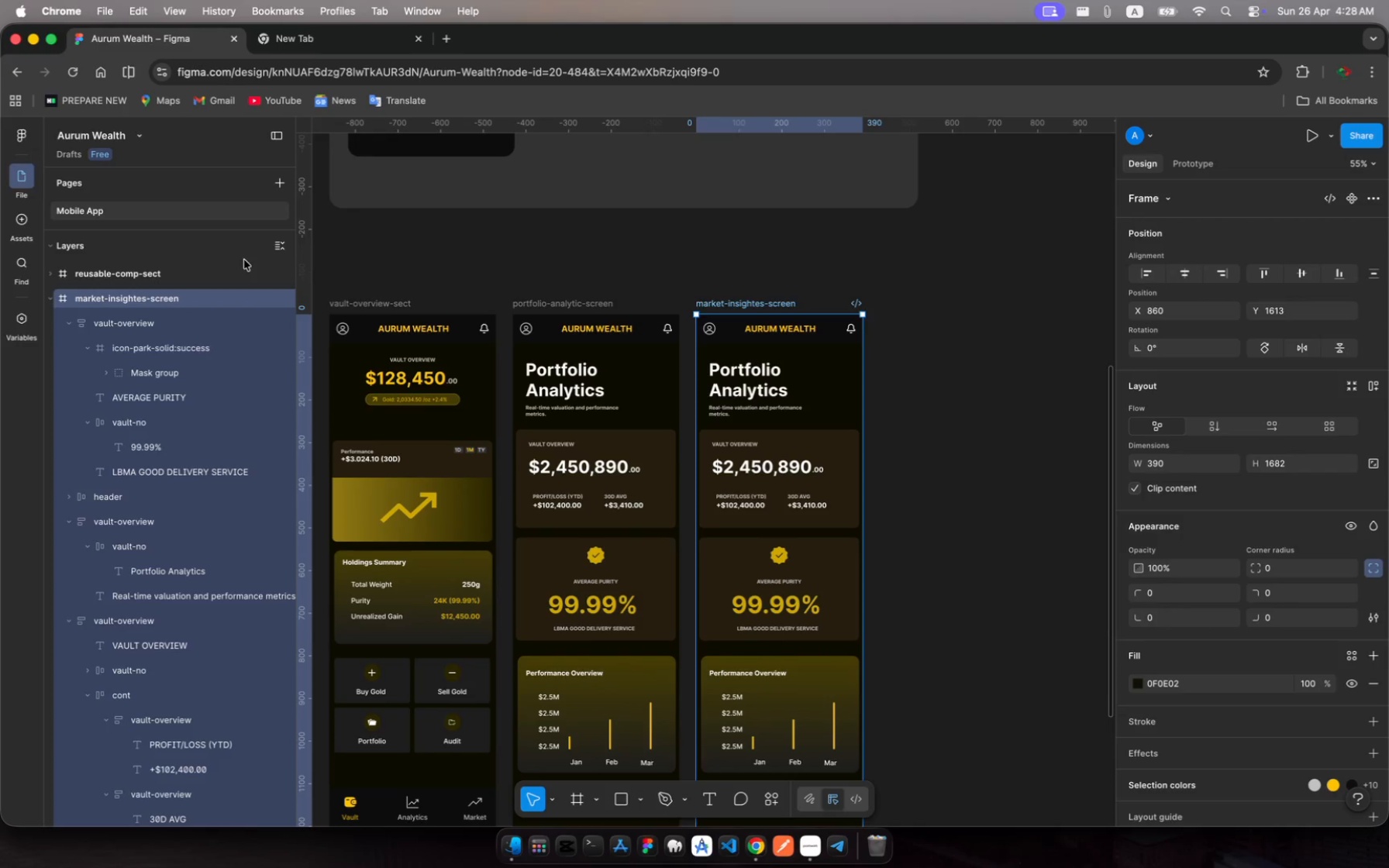 
left_click([750, 337])
 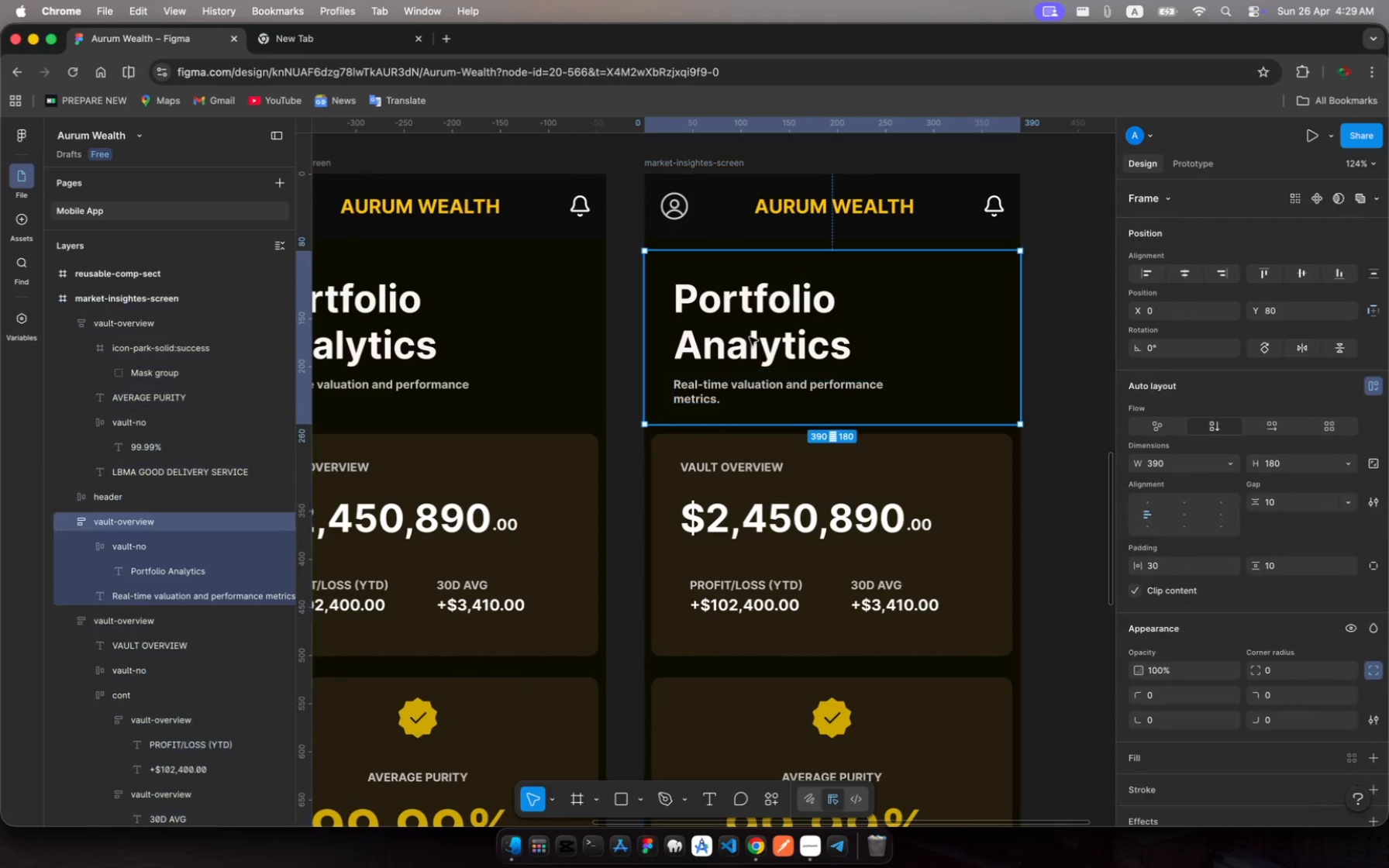 
left_click([750, 337])
 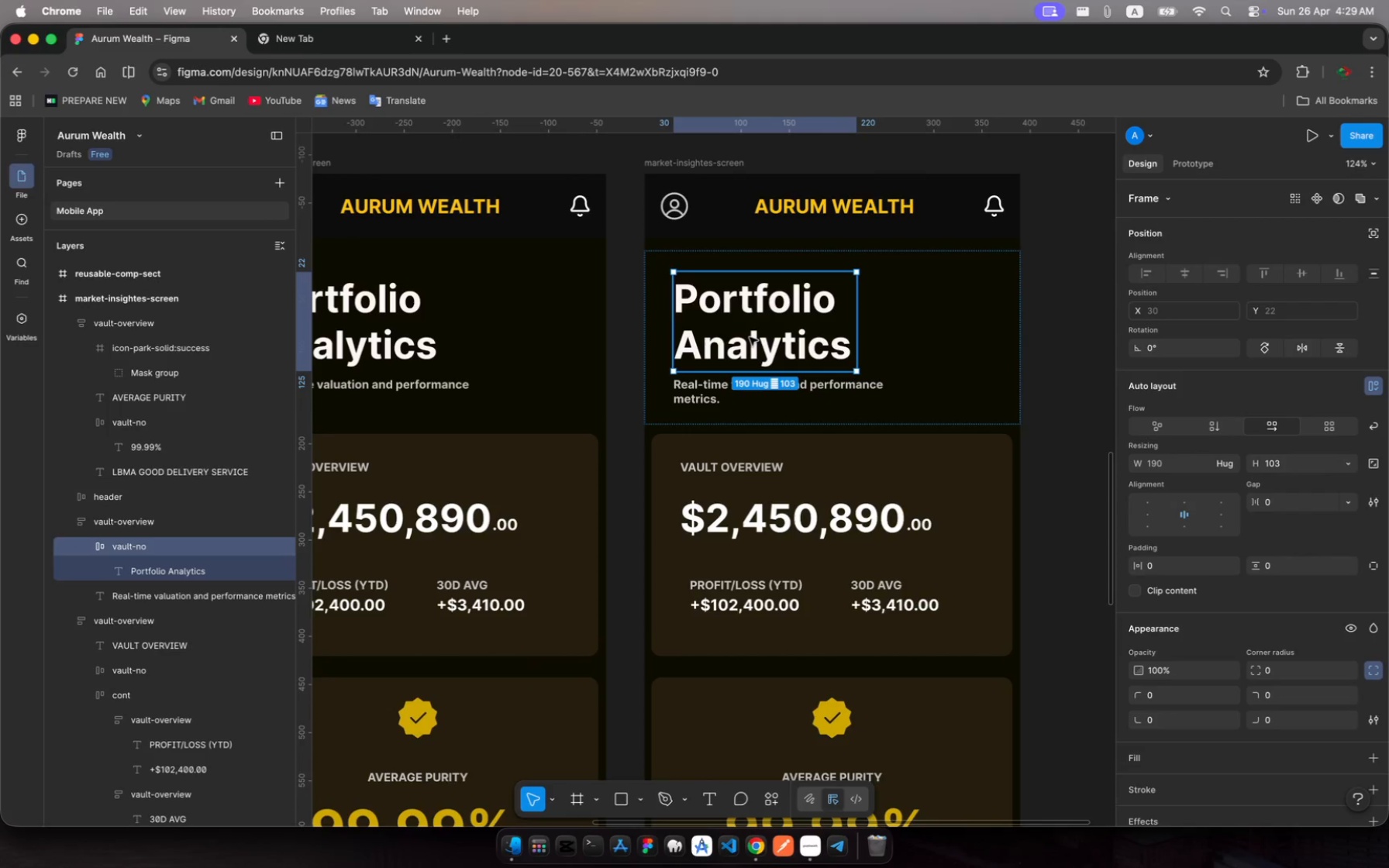 
left_click([750, 337])
 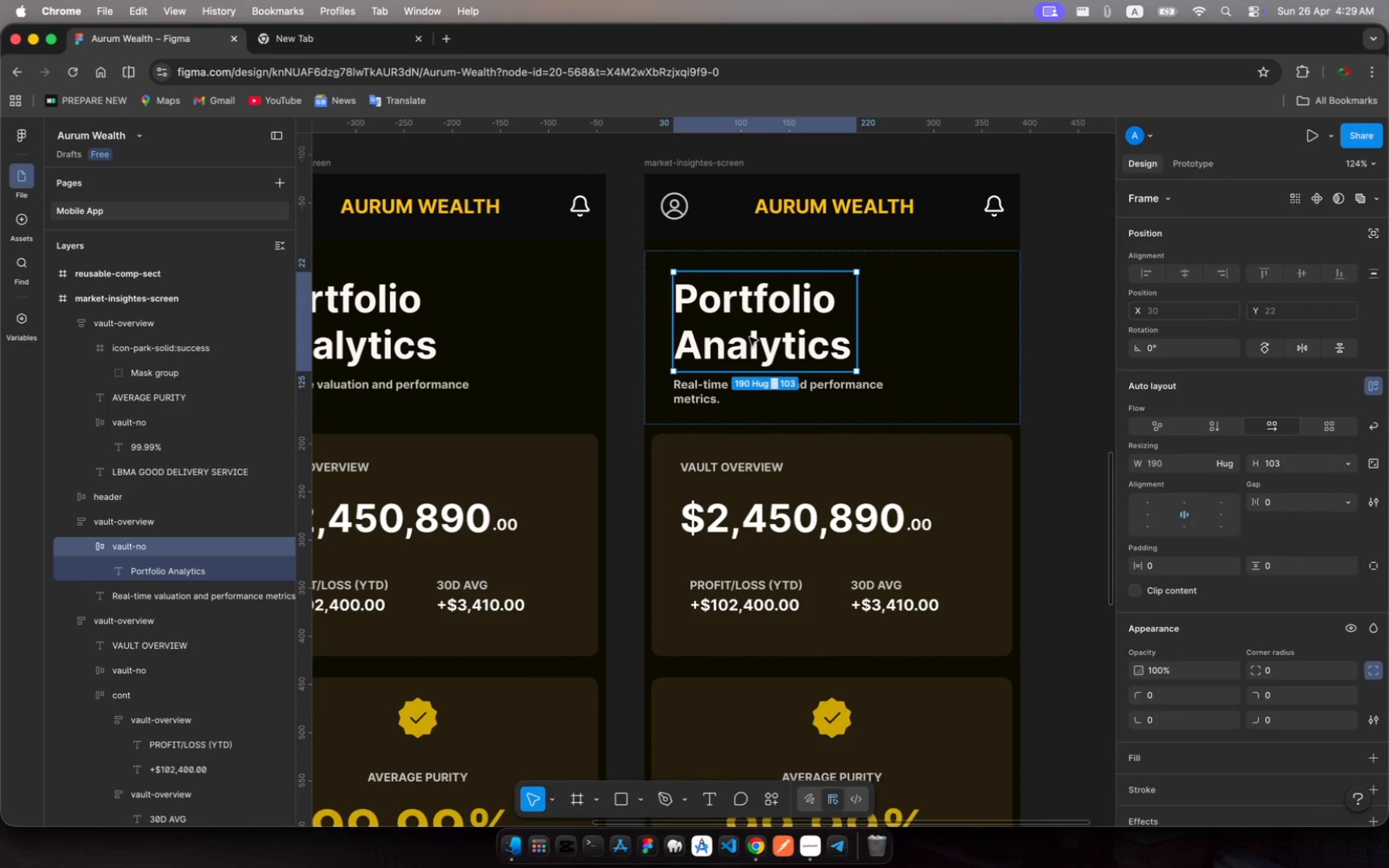 
left_click([750, 337])
 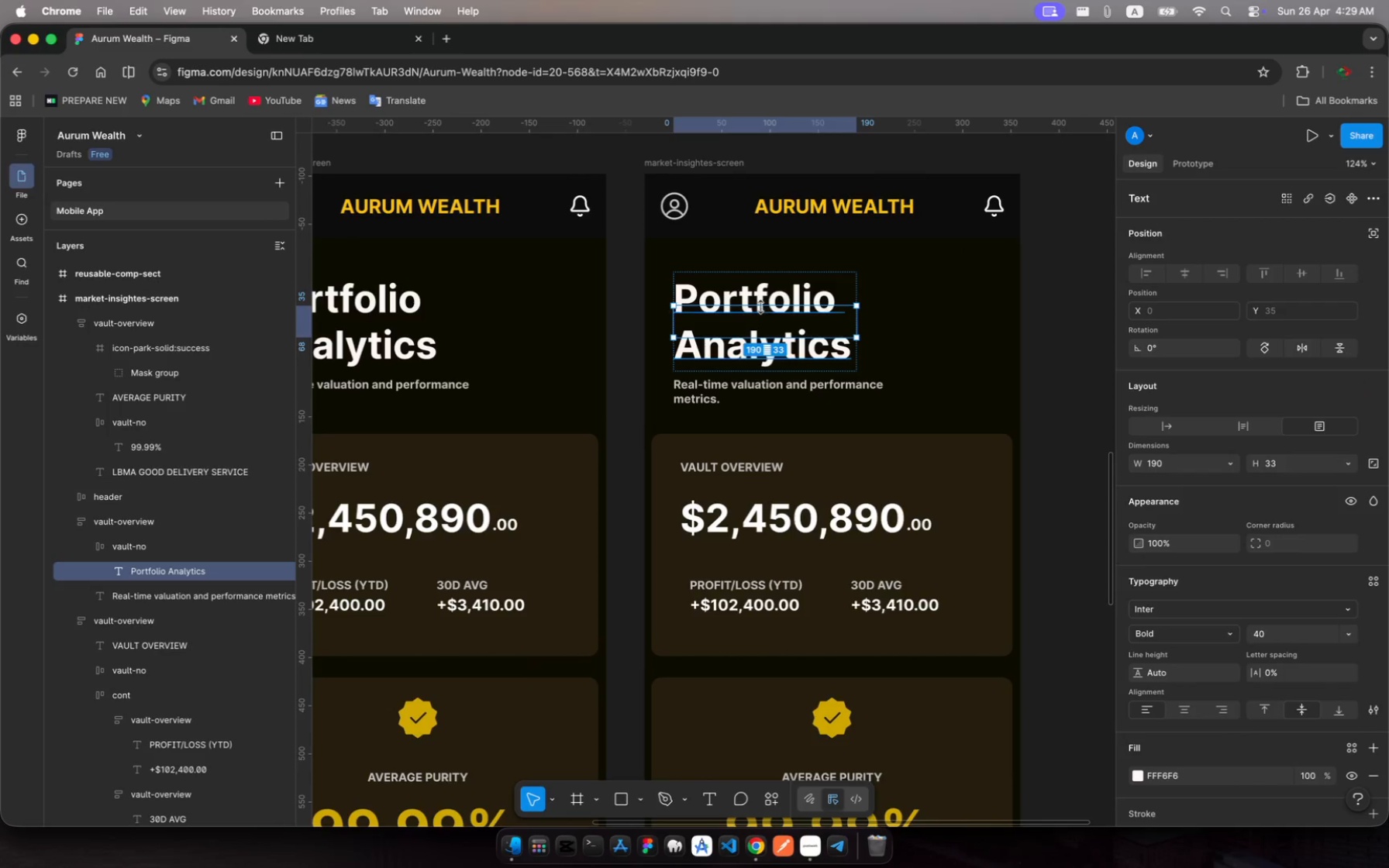 
left_click_drag(start_coordinate=[761, 305], to_coordinate=[770, 270])
 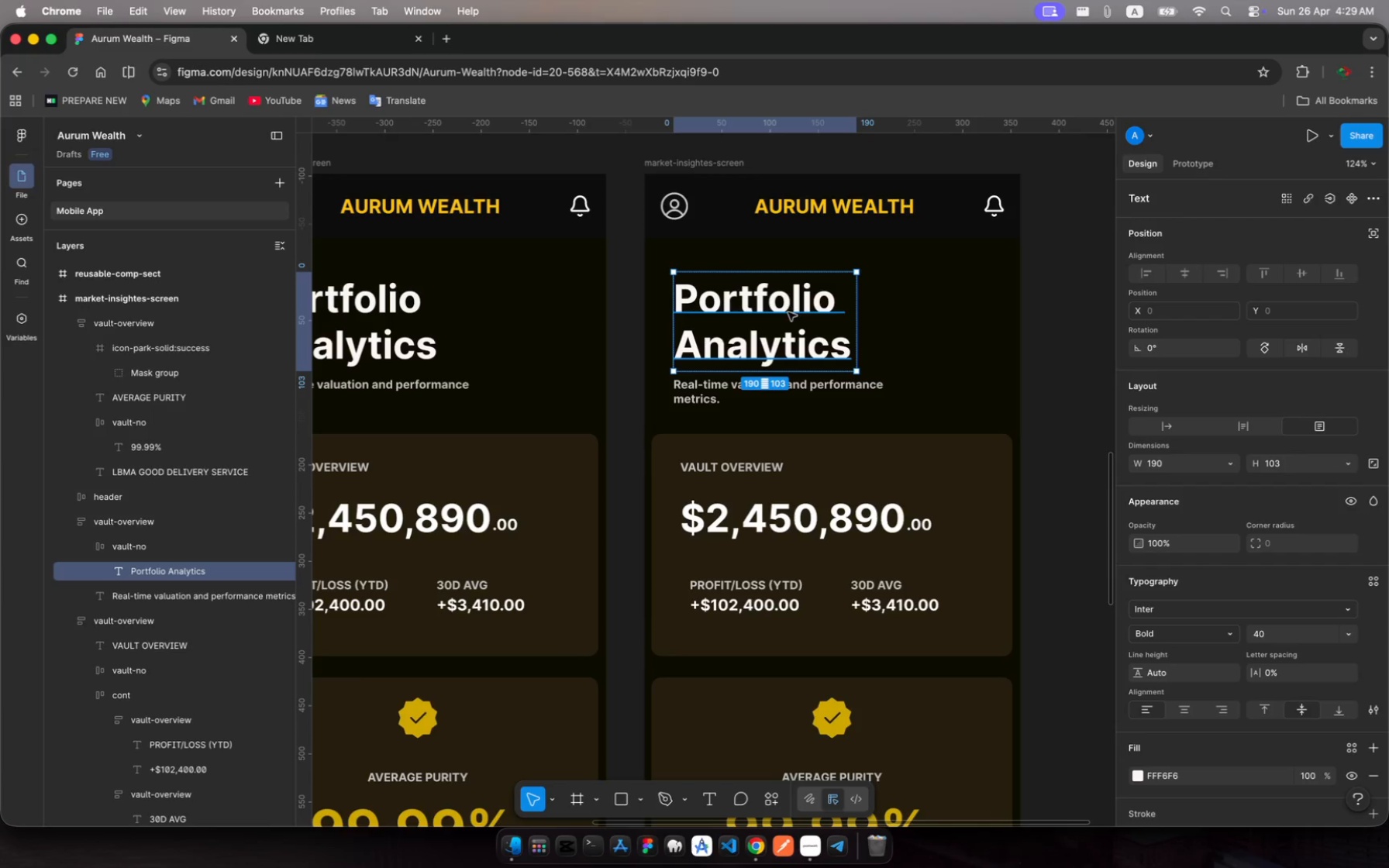 
left_click([788, 312])
 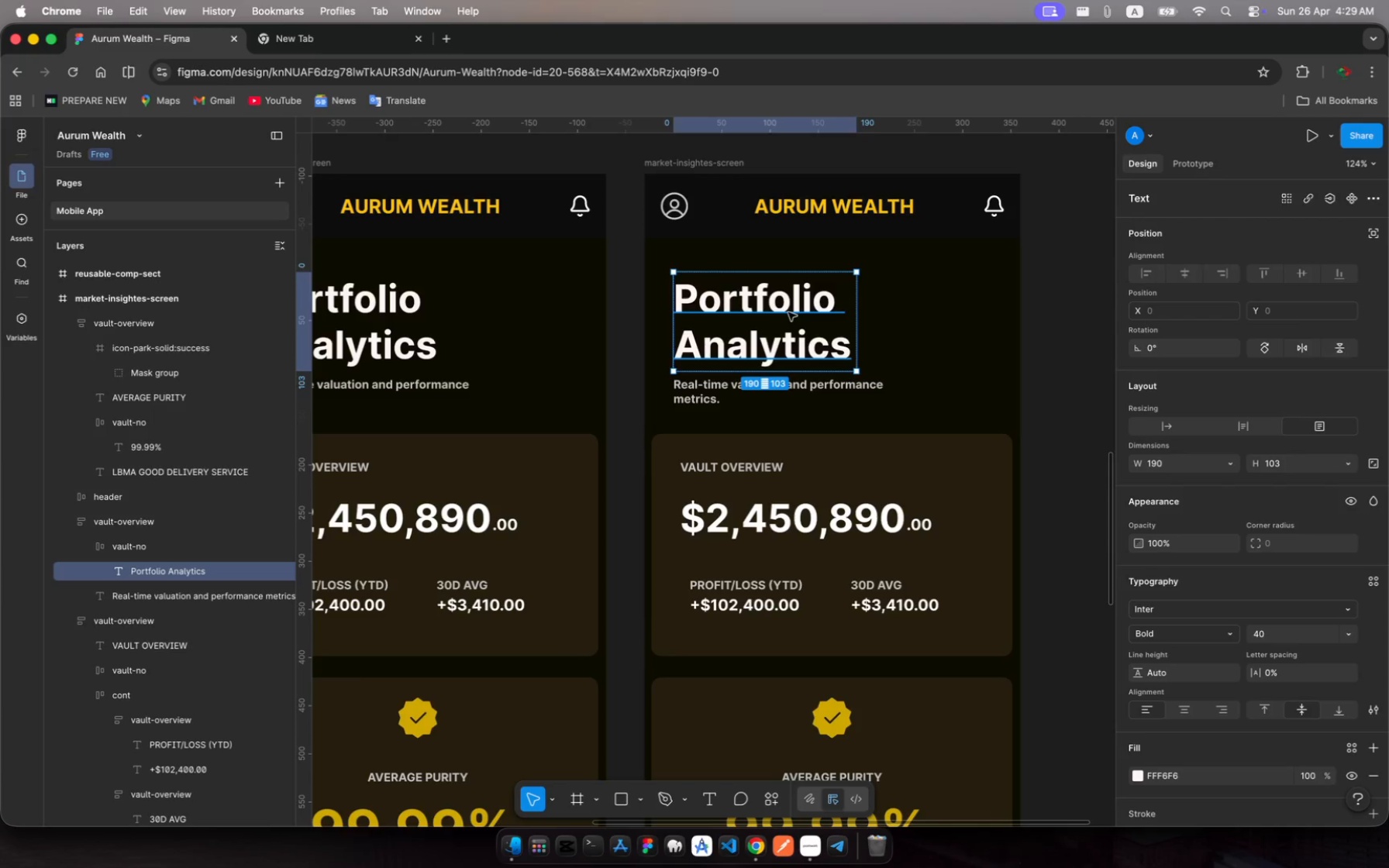 
left_click([788, 312])
 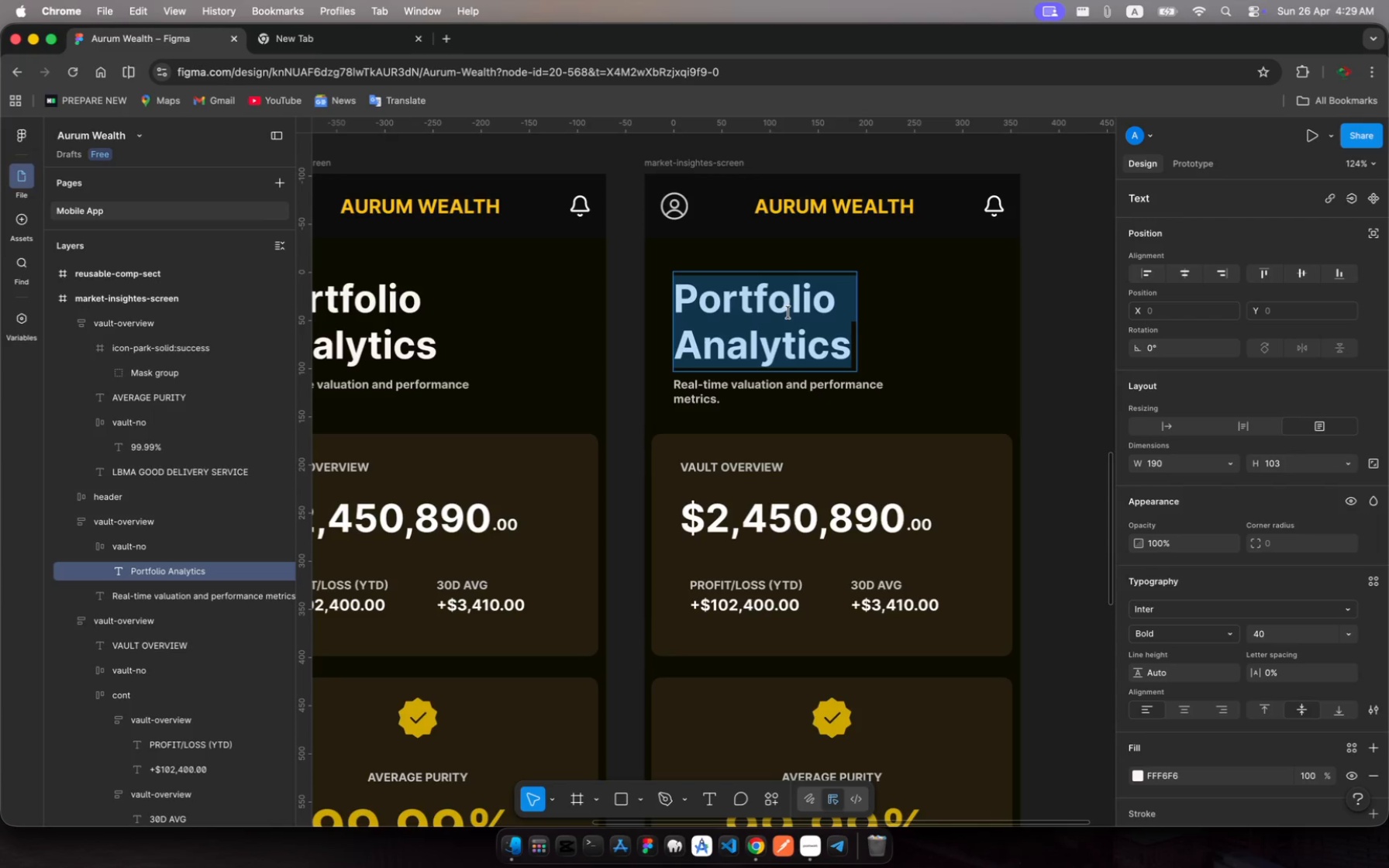 
type(Market i)
key(Backspace)
type(Insights)
 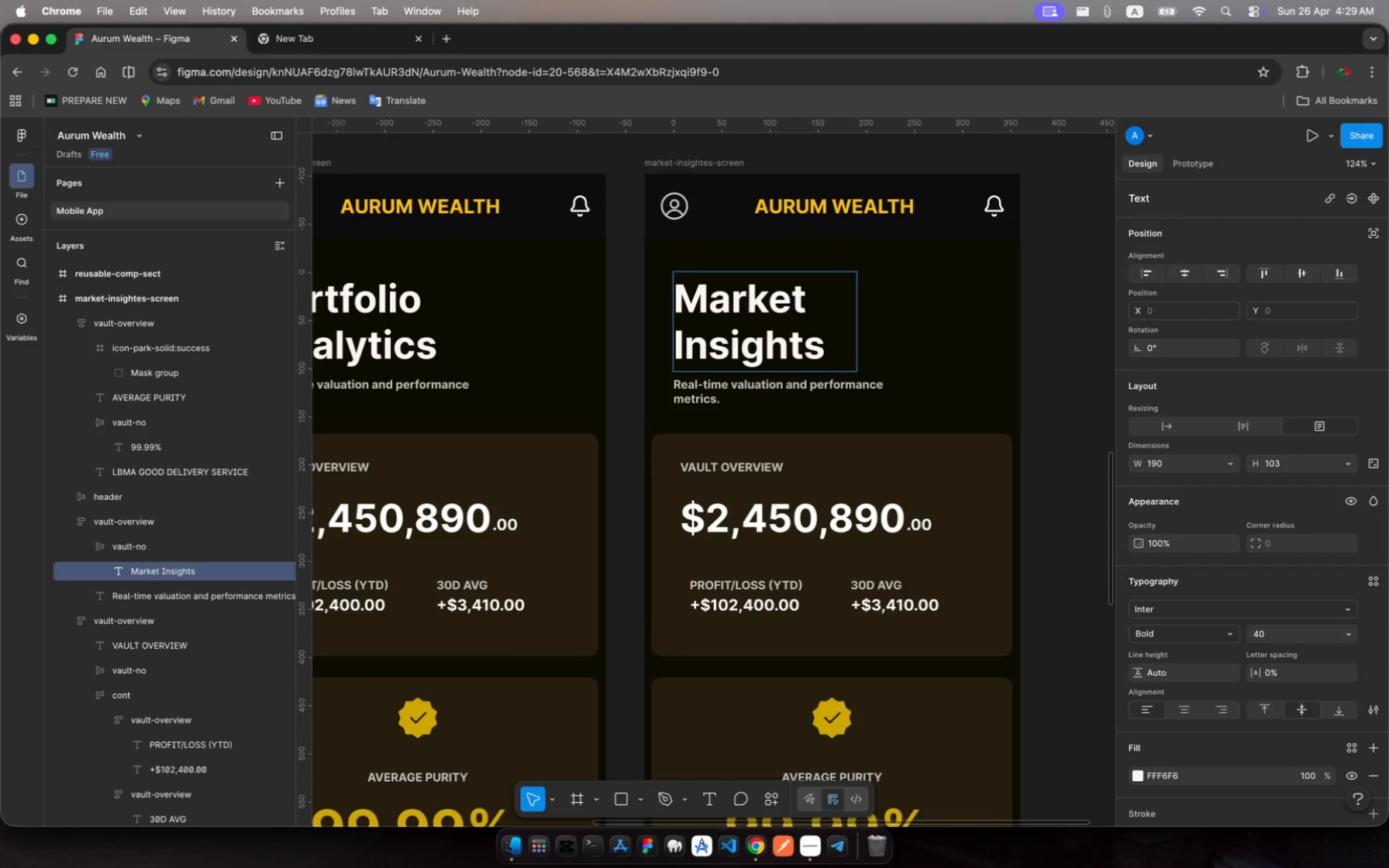 
wait(5.68)
 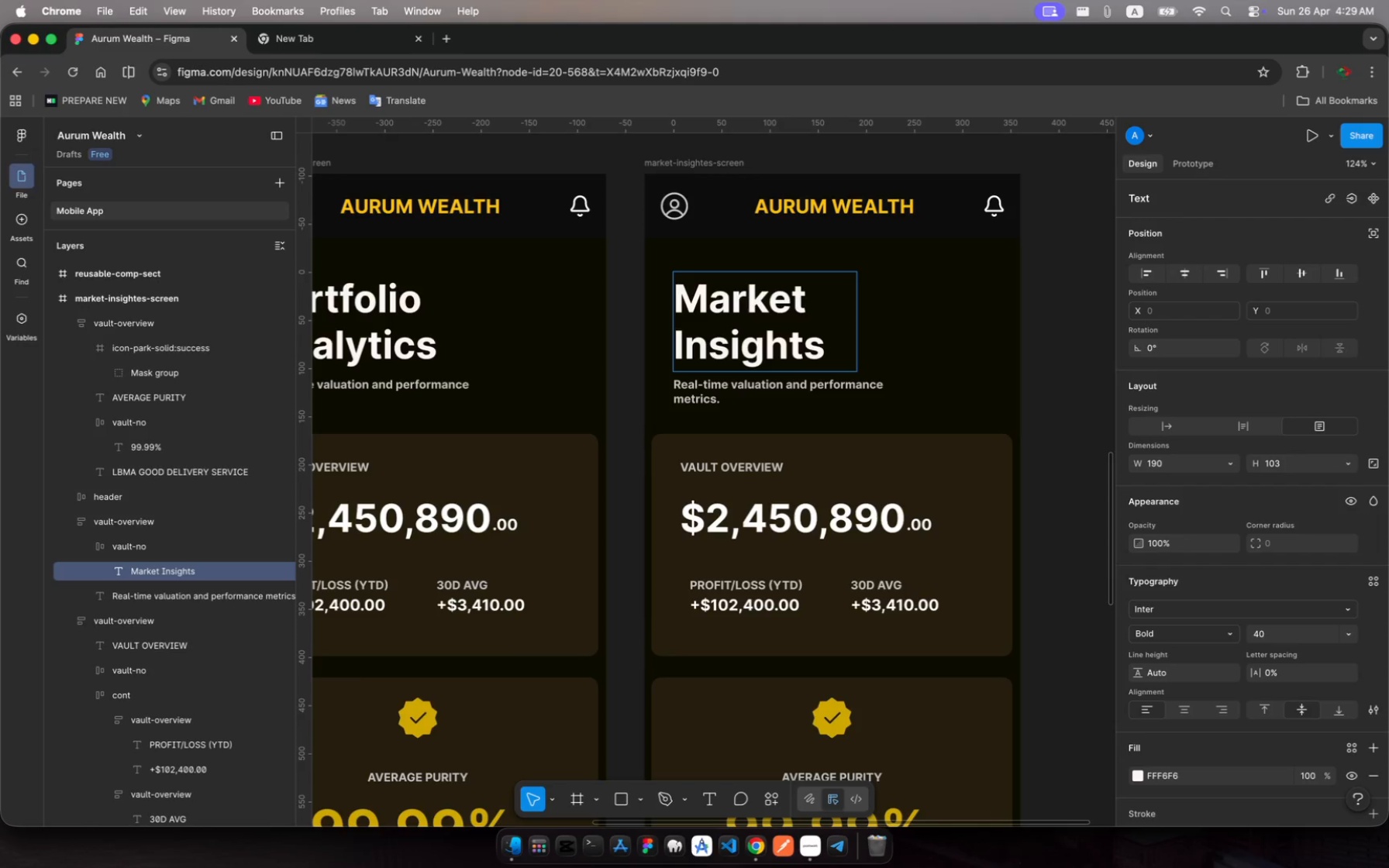 
left_click([740, 397])
 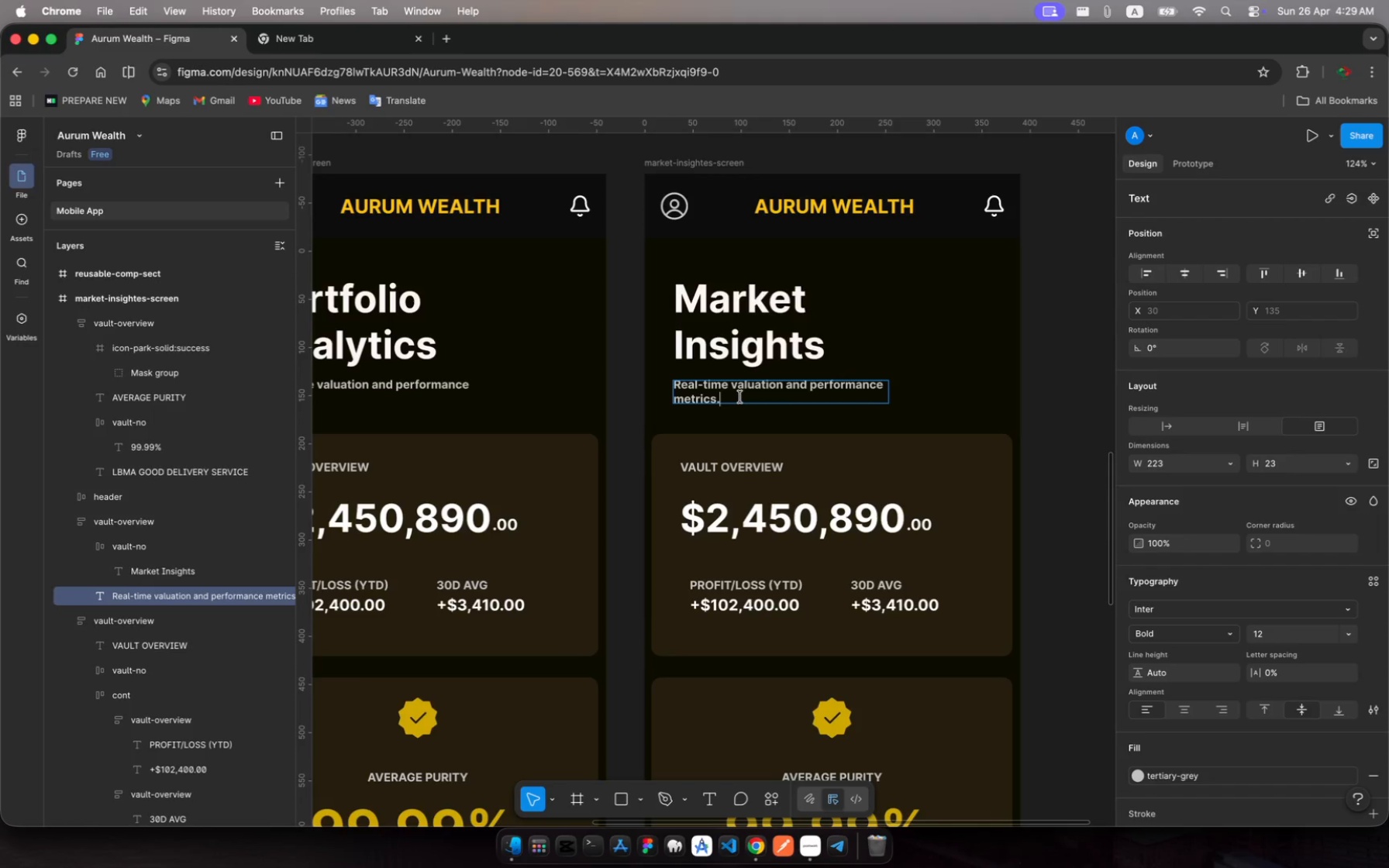 
left_click([740, 397])
 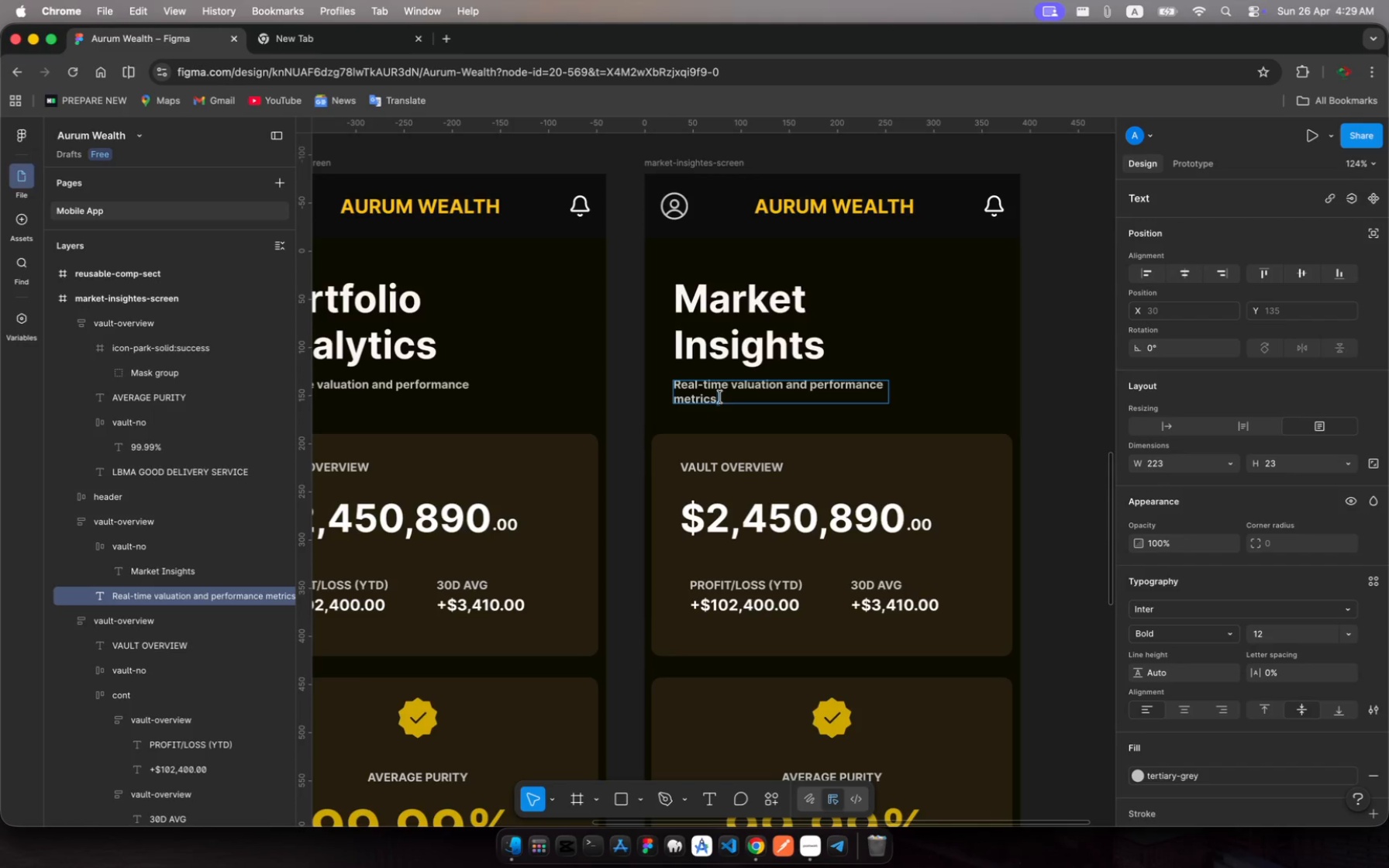 
left_click([719, 397])
 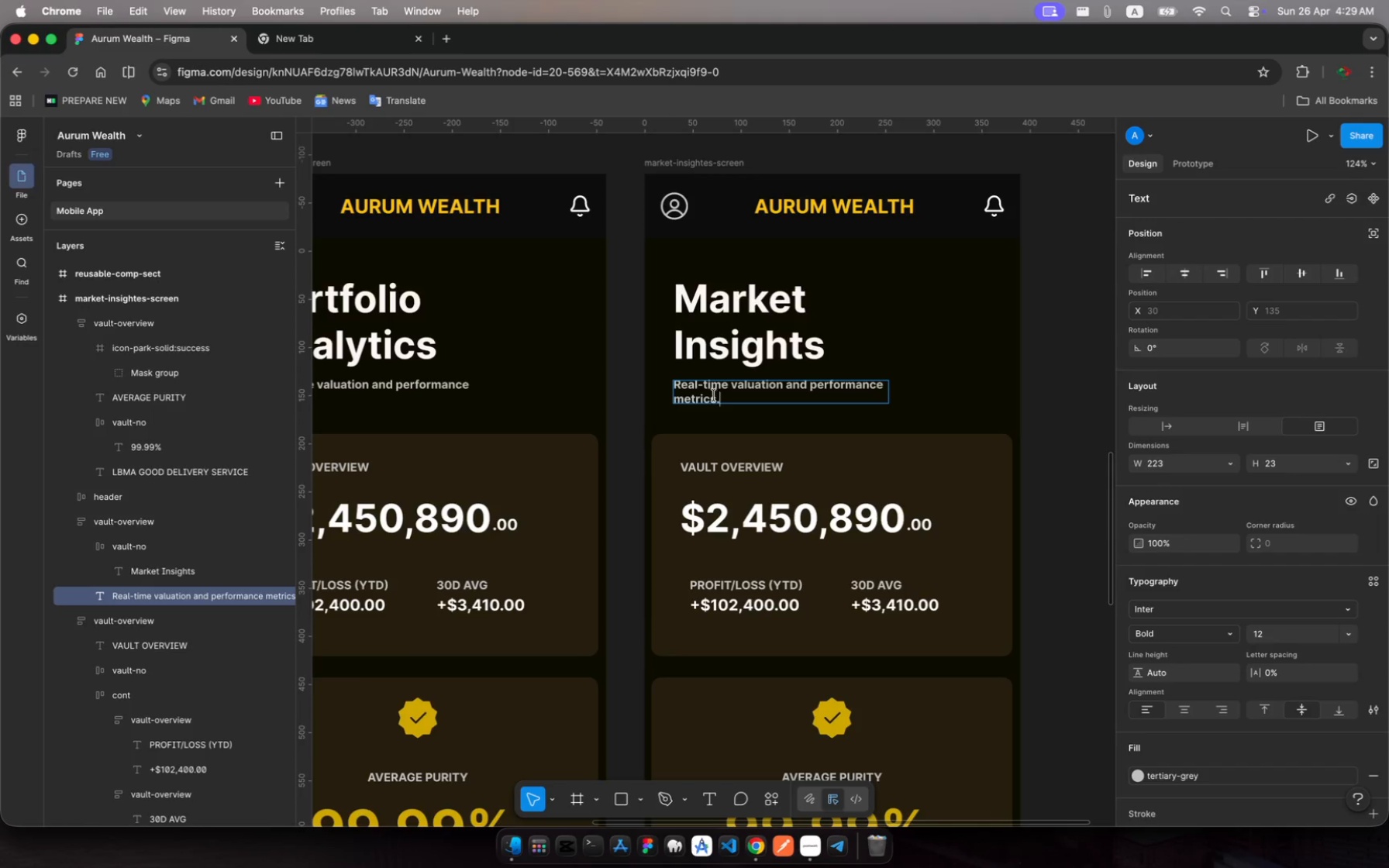 
wait(5.42)
 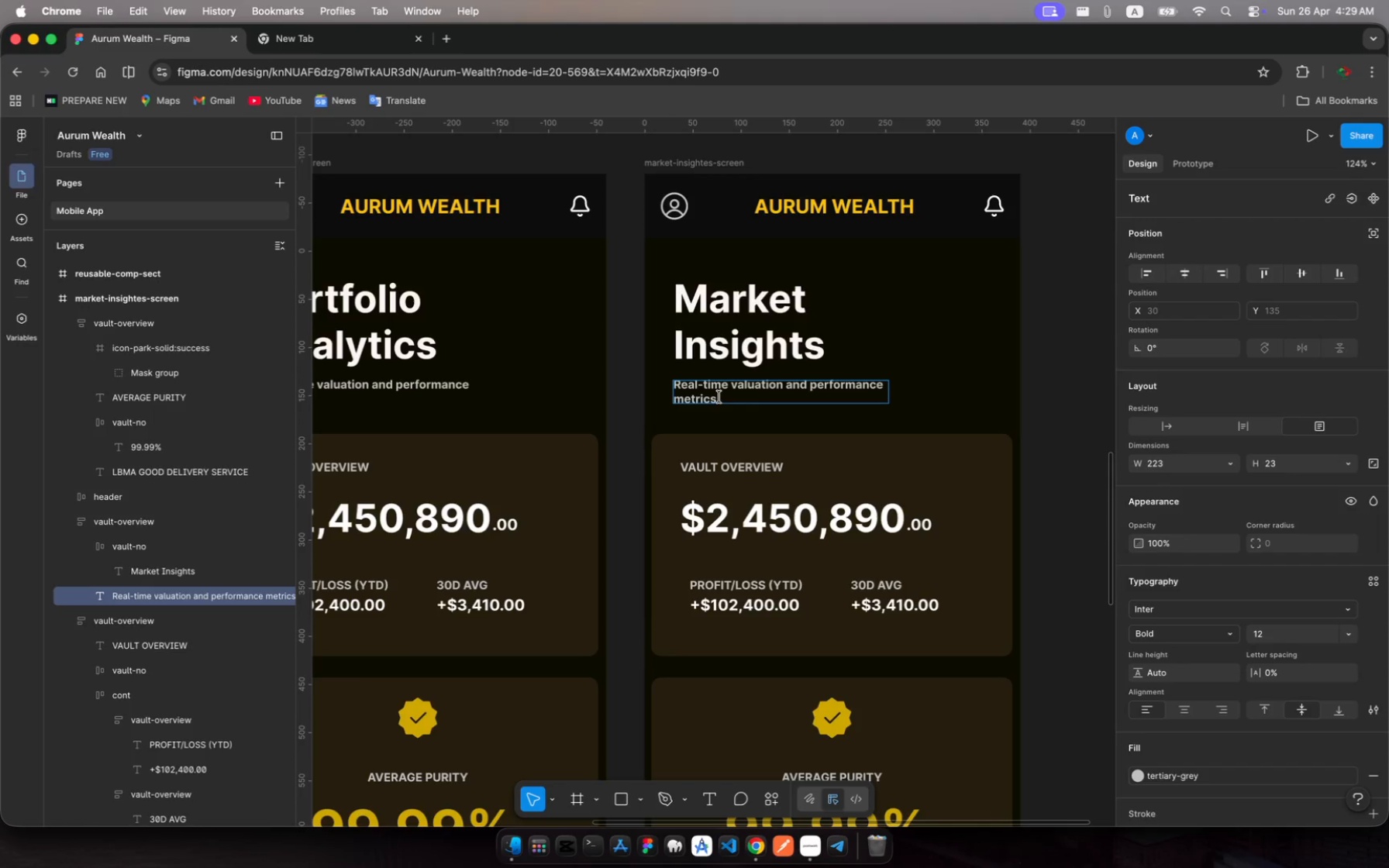 
left_click([716, 396])
 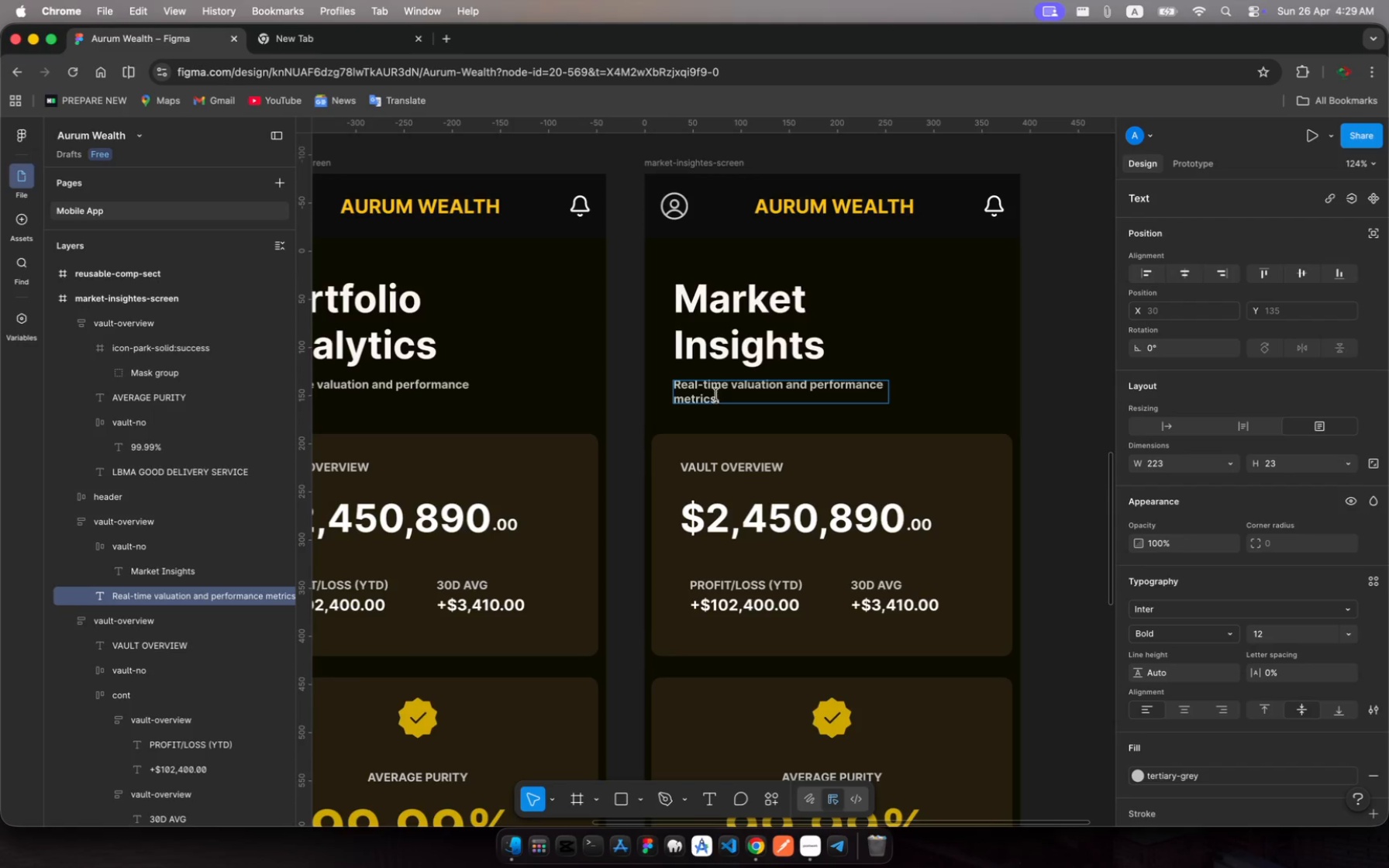 
left_click_drag(start_coordinate=[716, 396], to_coordinate=[732, 376])
 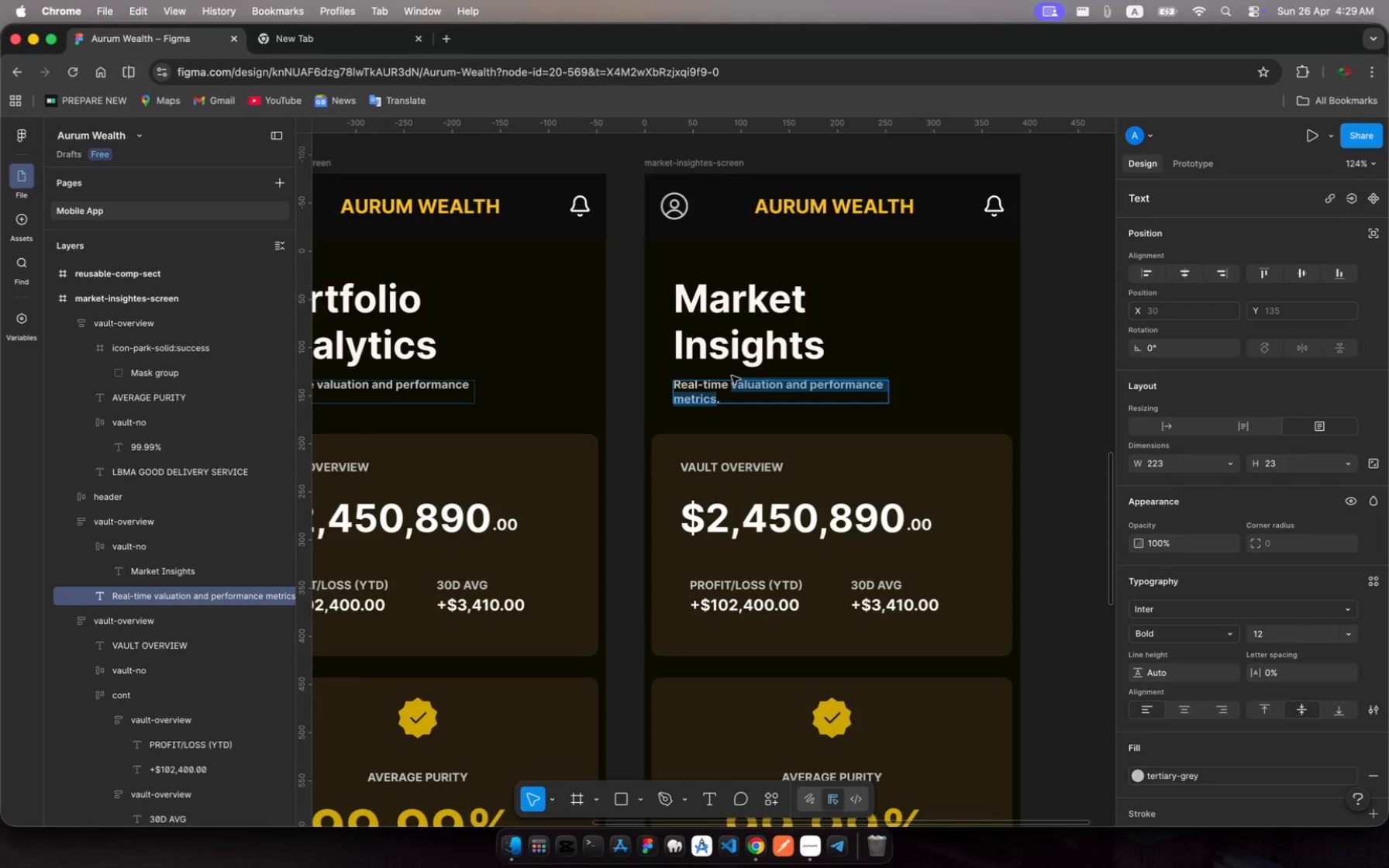 
key(Shift+ShiftLeft)
 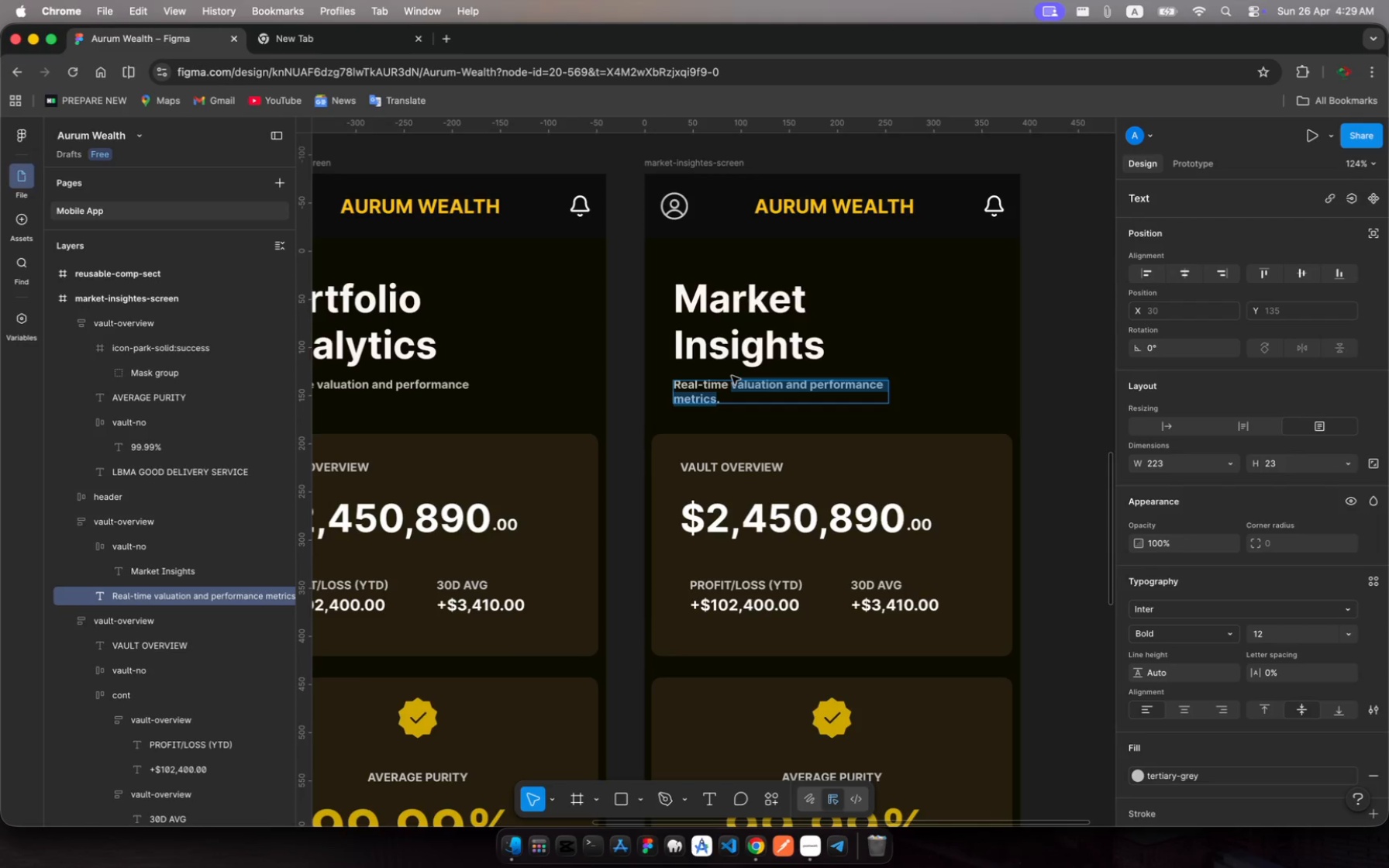 
type(analysis)
 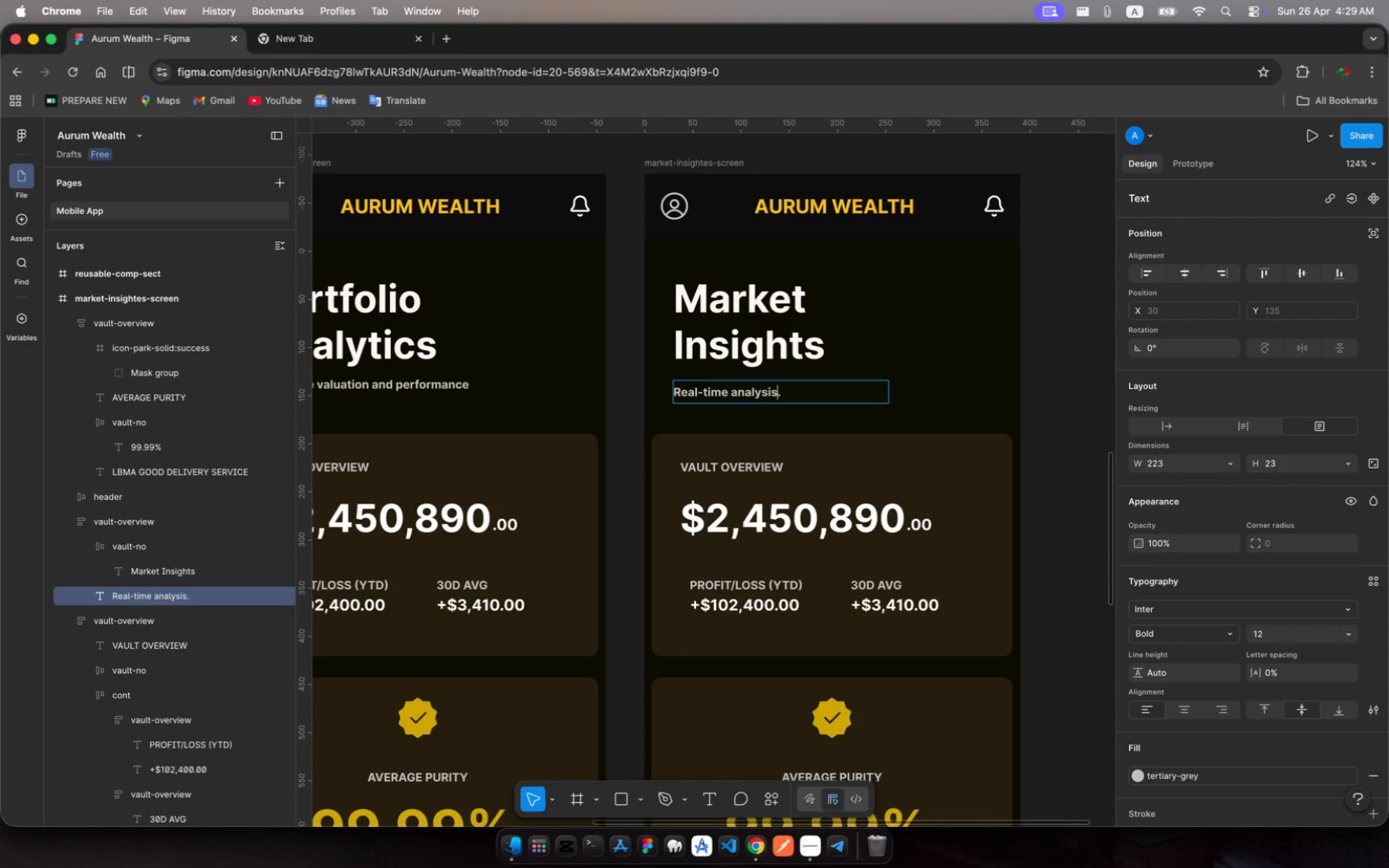 
type( an )
 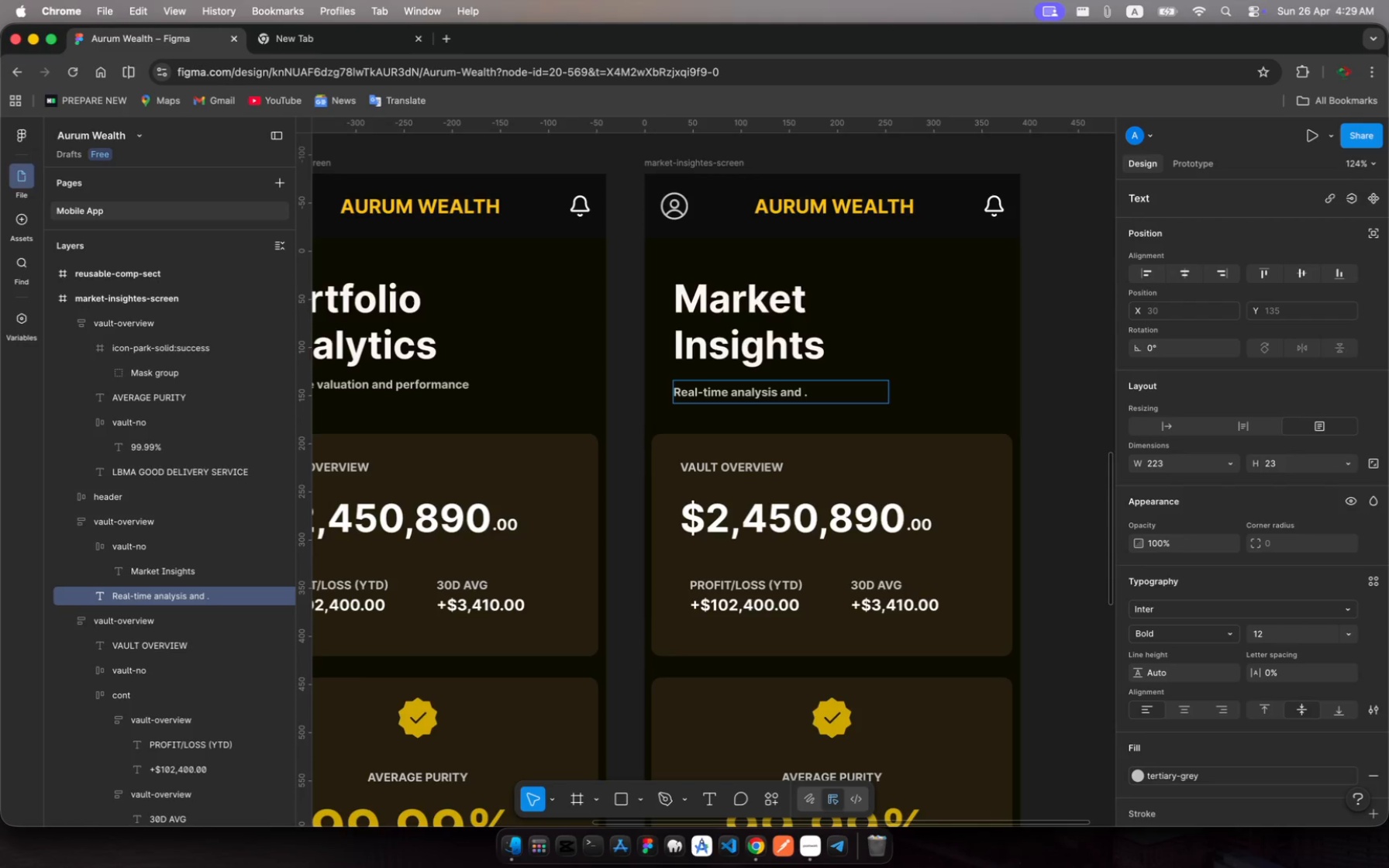 
hold_key(key=D, duration=0.33)
 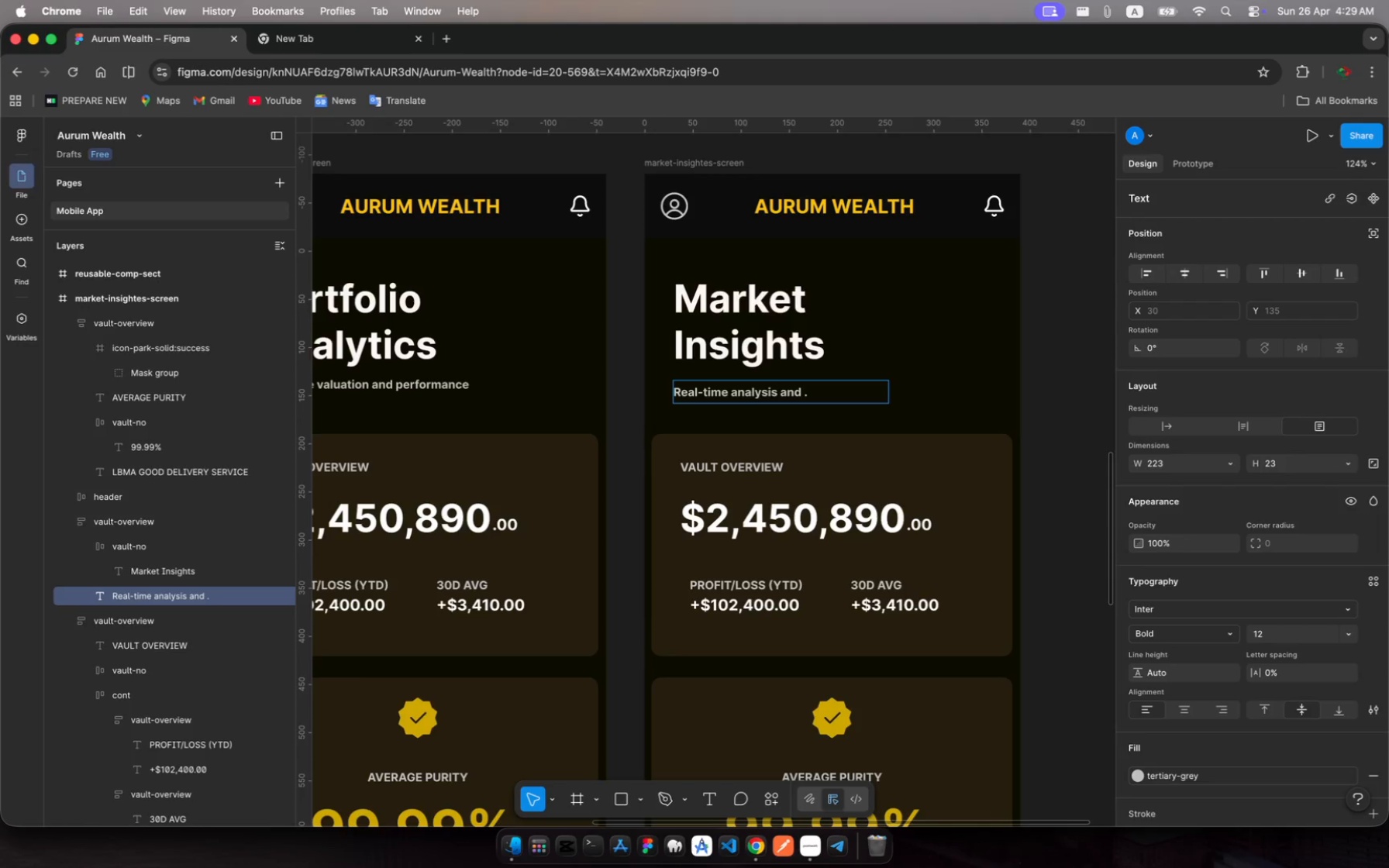 
type(trends fo )
 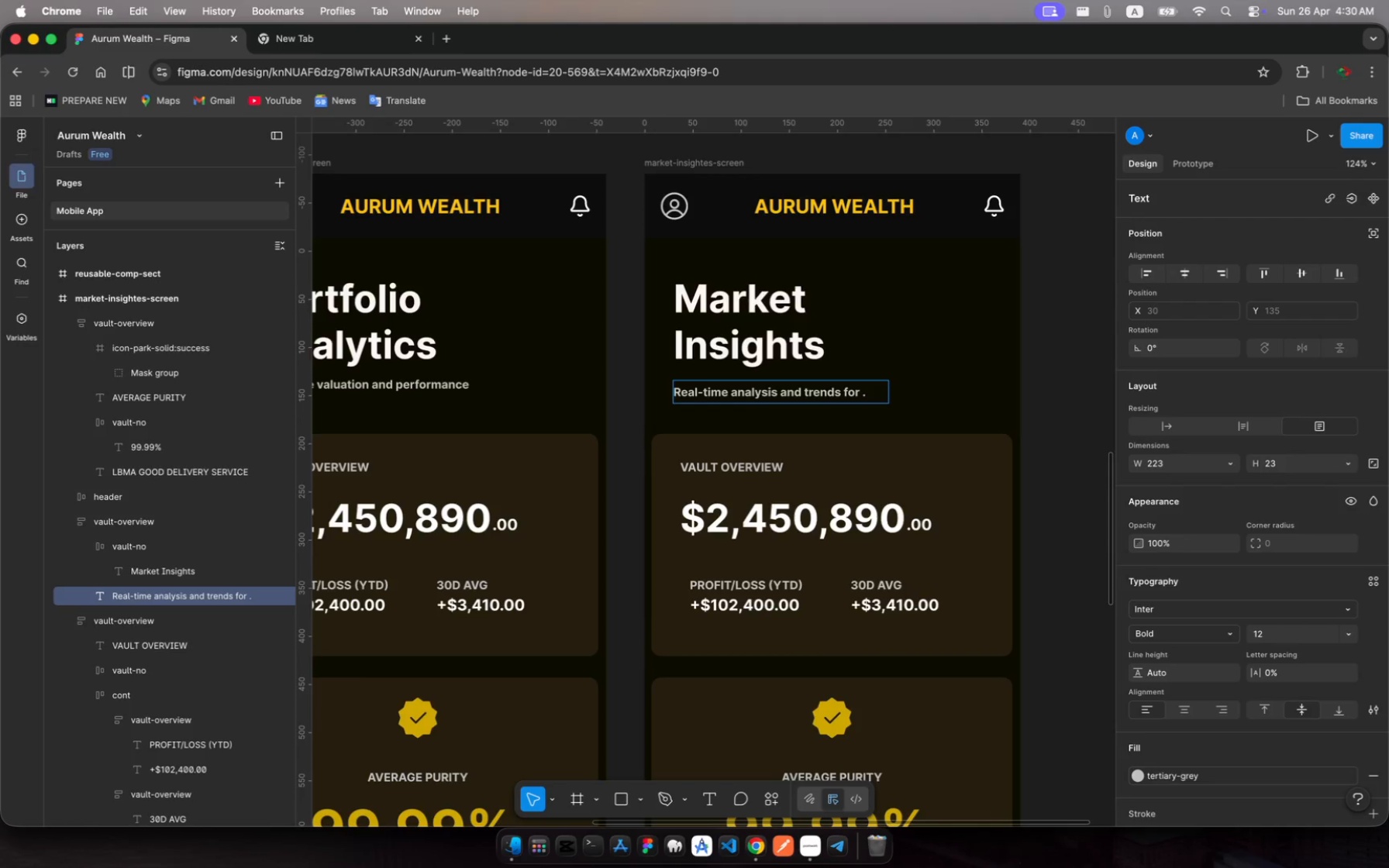 
hold_key(key=R, duration=0.3)
 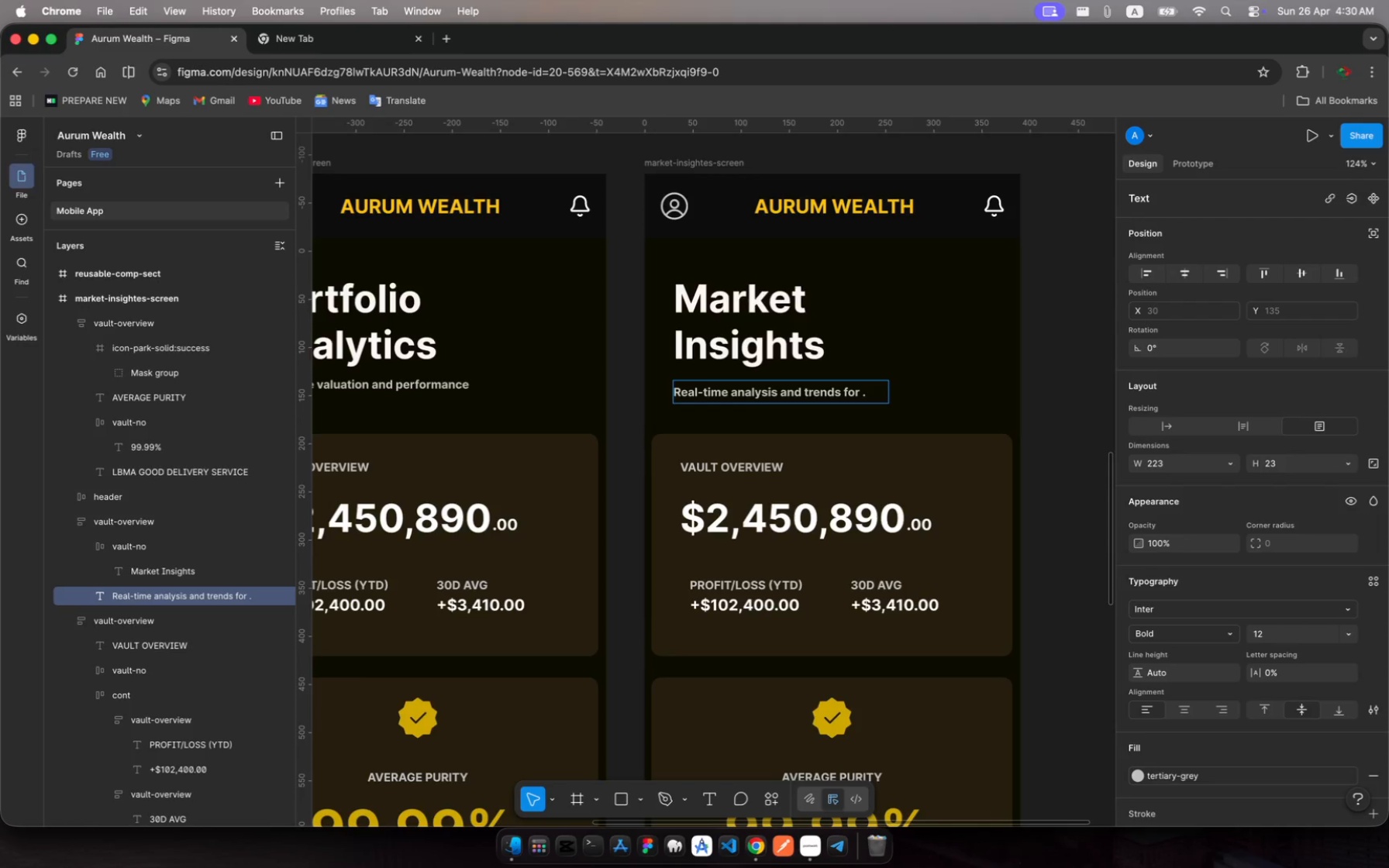 
wait(5.88)
 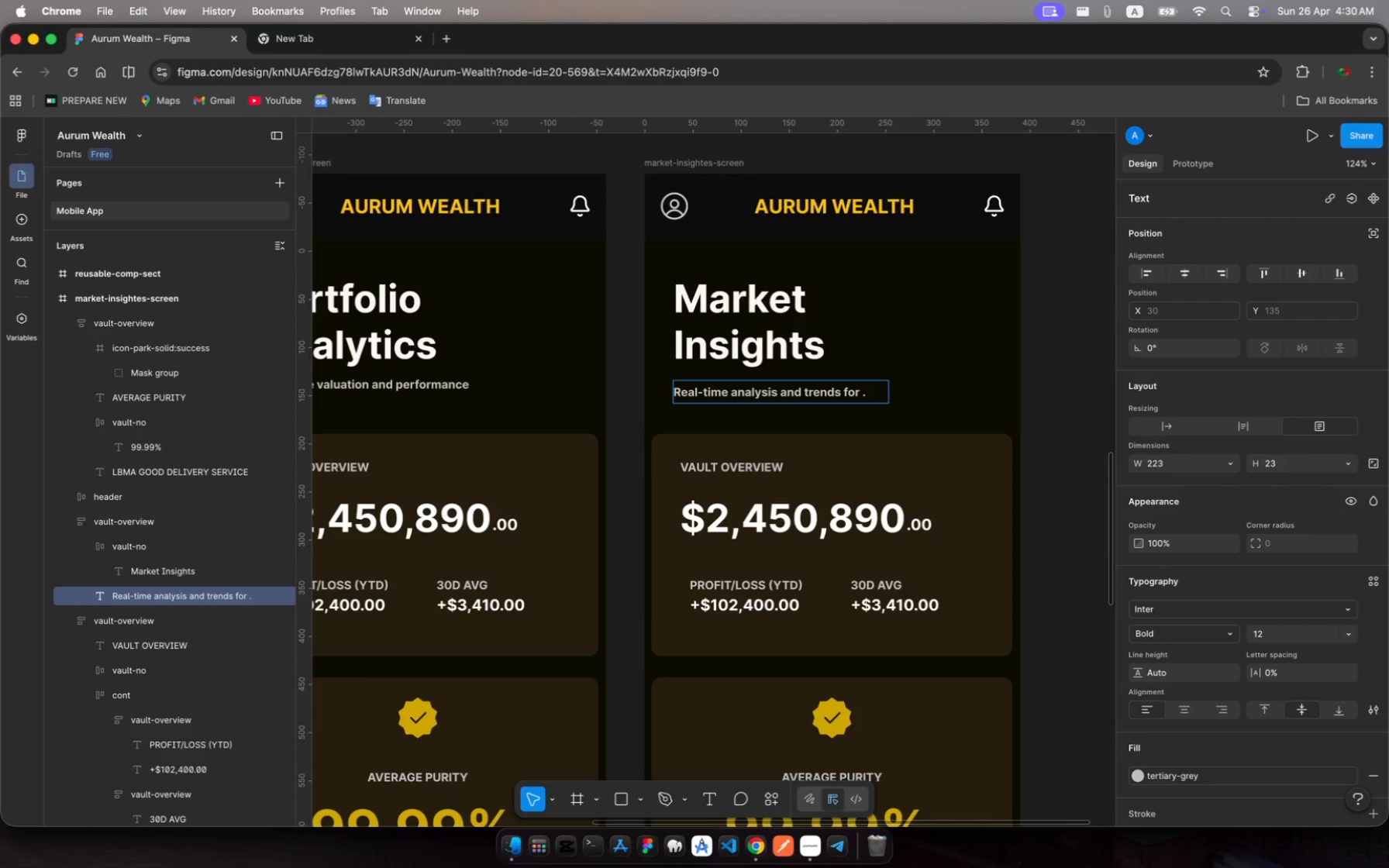 
type(pre)
 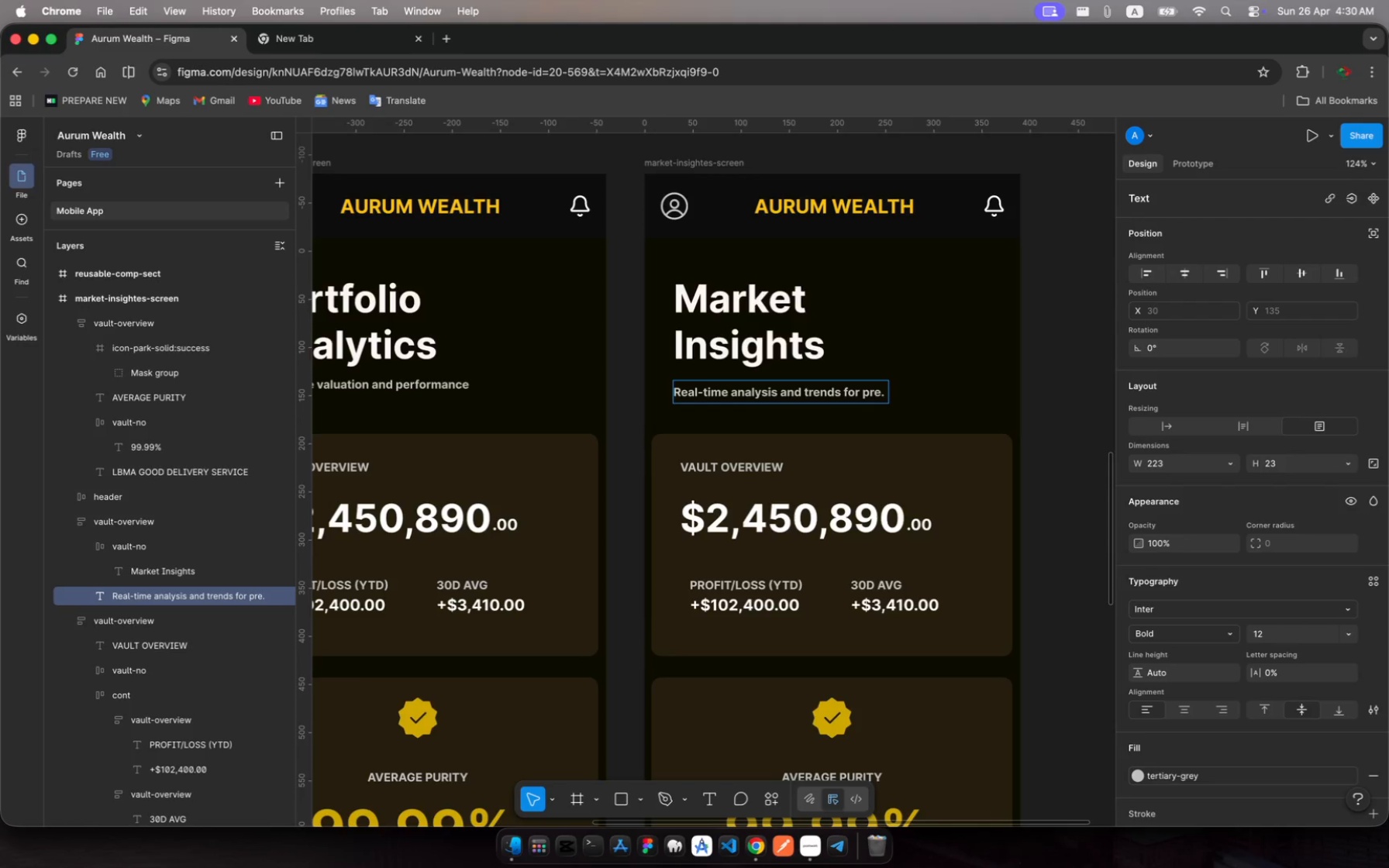 
type(cious metals)
 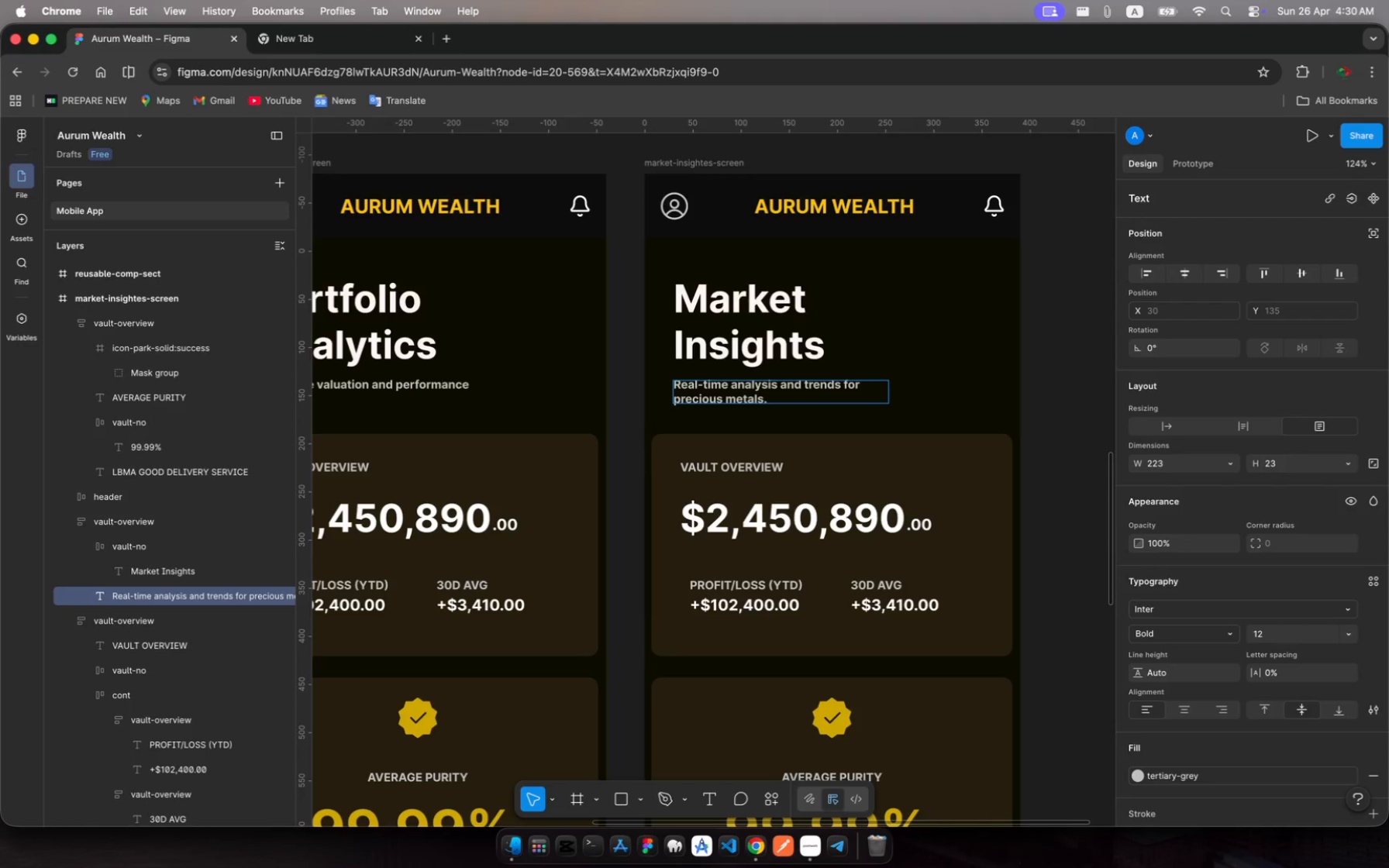 
wait(28.13)
 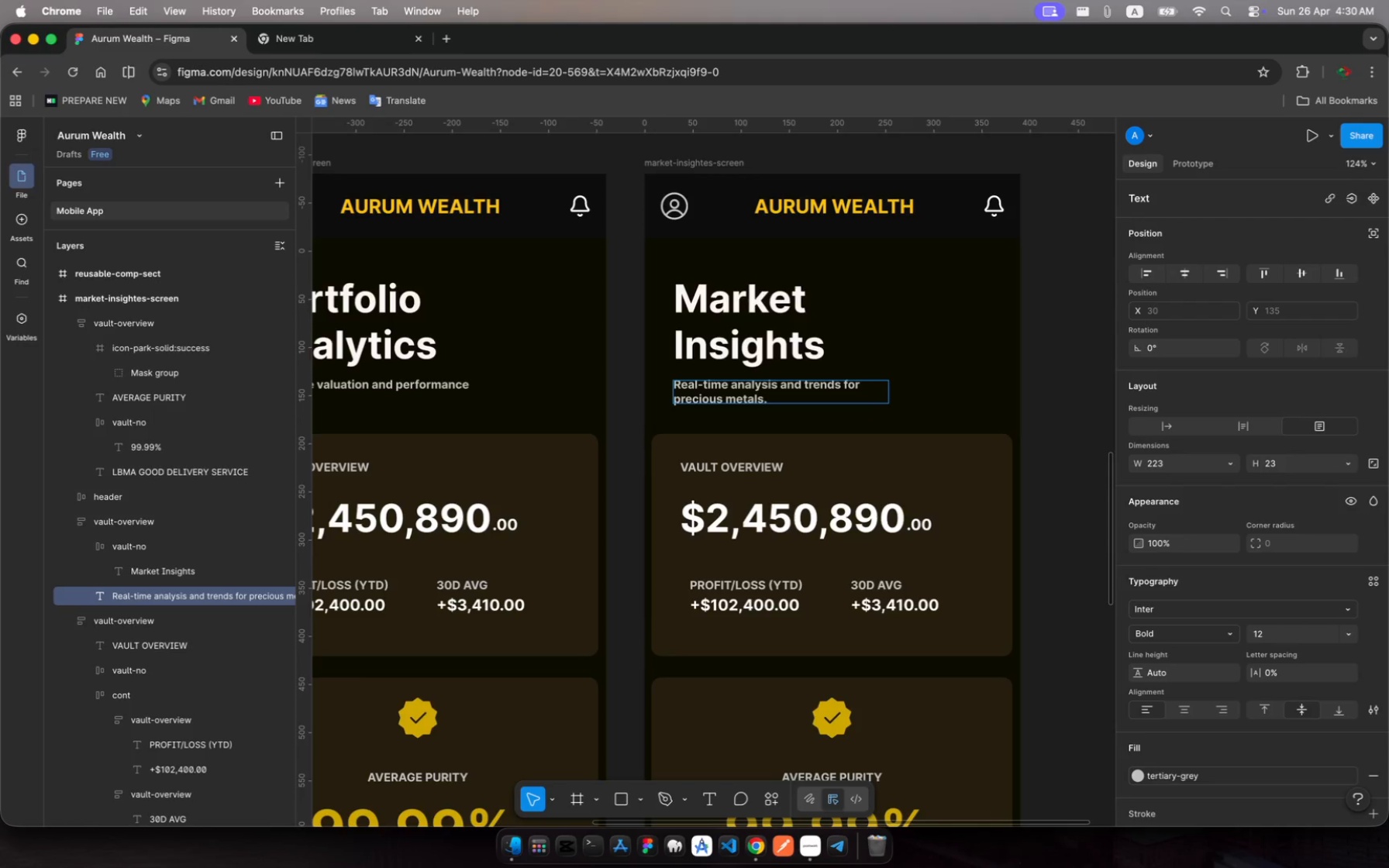 
key(Escape)
 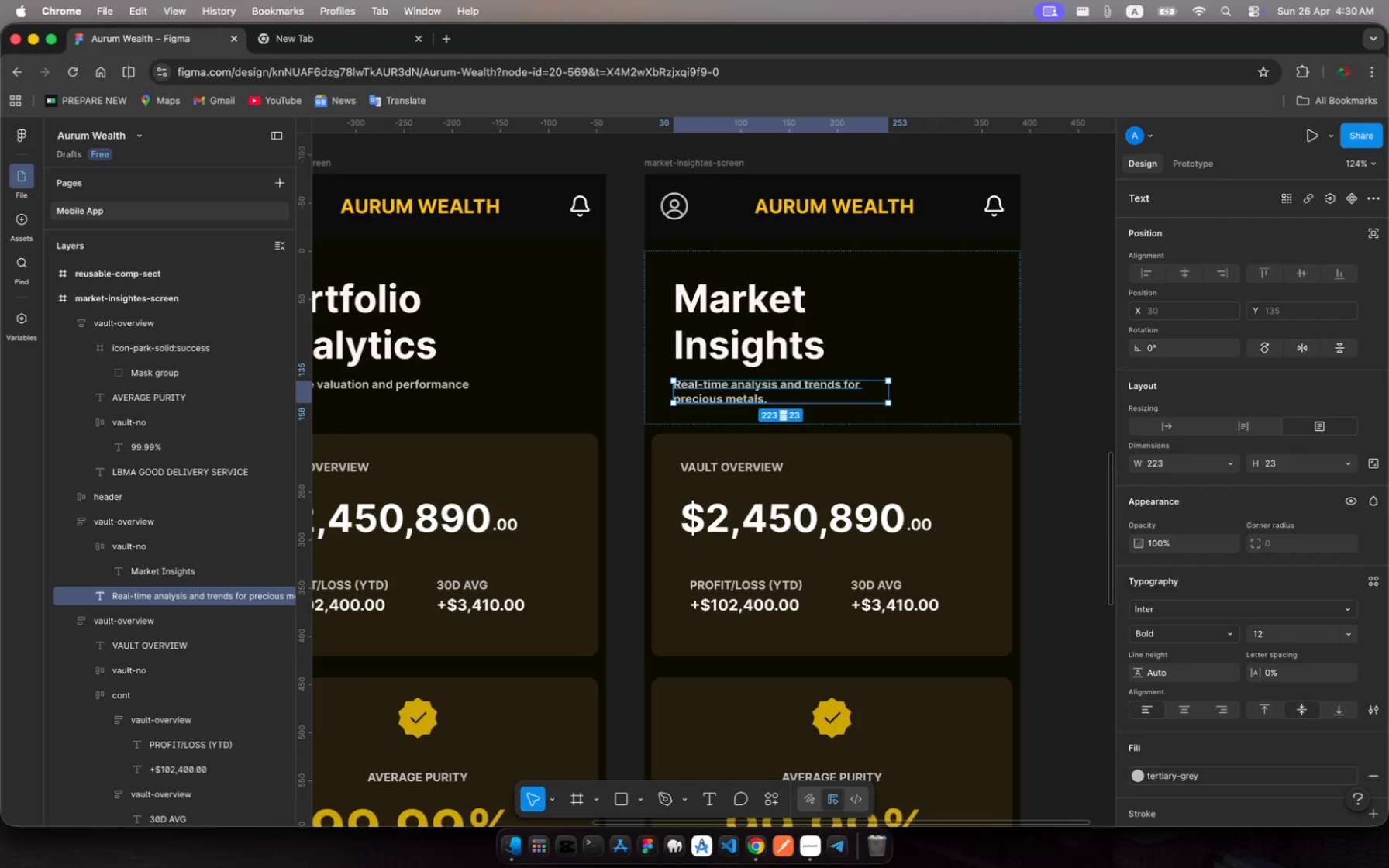 
scroll: coordinate [753, 568], scroll_direction: down, amount: 63.0
 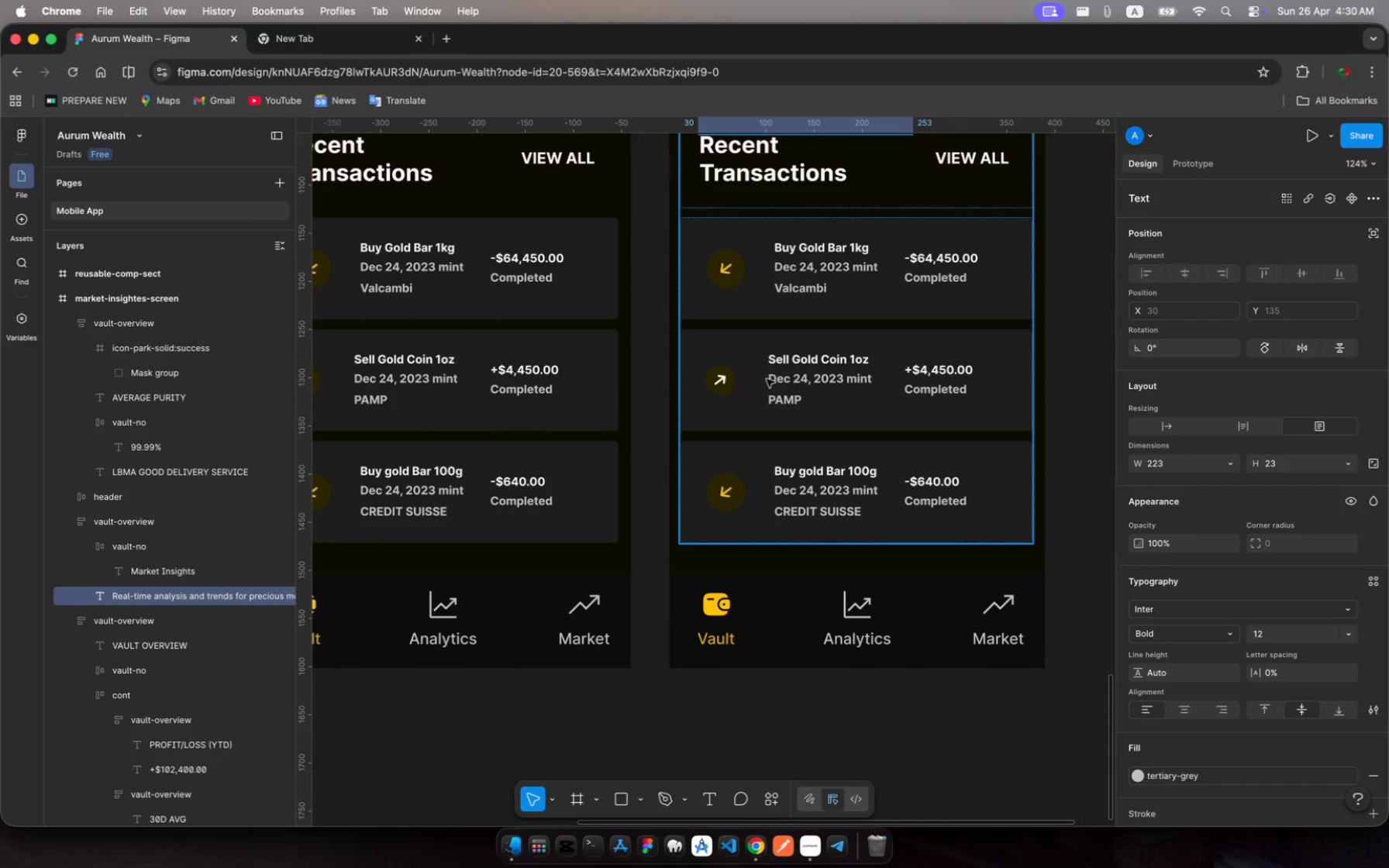 
left_click([812, 307])
 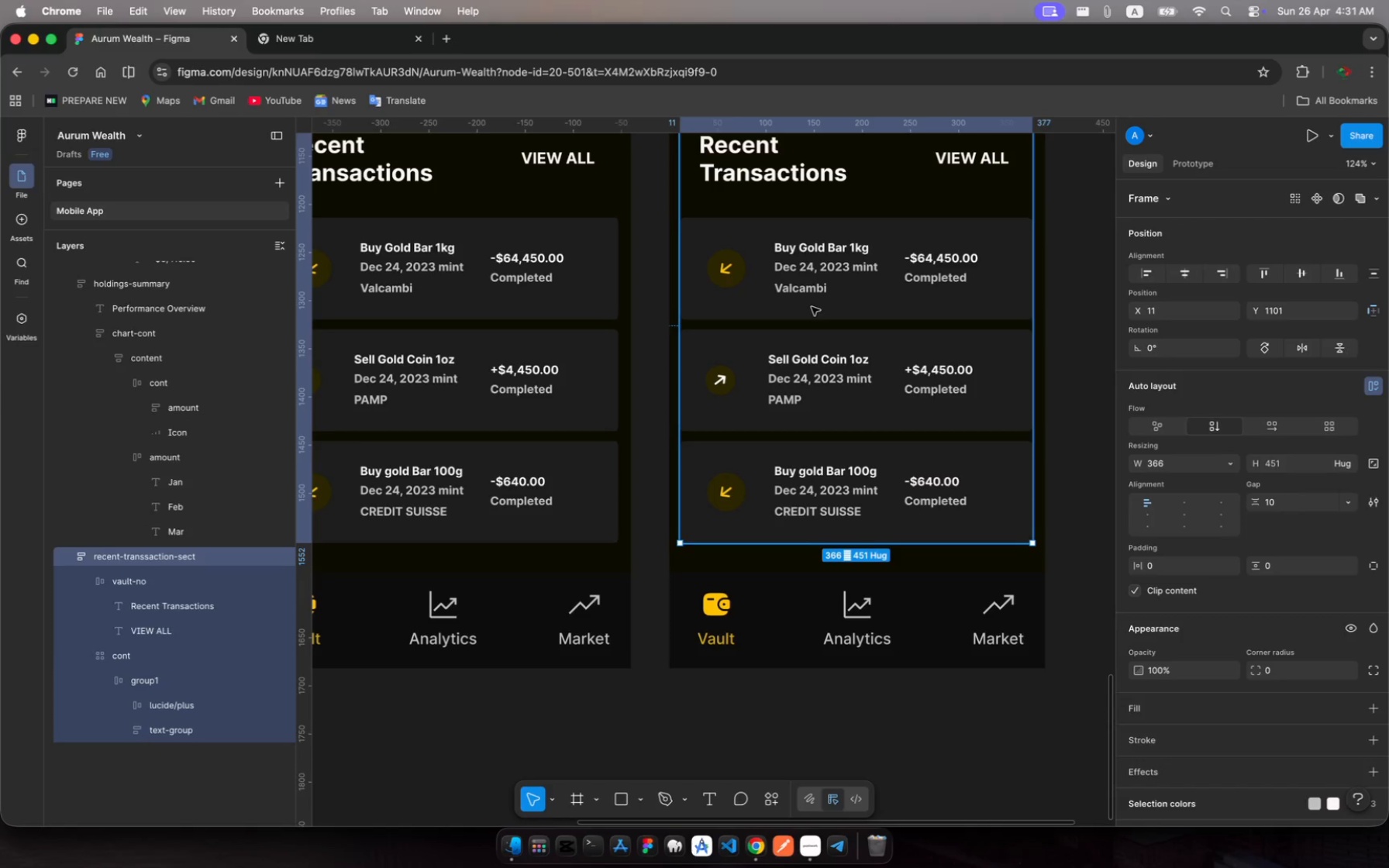 
left_click([812, 307])
 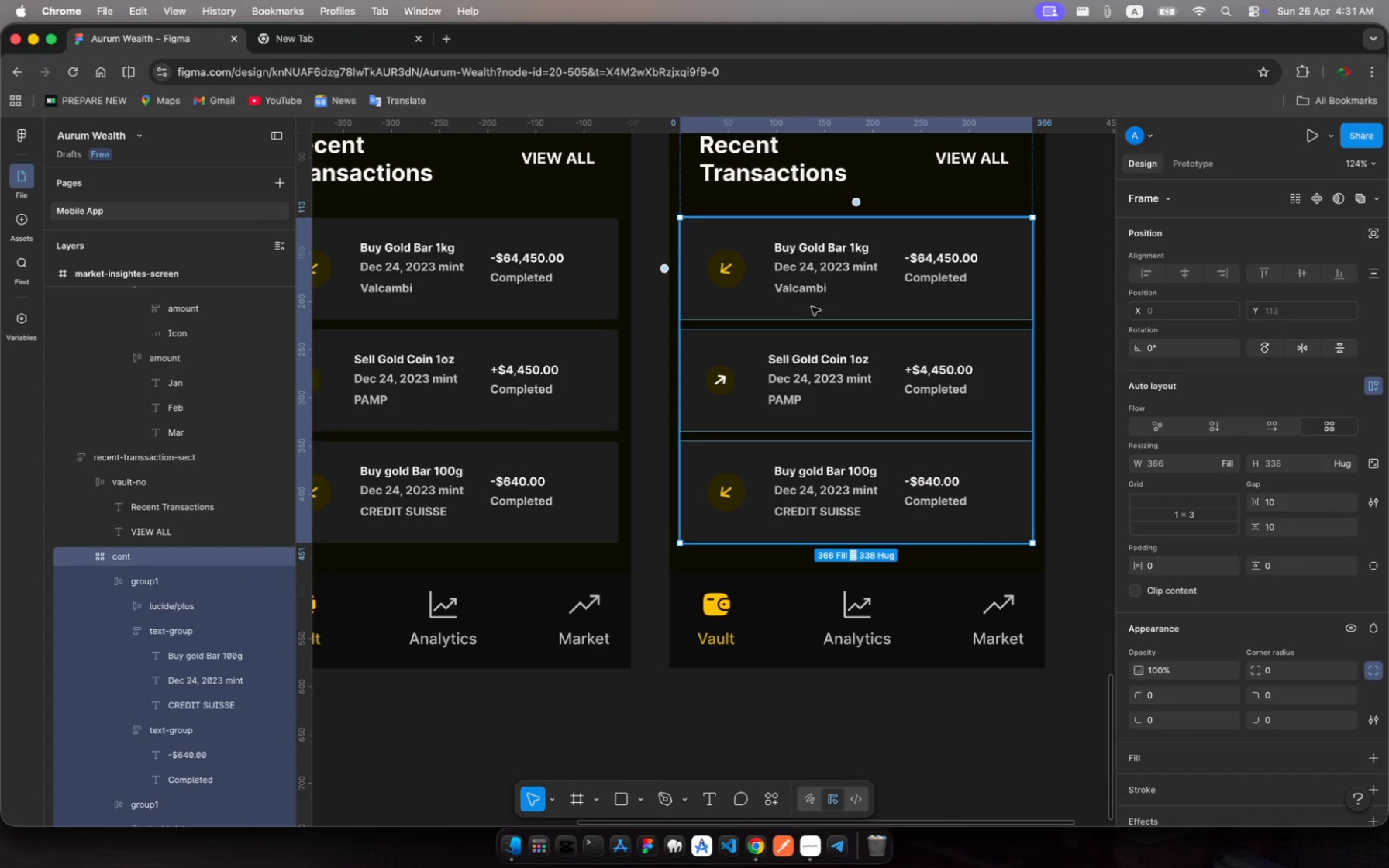 
left_click([812, 307])
 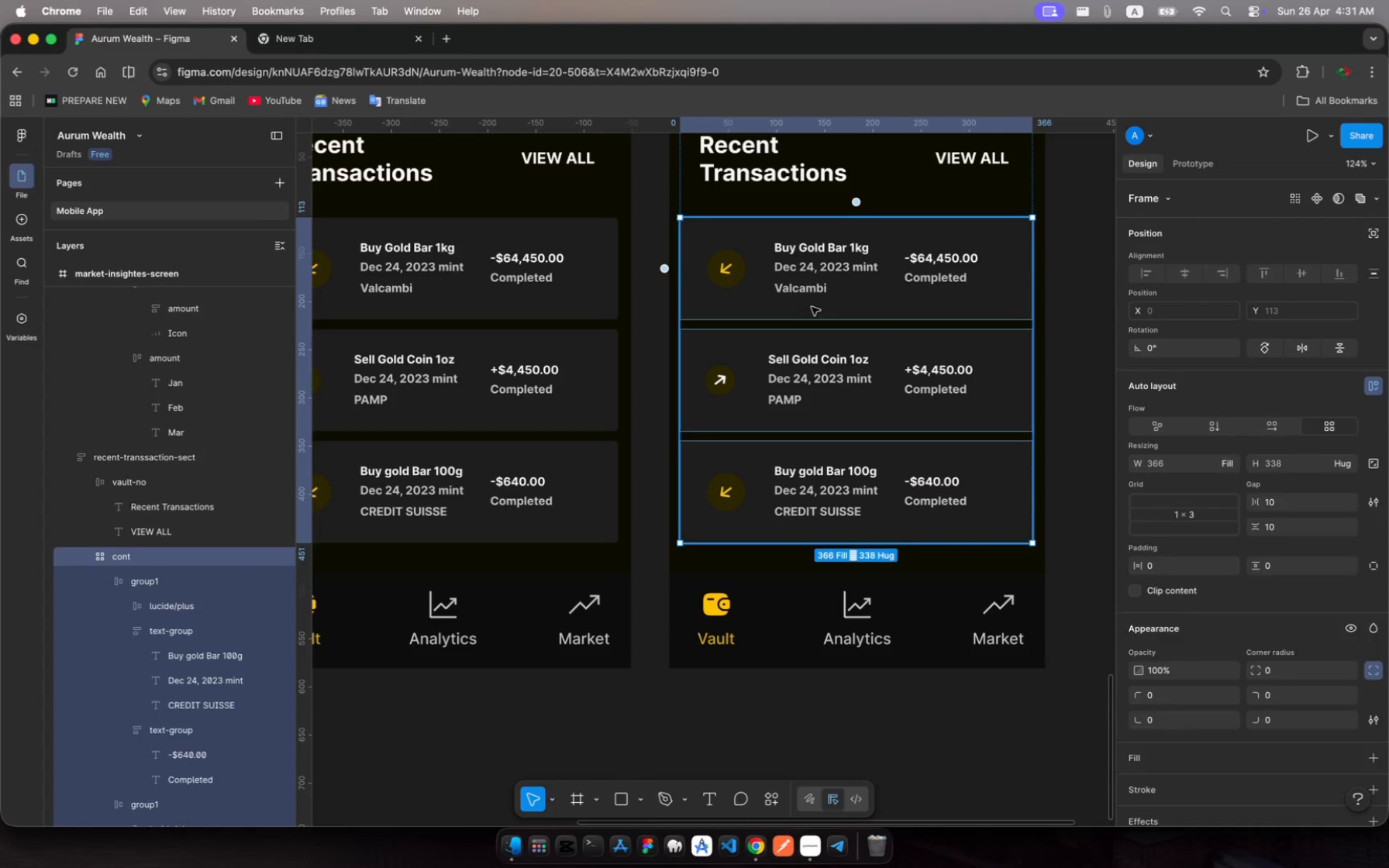 
left_click([812, 307])
 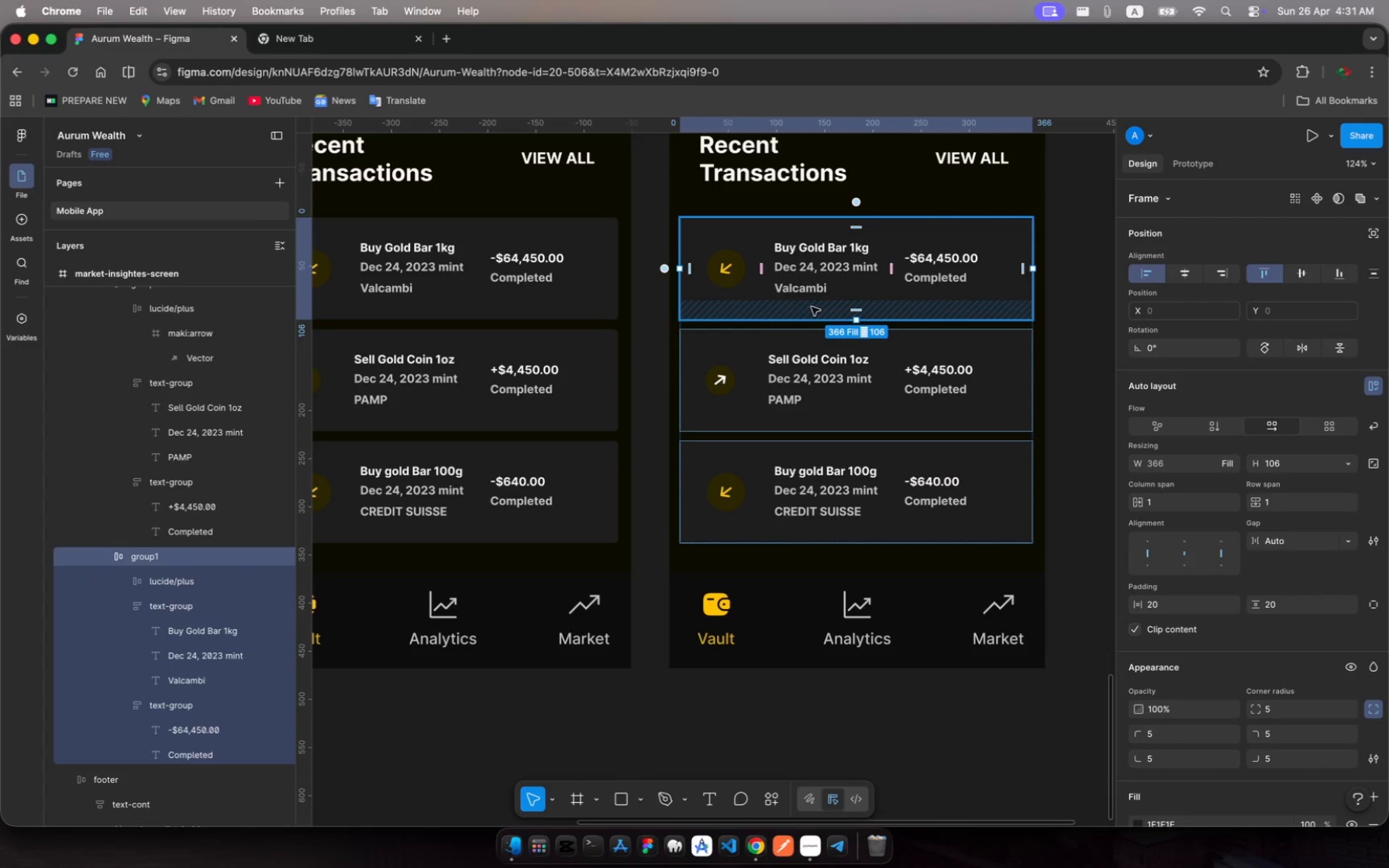 
hold_key(key=ShiftRight, duration=3.55)
left_click([970, 342])
 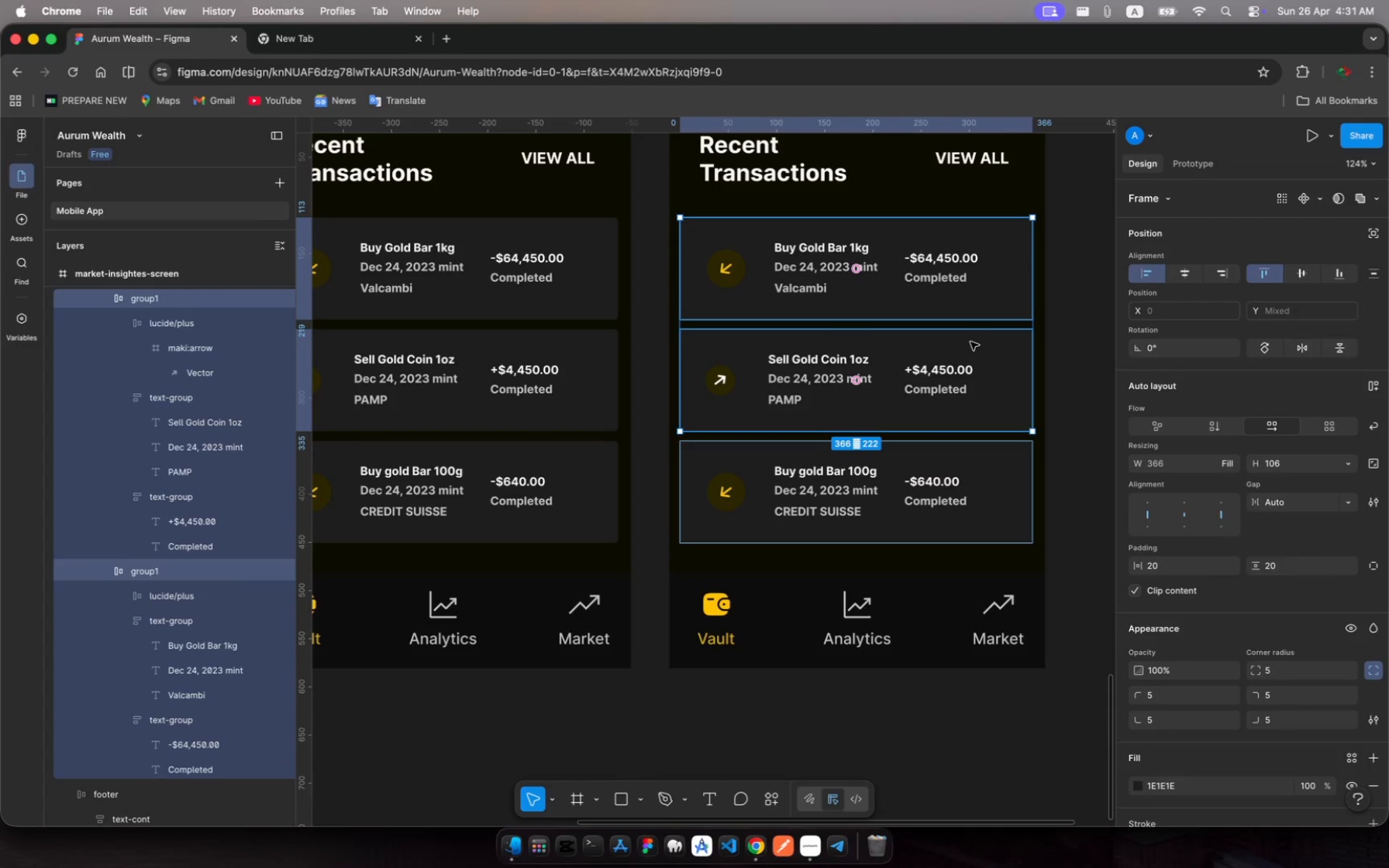 
key(Meta+C)
 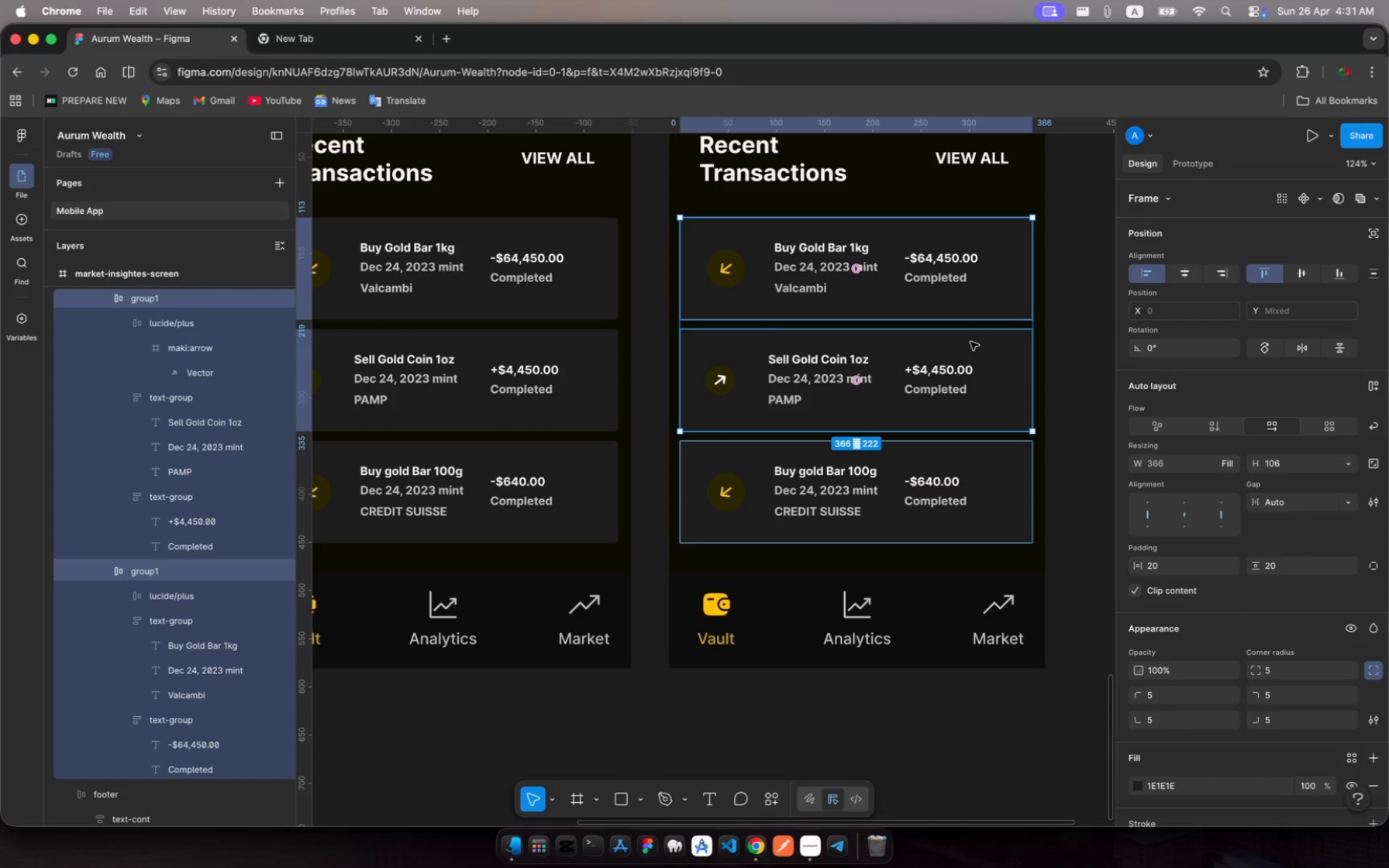 
scroll: coordinate [970, 342], scroll_direction: up, amount: 51.0
 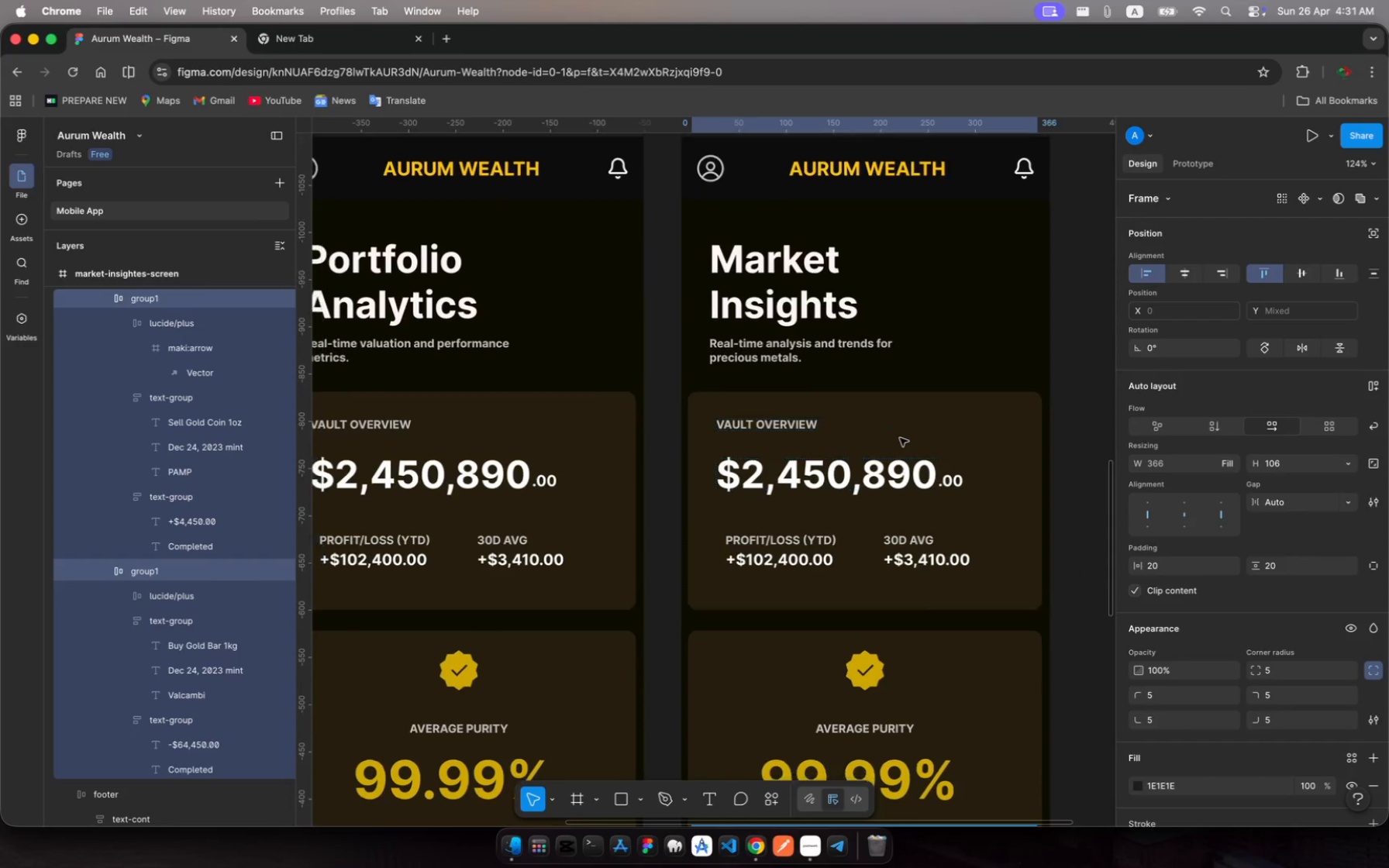 
scroll: coordinate [900, 438], scroll_direction: down, amount: 14.0
 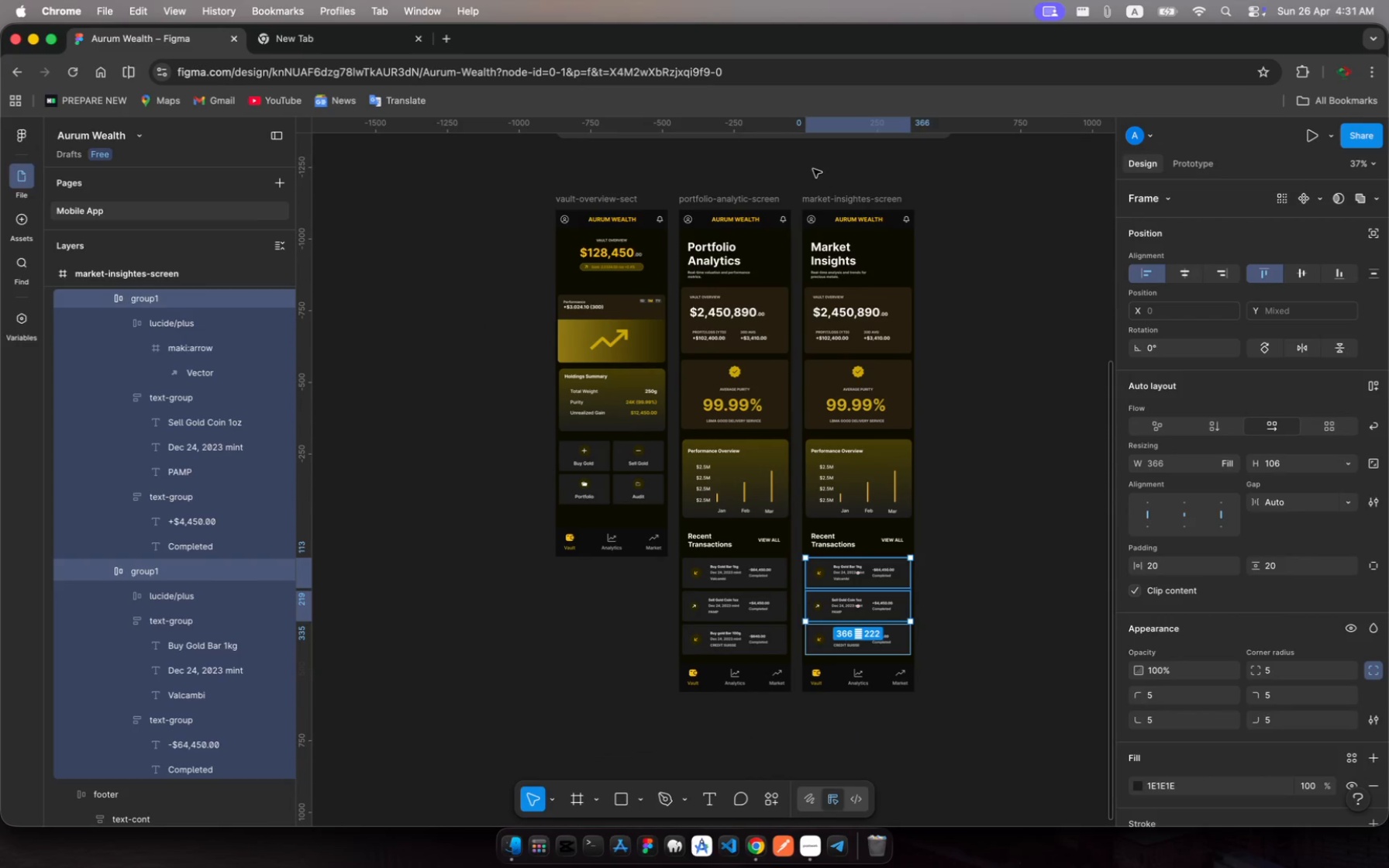 
left_click([825, 196])
 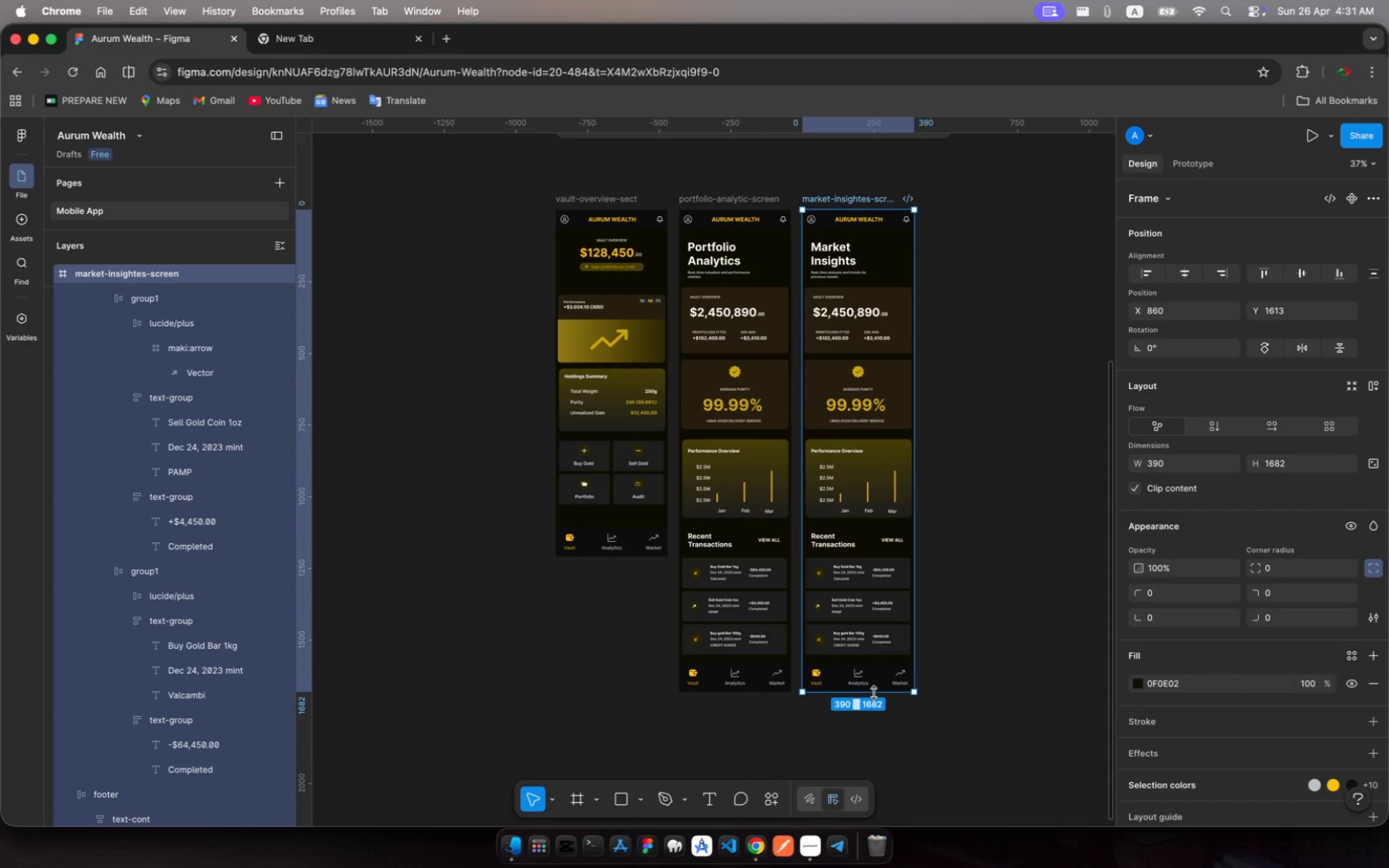 
left_click_drag(start_coordinate=[874, 693], to_coordinate=[913, 607])
 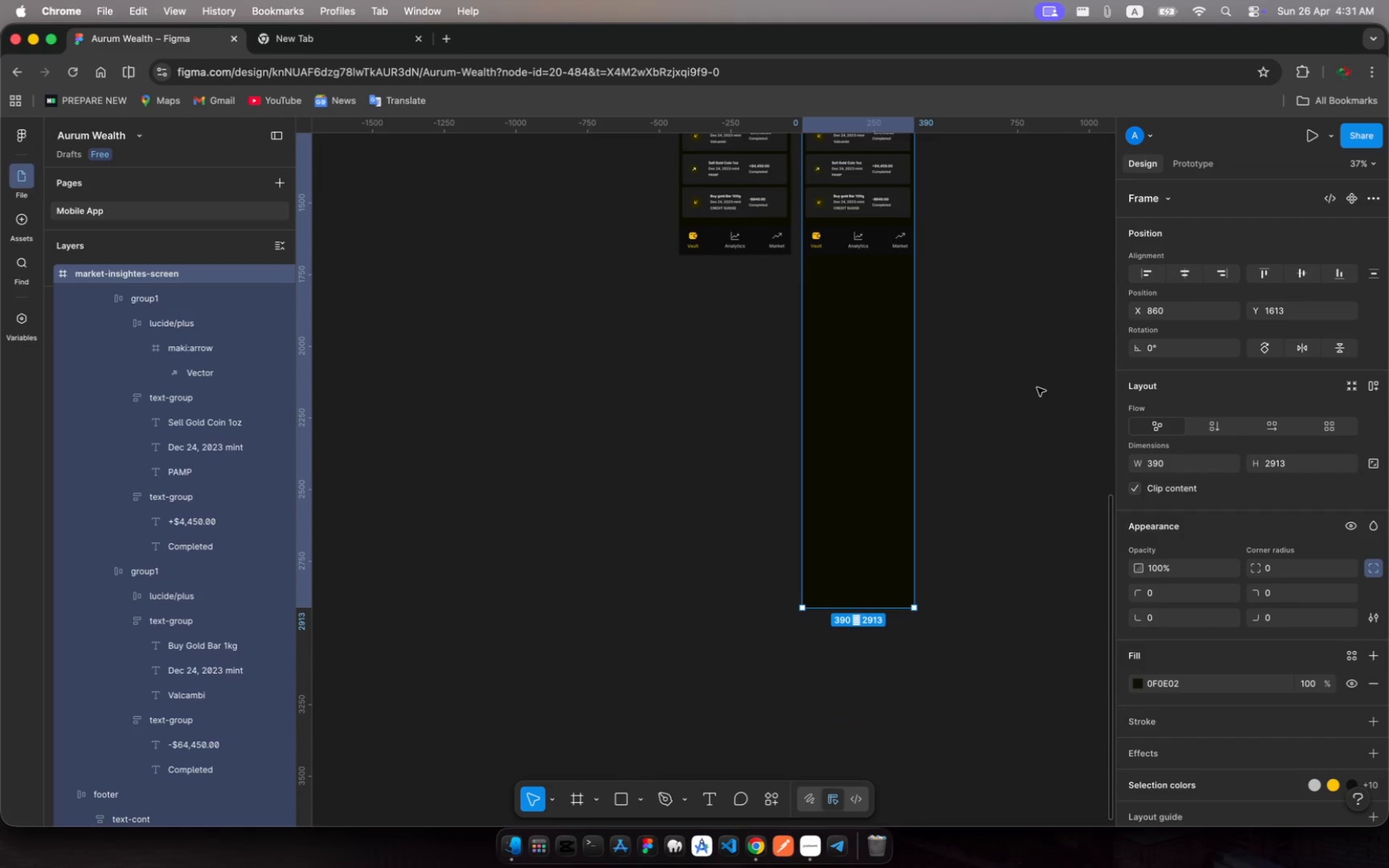 
scroll: coordinate [1037, 388], scroll_direction: up, amount: 33.0
 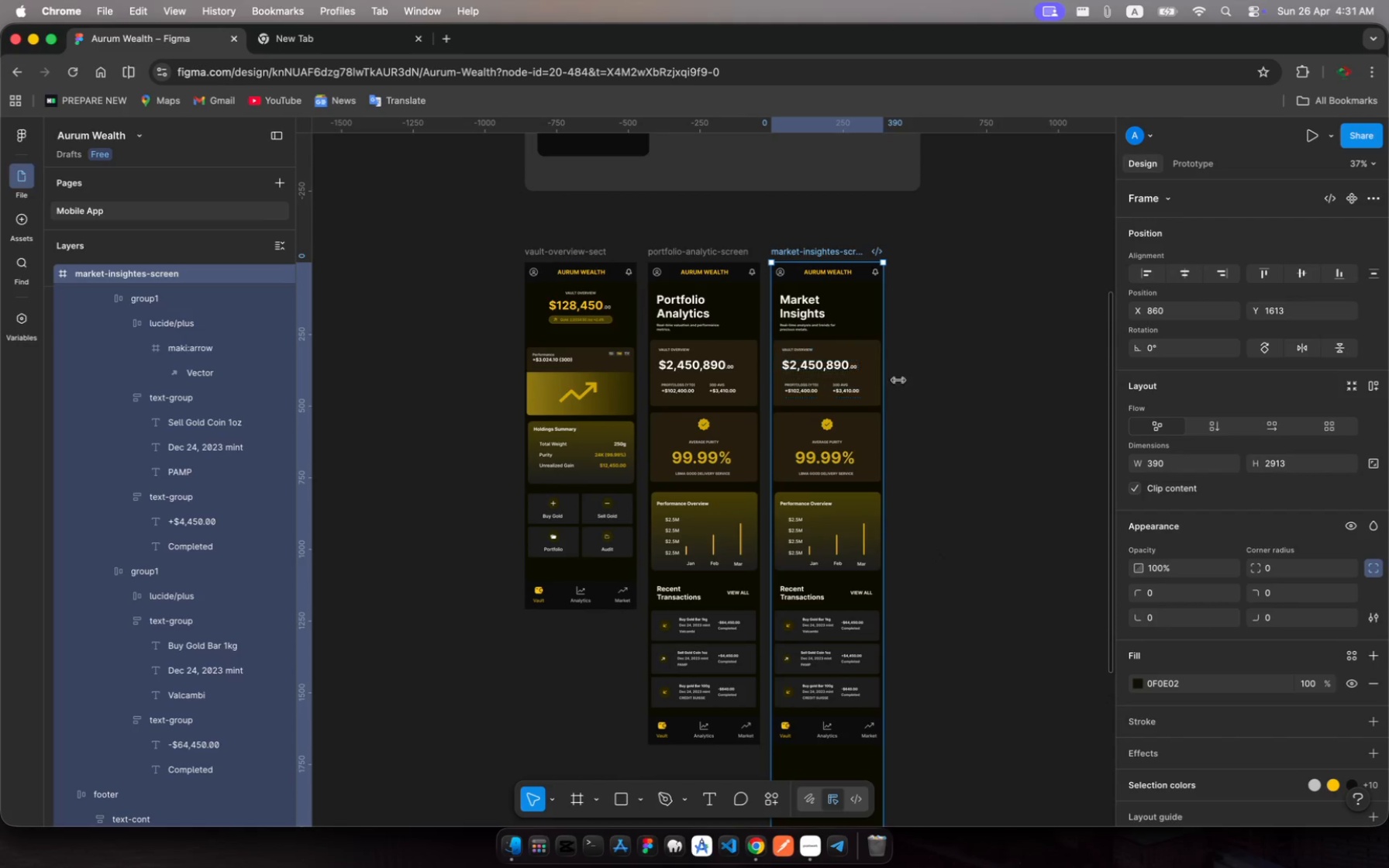 
left_click([915, 445])
 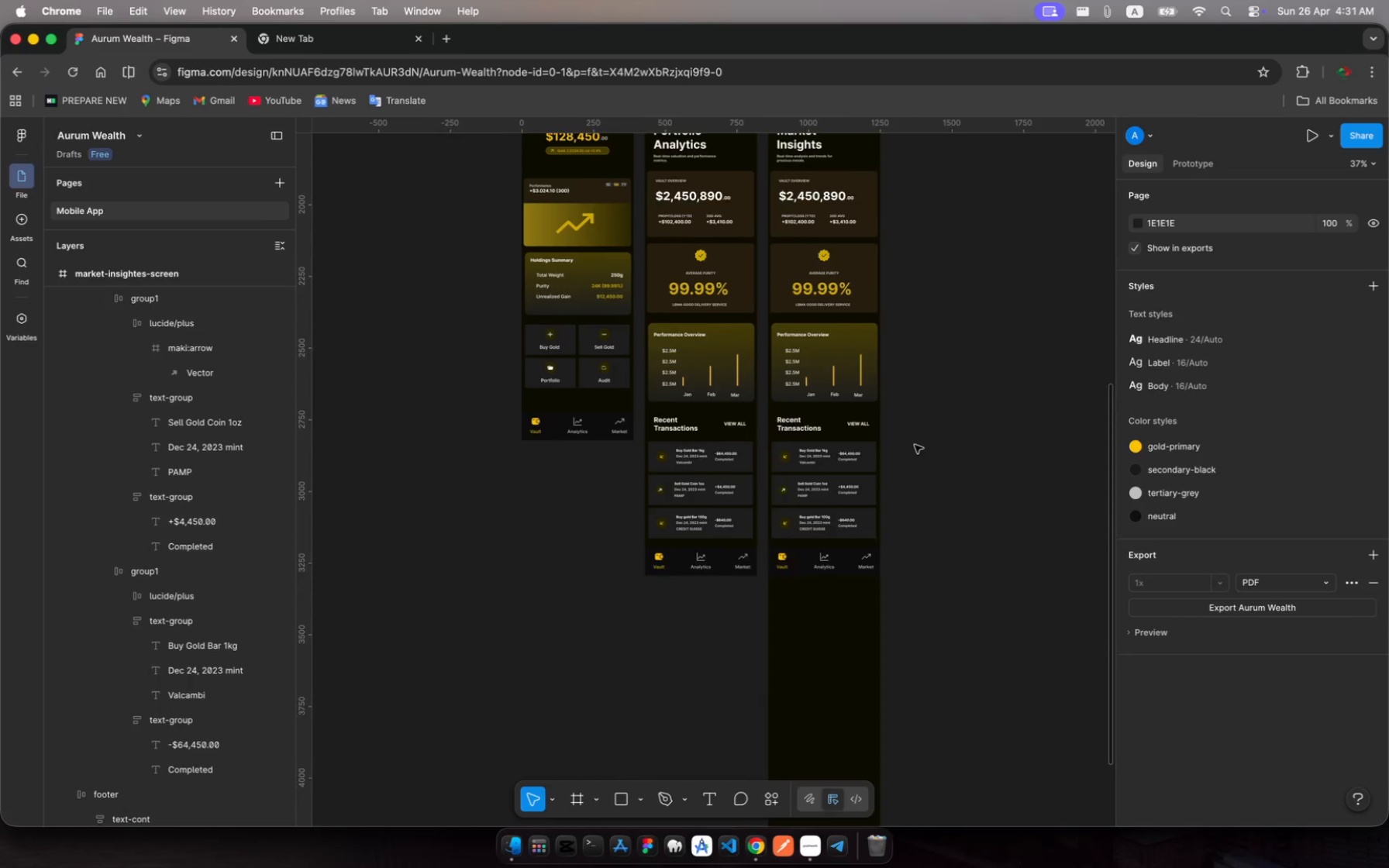 
scroll: coordinate [908, 381], scroll_direction: down, amount: 9.0
 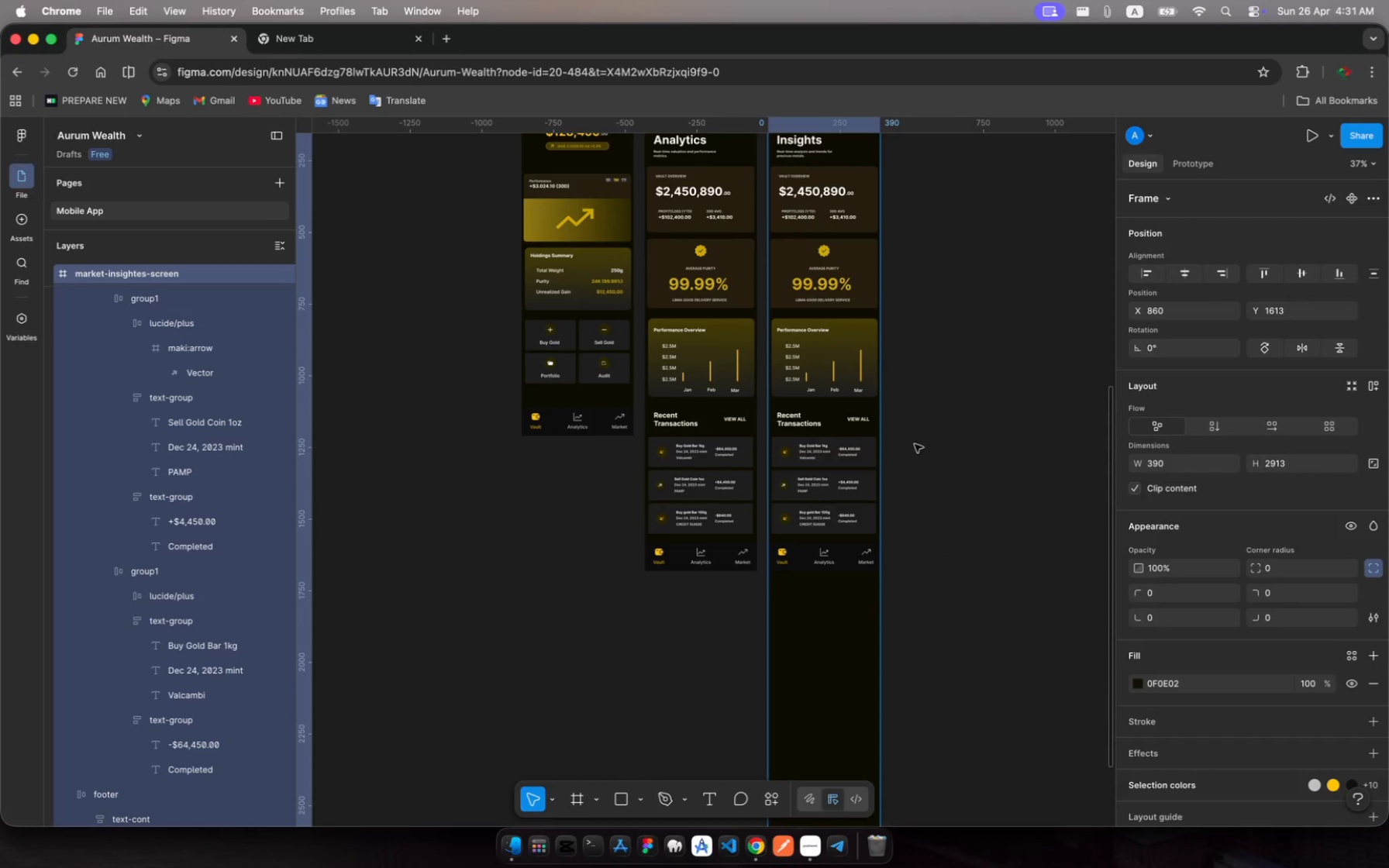 
scroll: coordinate [915, 445], scroll_direction: up, amount: 7.0
 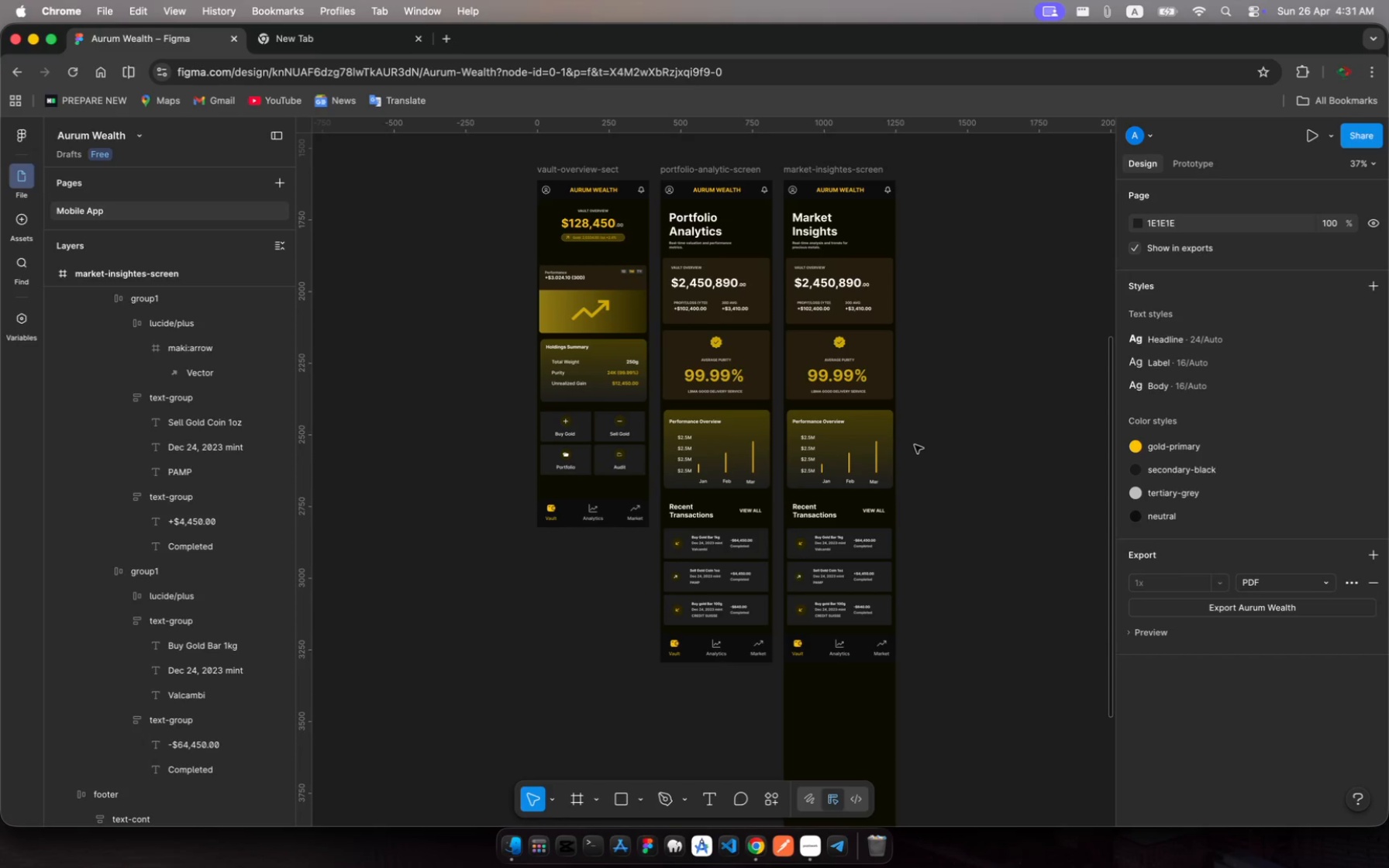 
hold_key(key=ShiftRight, duration=8.49)
left_click([838, 311])
 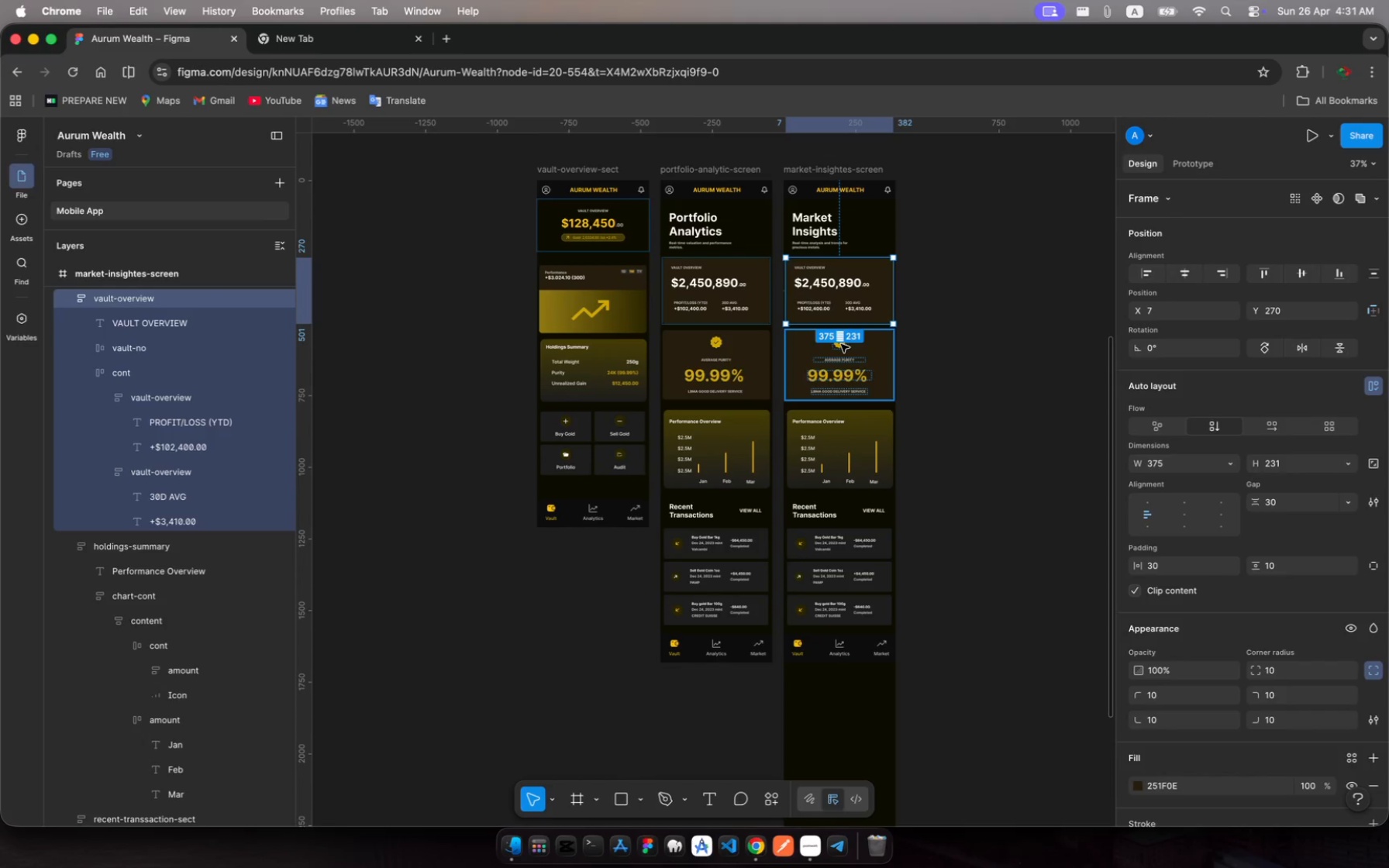 
left_click([842, 345])
 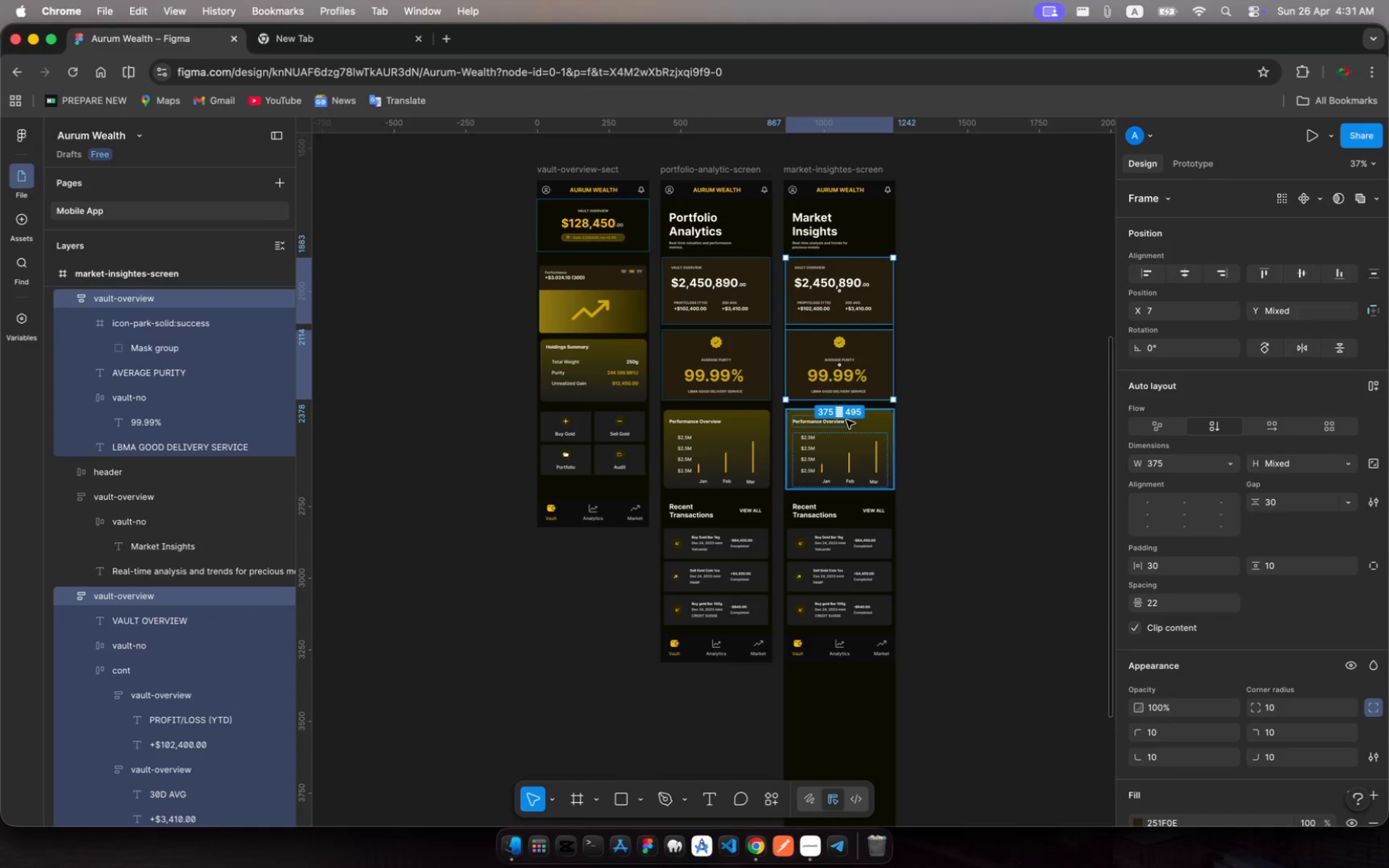 
left_click([846, 420])
 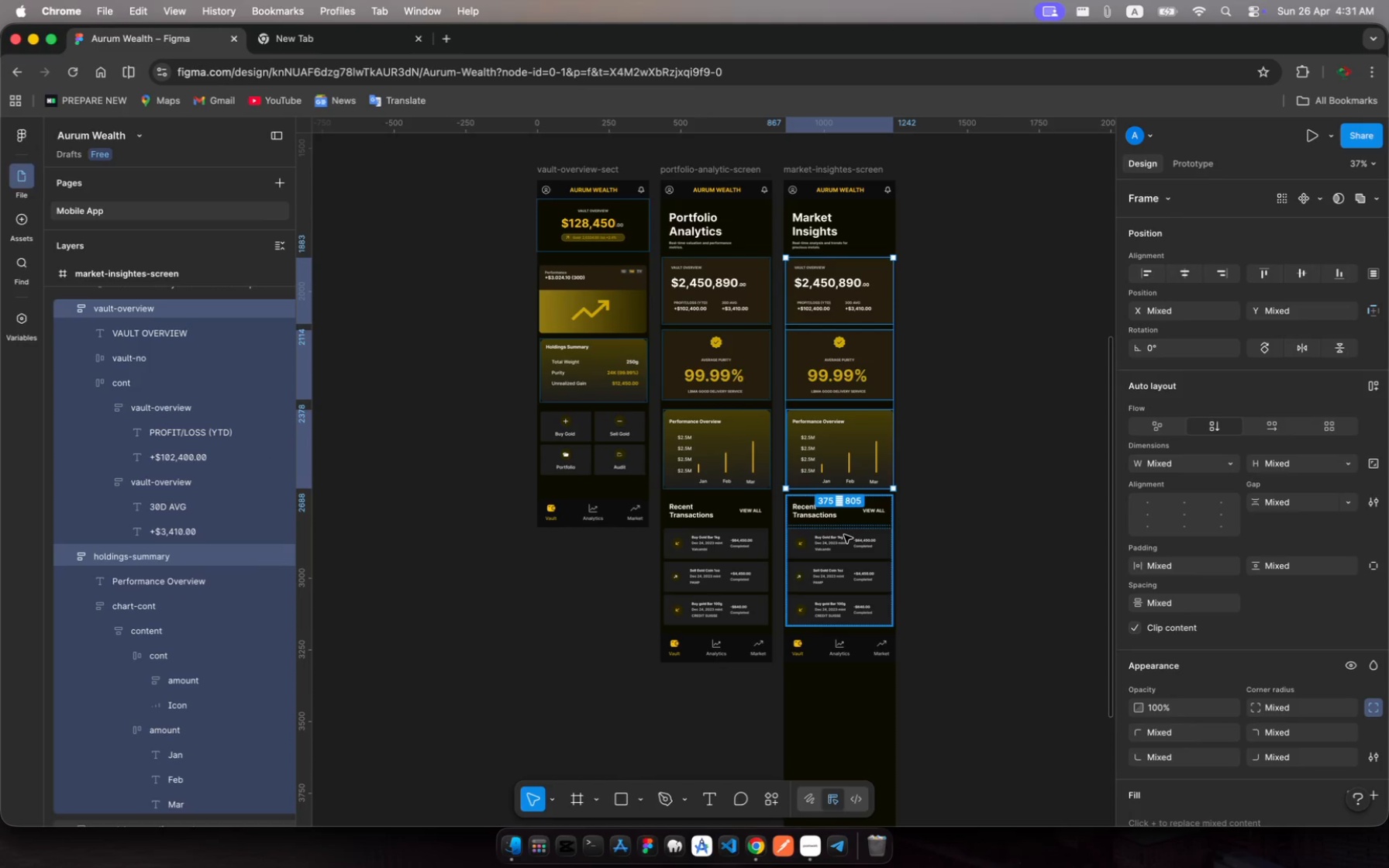 
left_click([844, 535])
 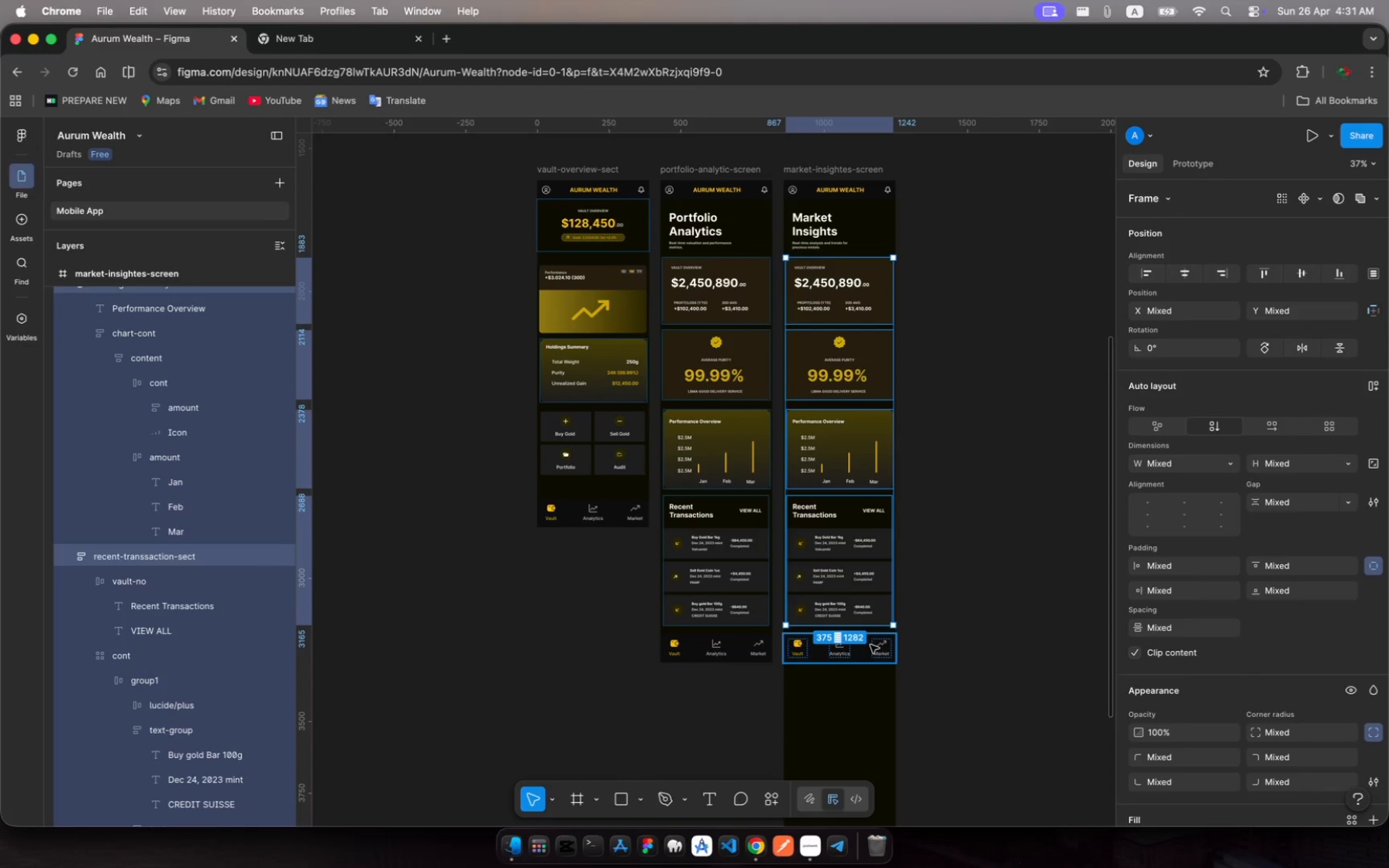 
left_click([870, 645])
 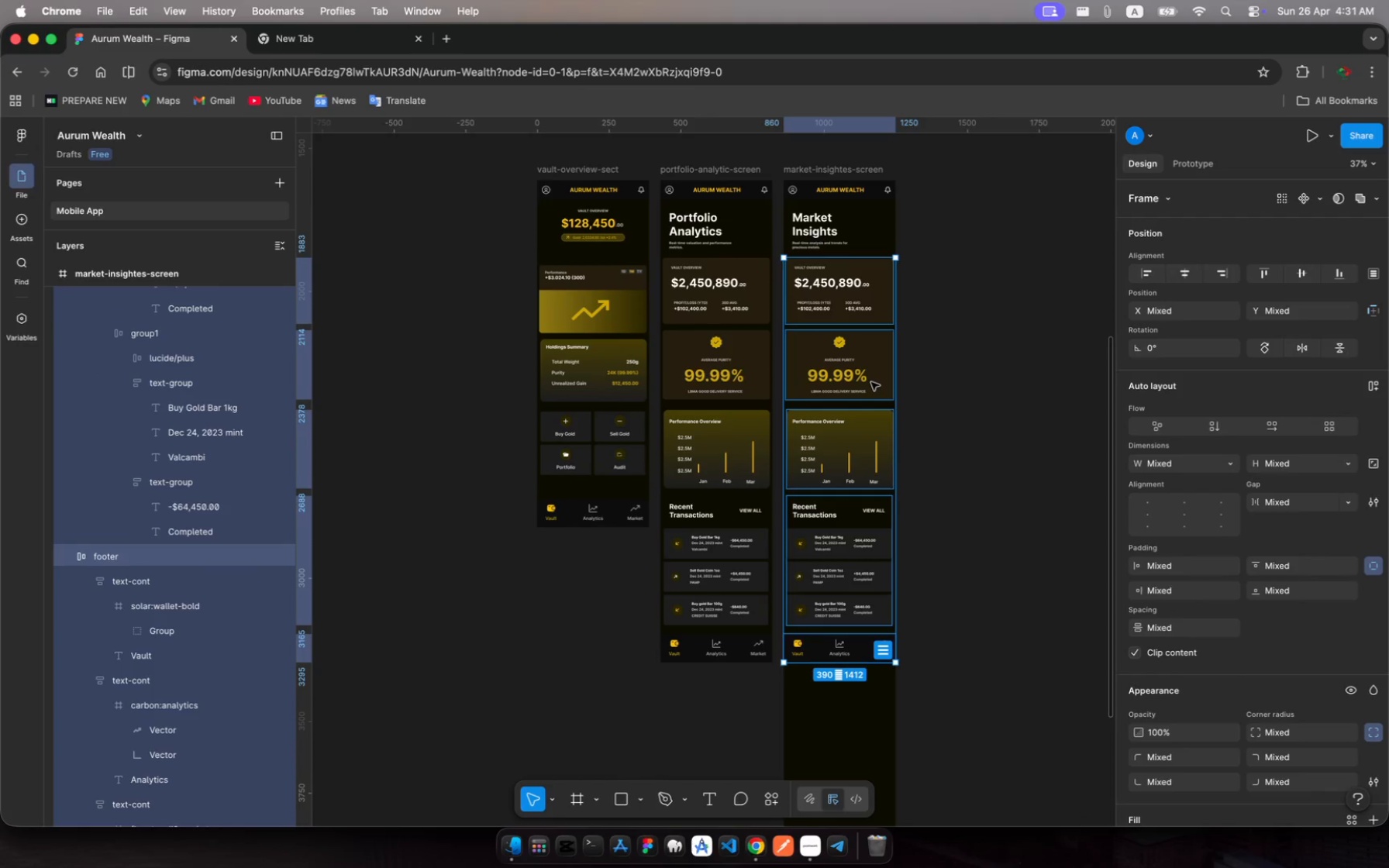 
left_click_drag(start_coordinate=[871, 382], to_coordinate=[872, 486])
 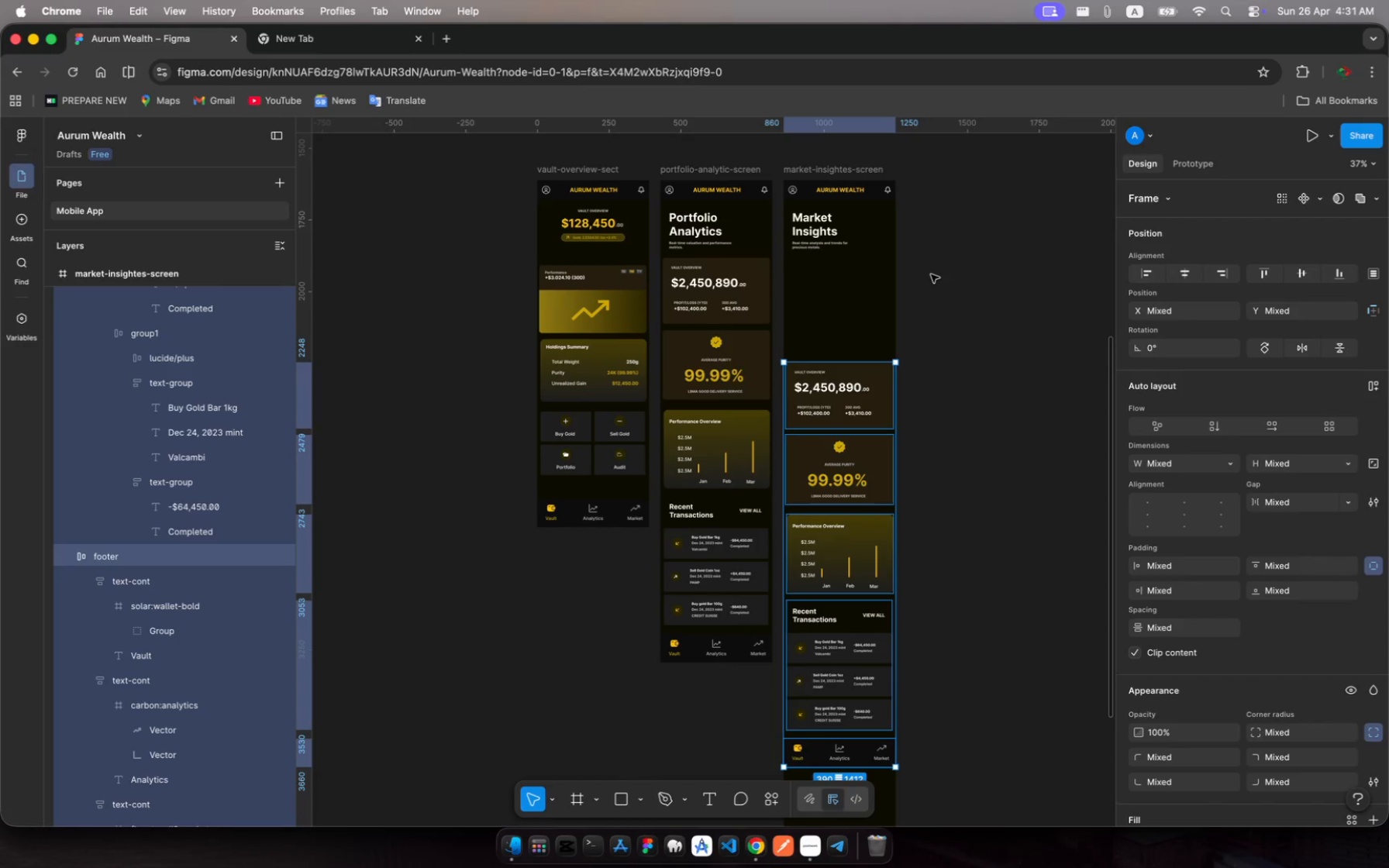 
scroll: coordinate [931, 274], scroll_direction: down, amount: 17.0
 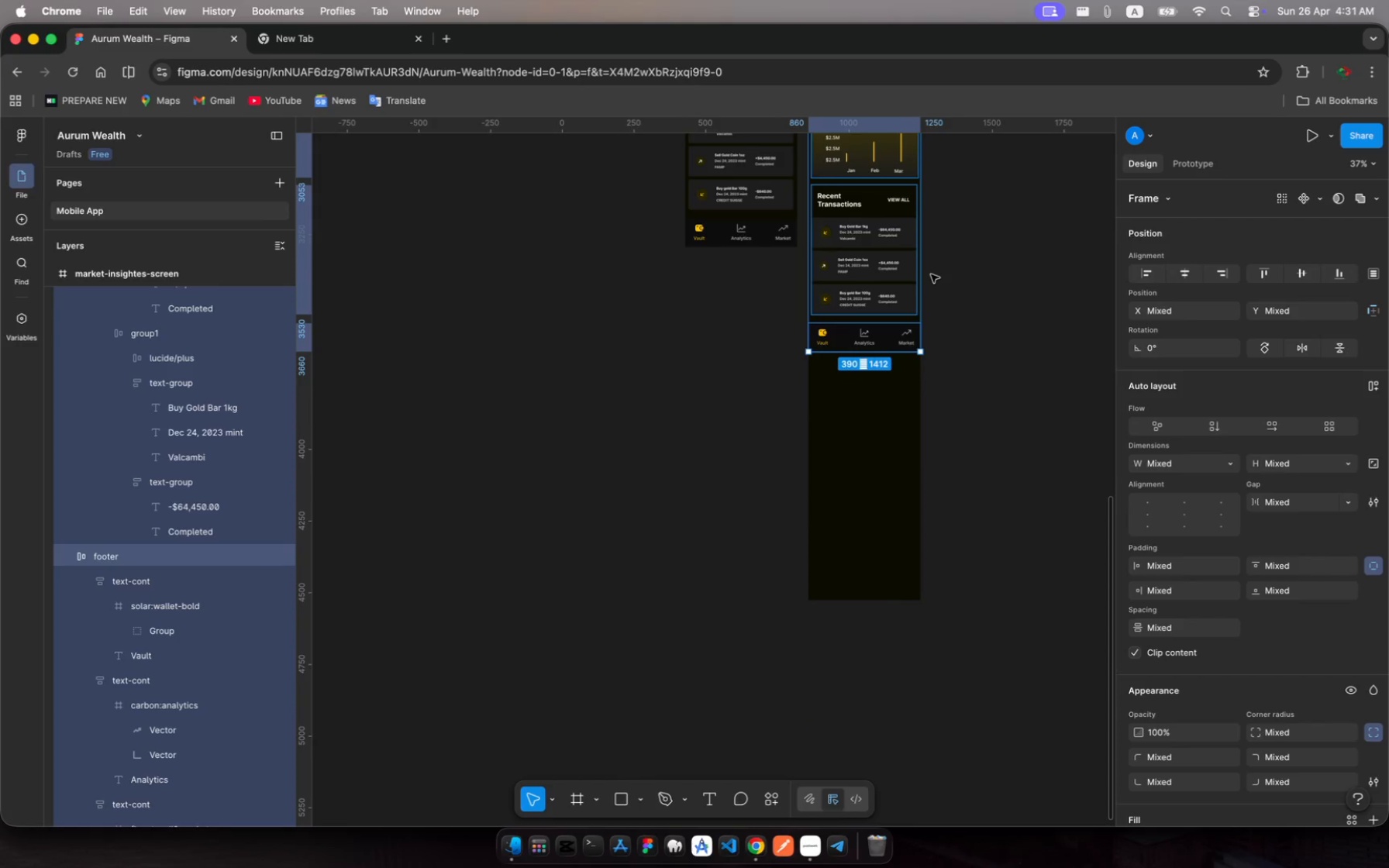 
scroll: coordinate [931, 274], scroll_direction: up, amount: 35.0
 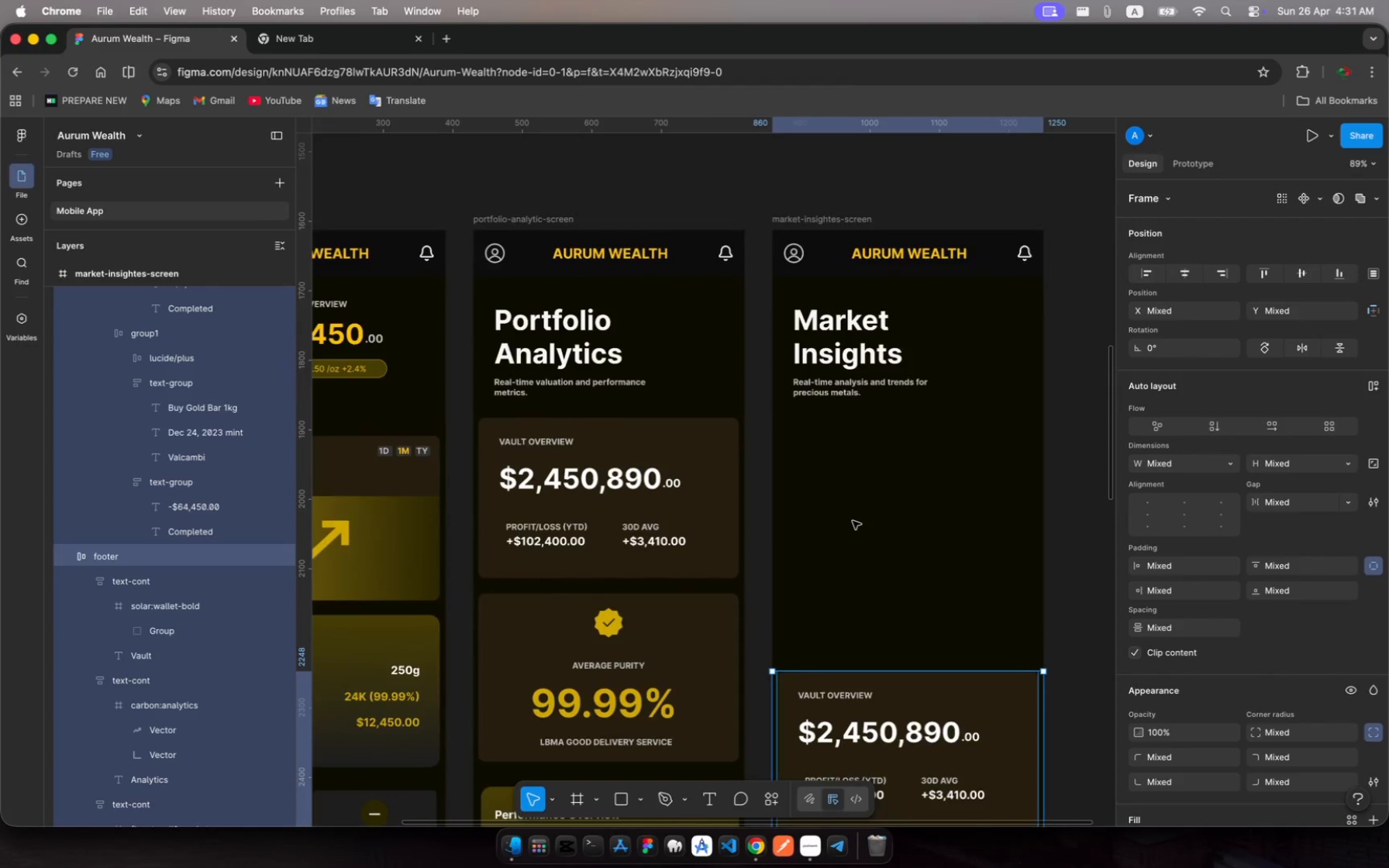 
left_click([871, 485])
 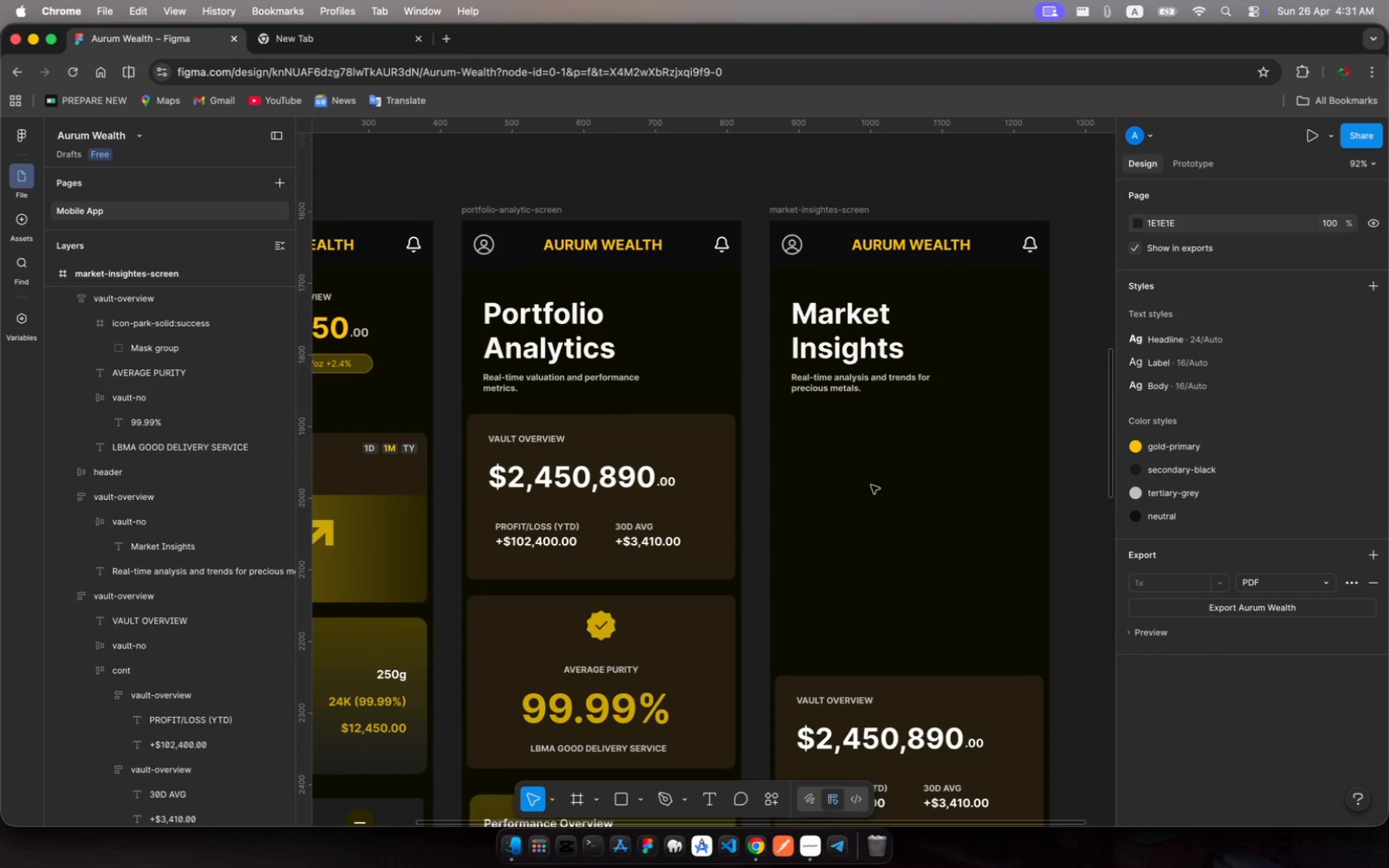 
key(Meta+V)
 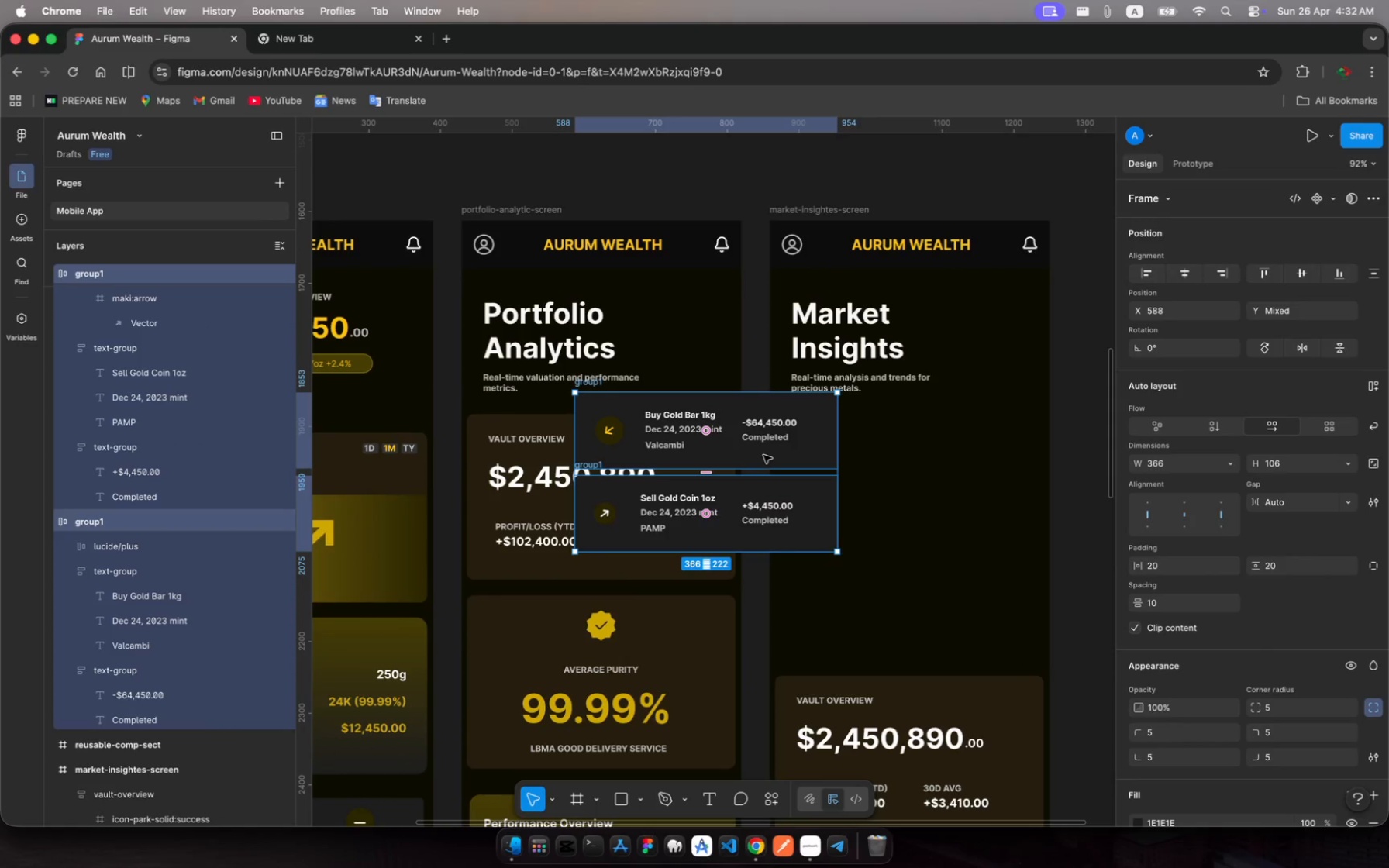 
left_click_drag(start_coordinate=[767, 456], to_coordinate=[969, 485])
 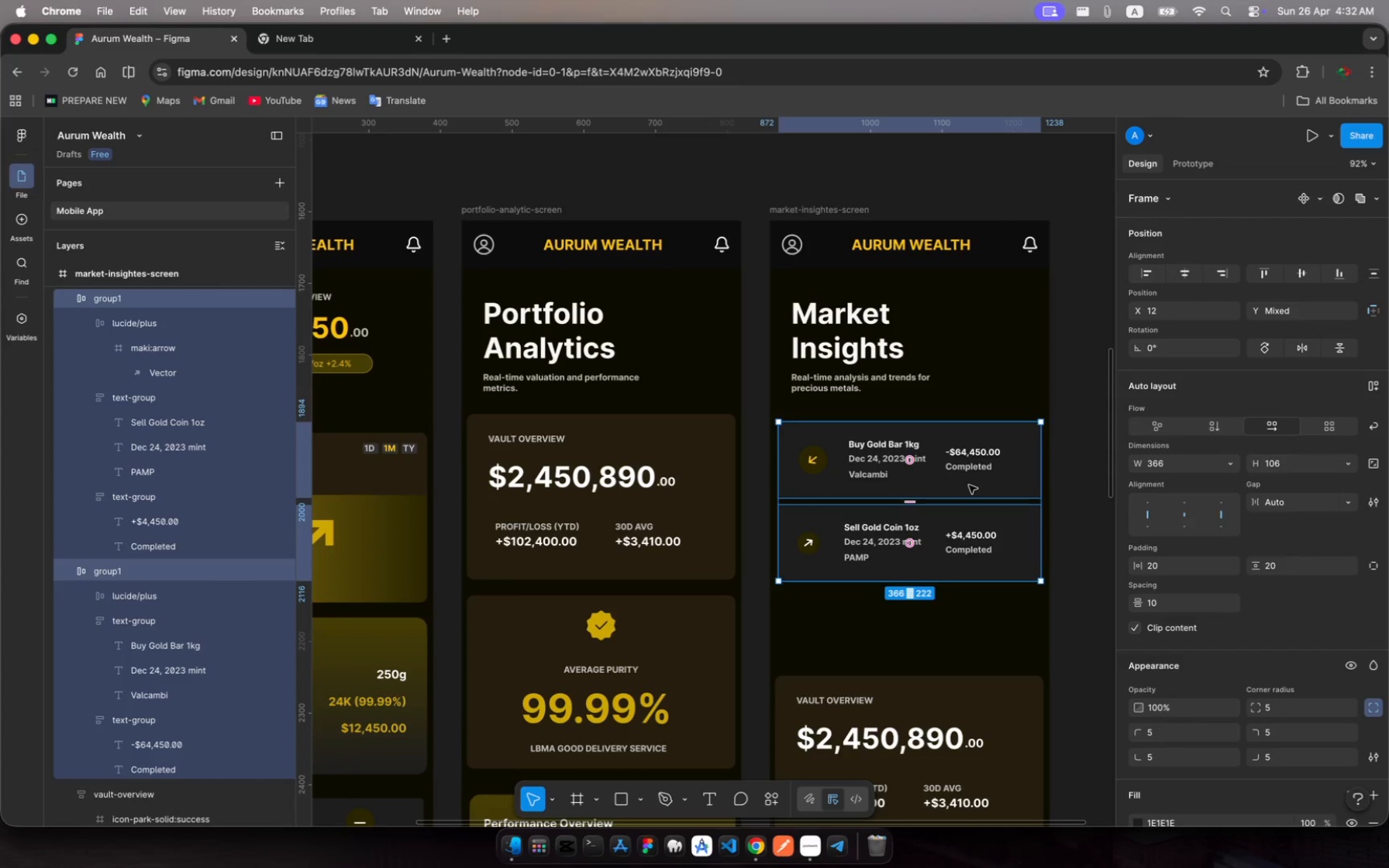 
wait(23.21)
 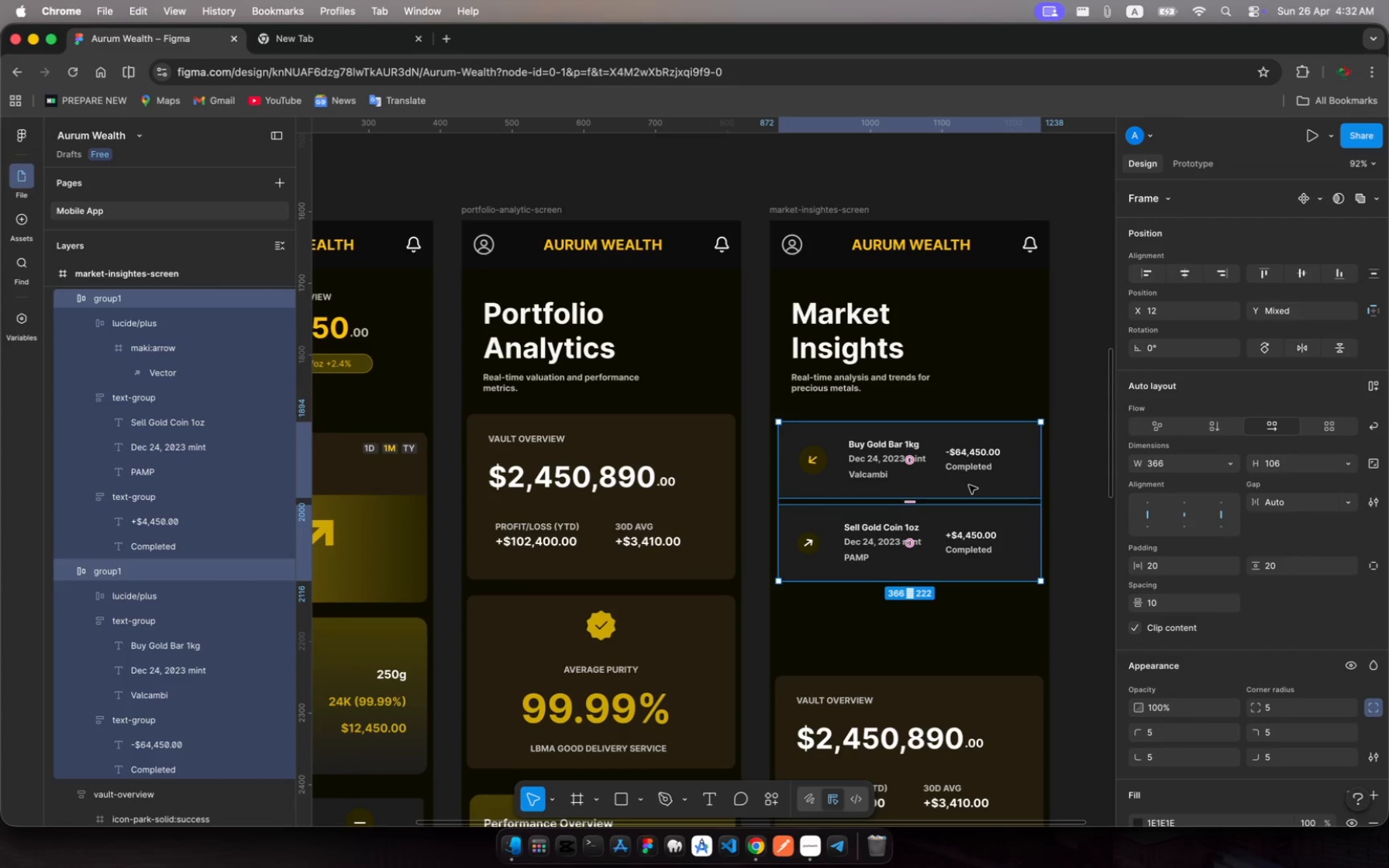 
left_click([976, 451])
 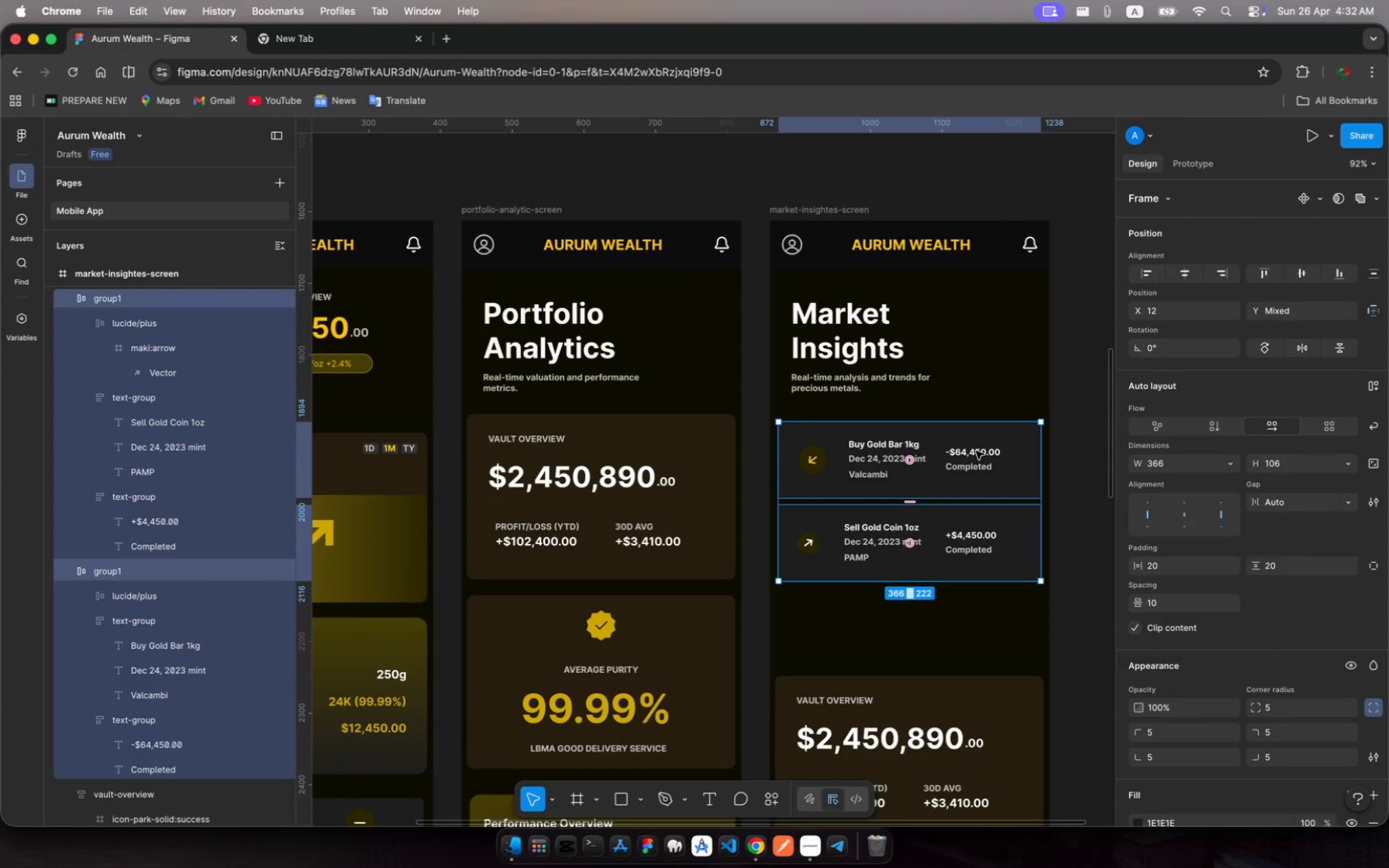 
left_click([976, 451])
 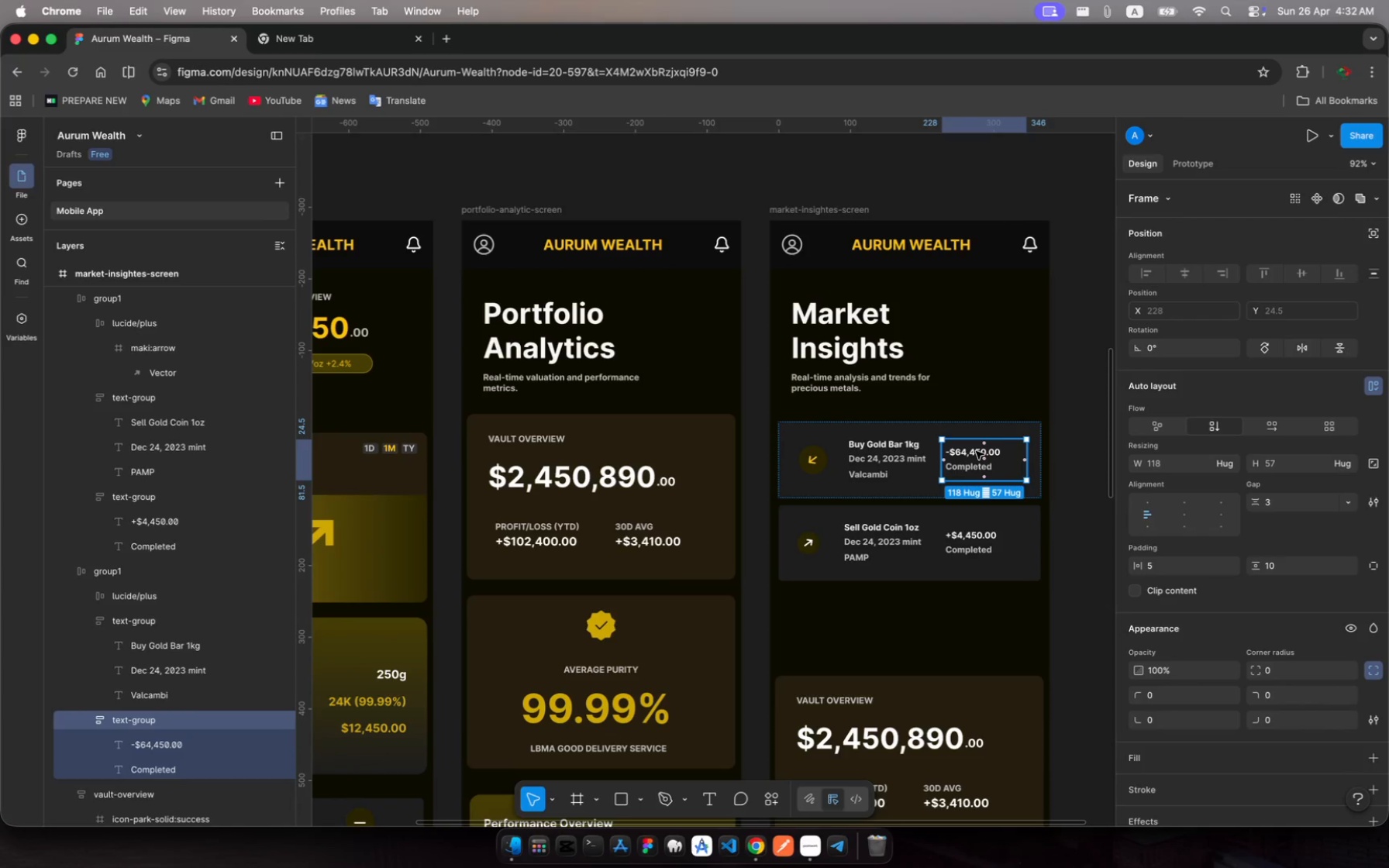 
key(Backspace)
 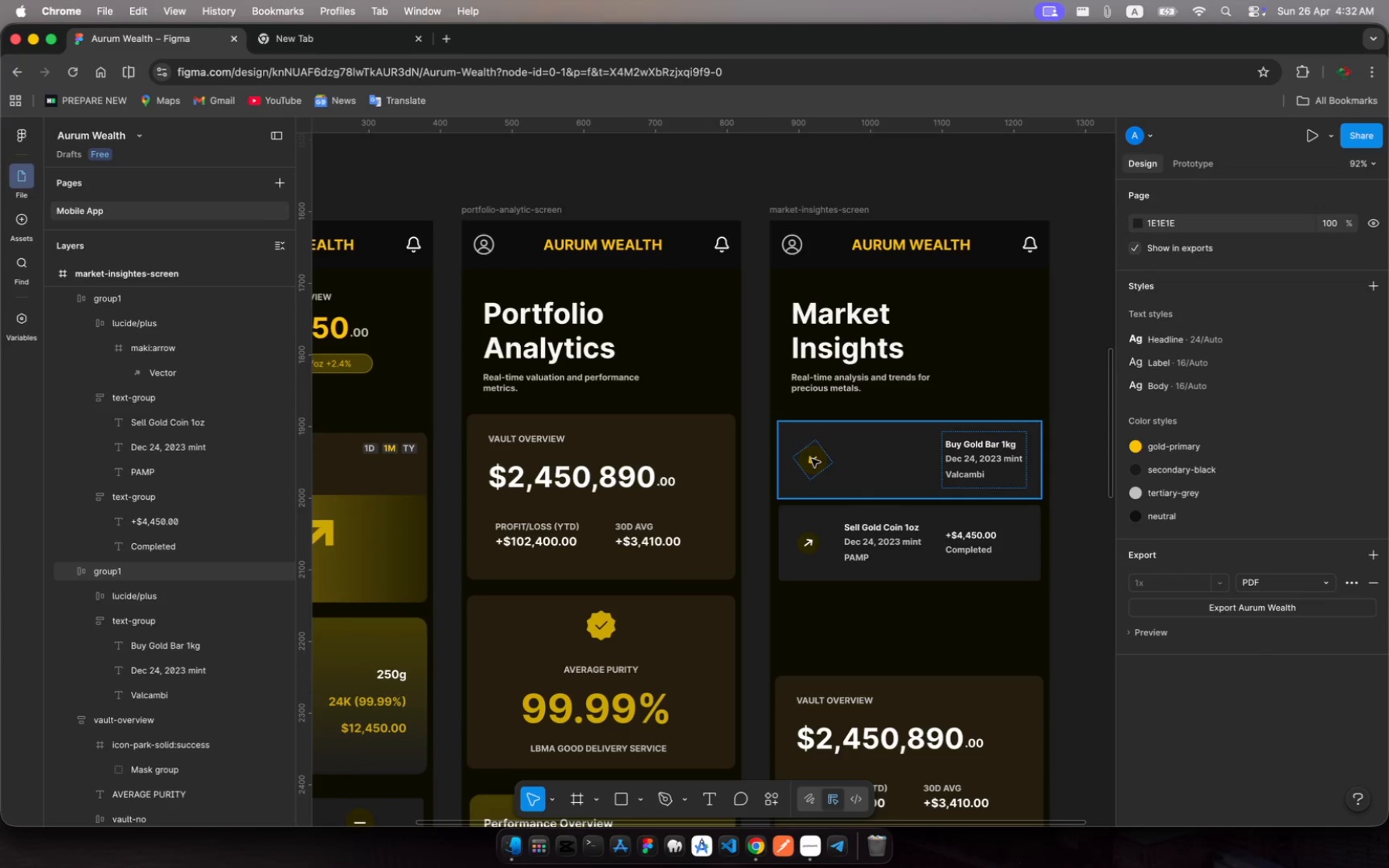 
left_click([812, 459])
 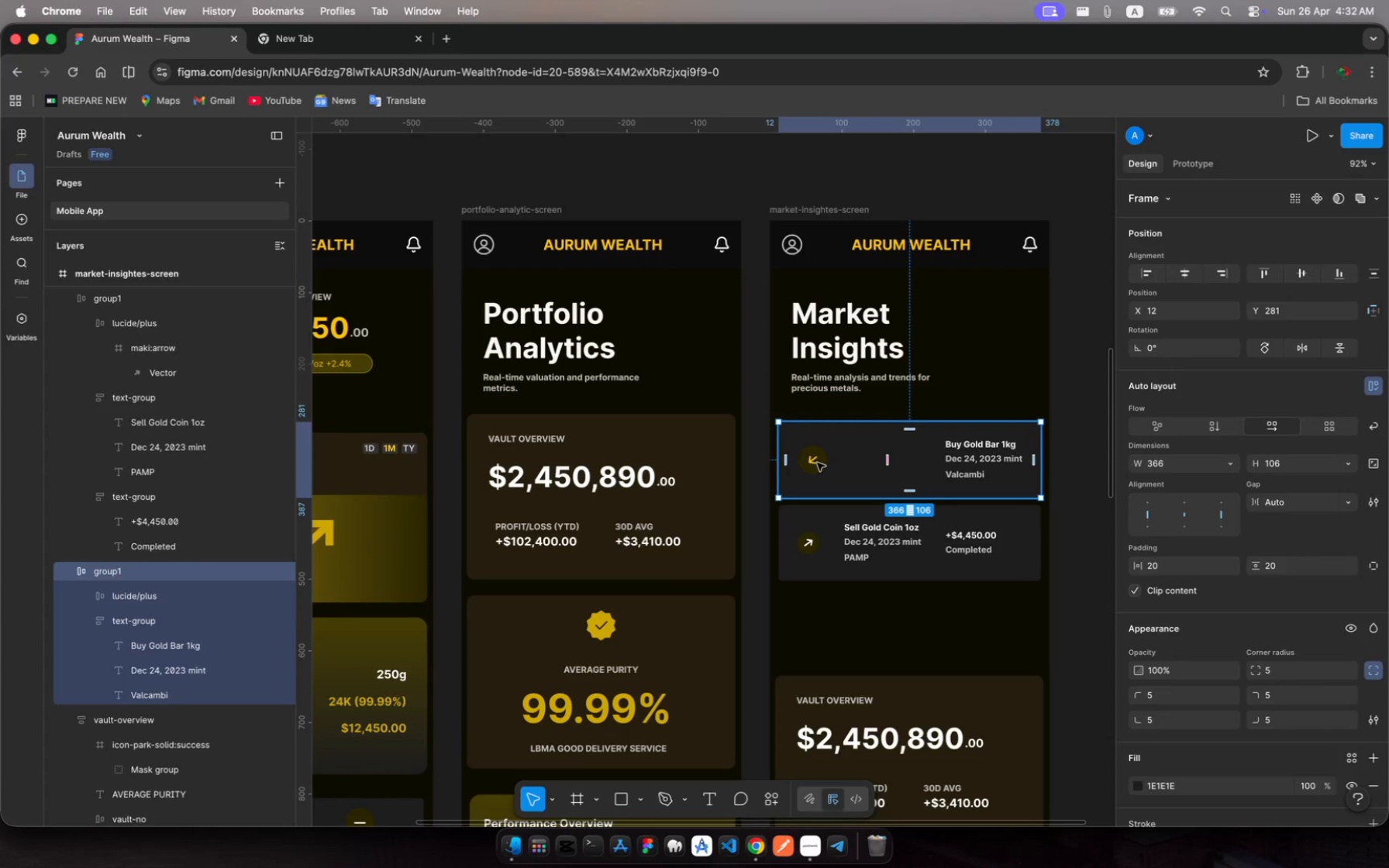 
left_click([814, 462])
 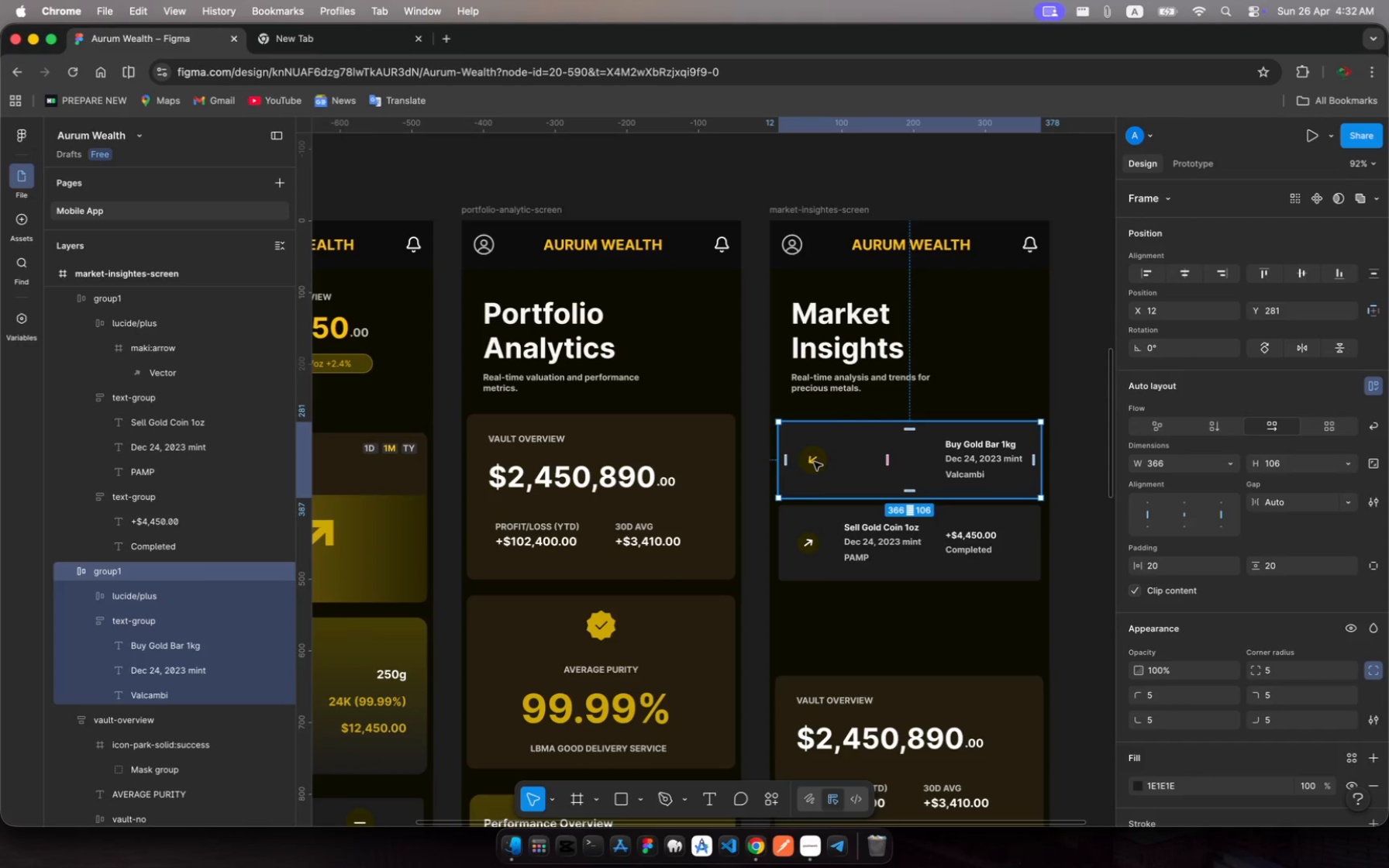 
left_click([814, 462])
 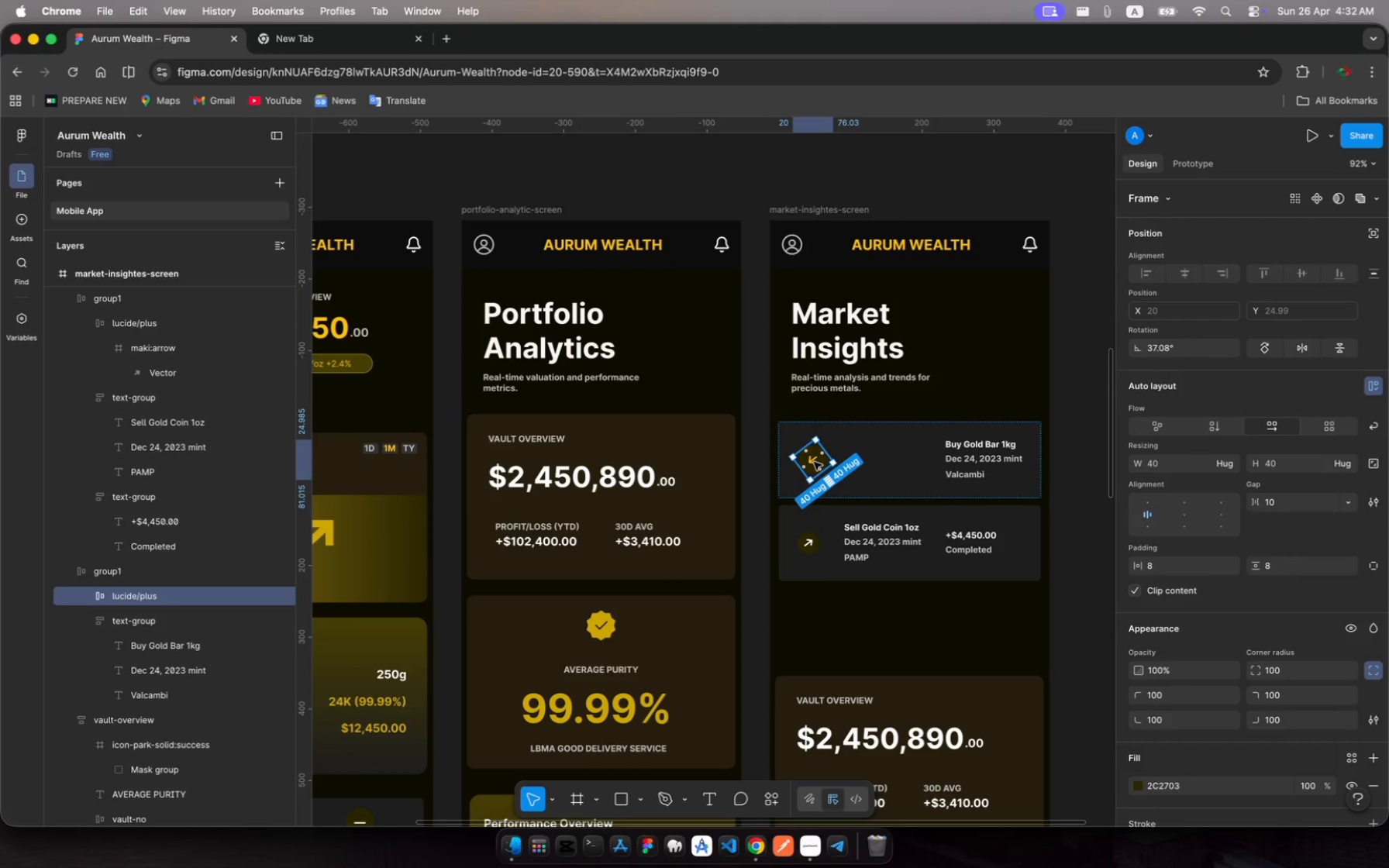 
left_click_drag(start_coordinate=[814, 462], to_coordinate=[822, 461])
 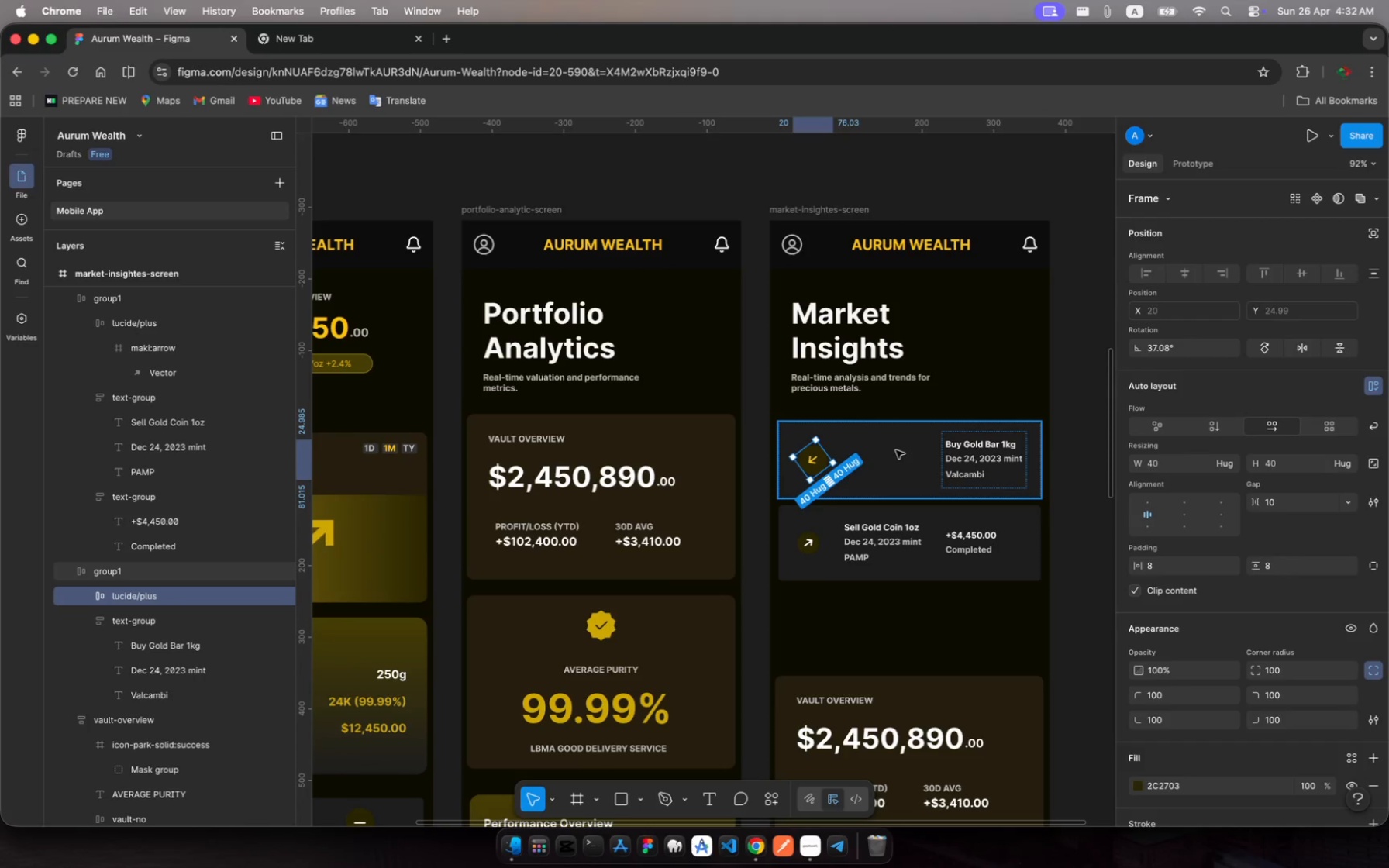 
left_click([894, 449])
 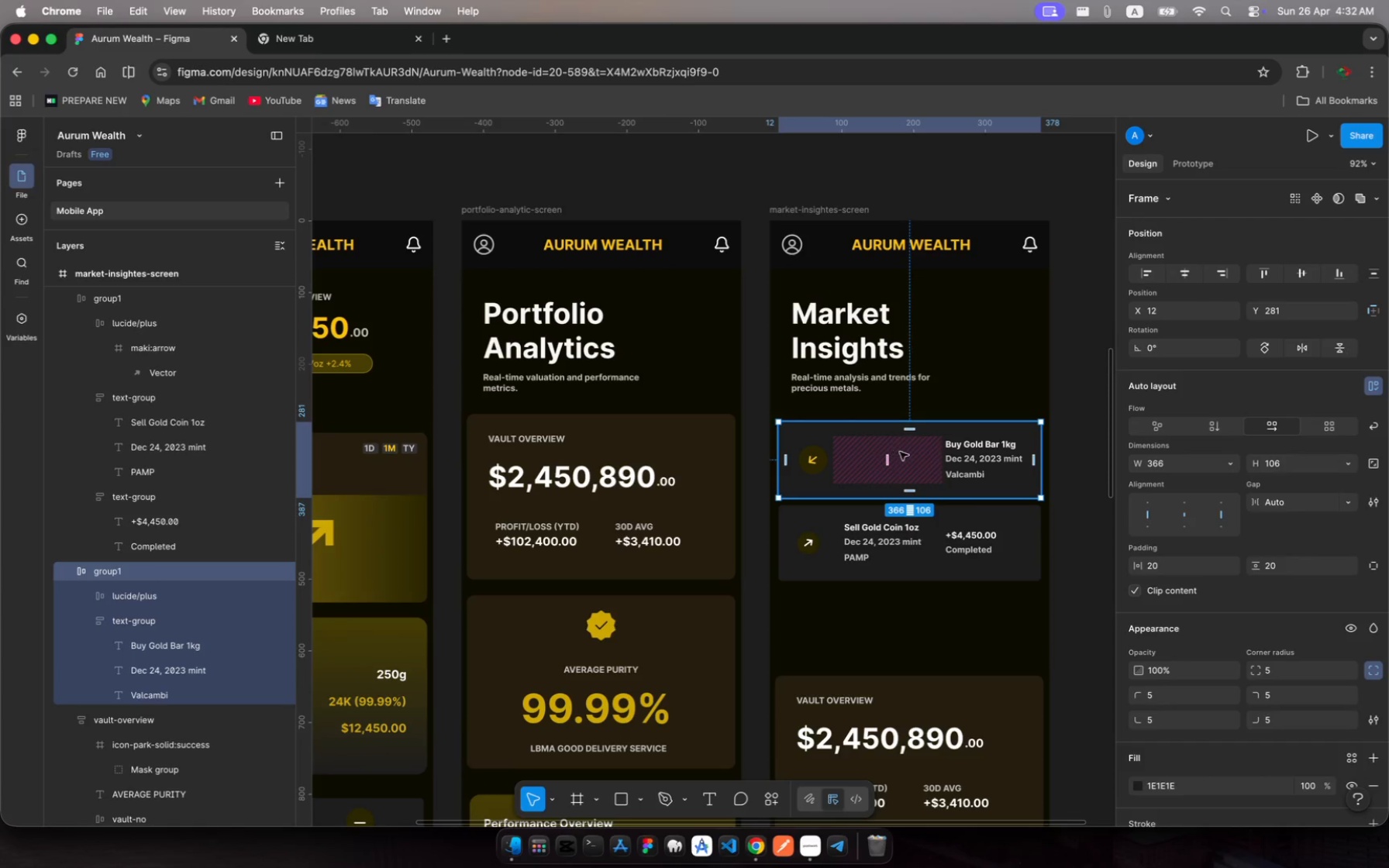 
left_click([972, 450])
 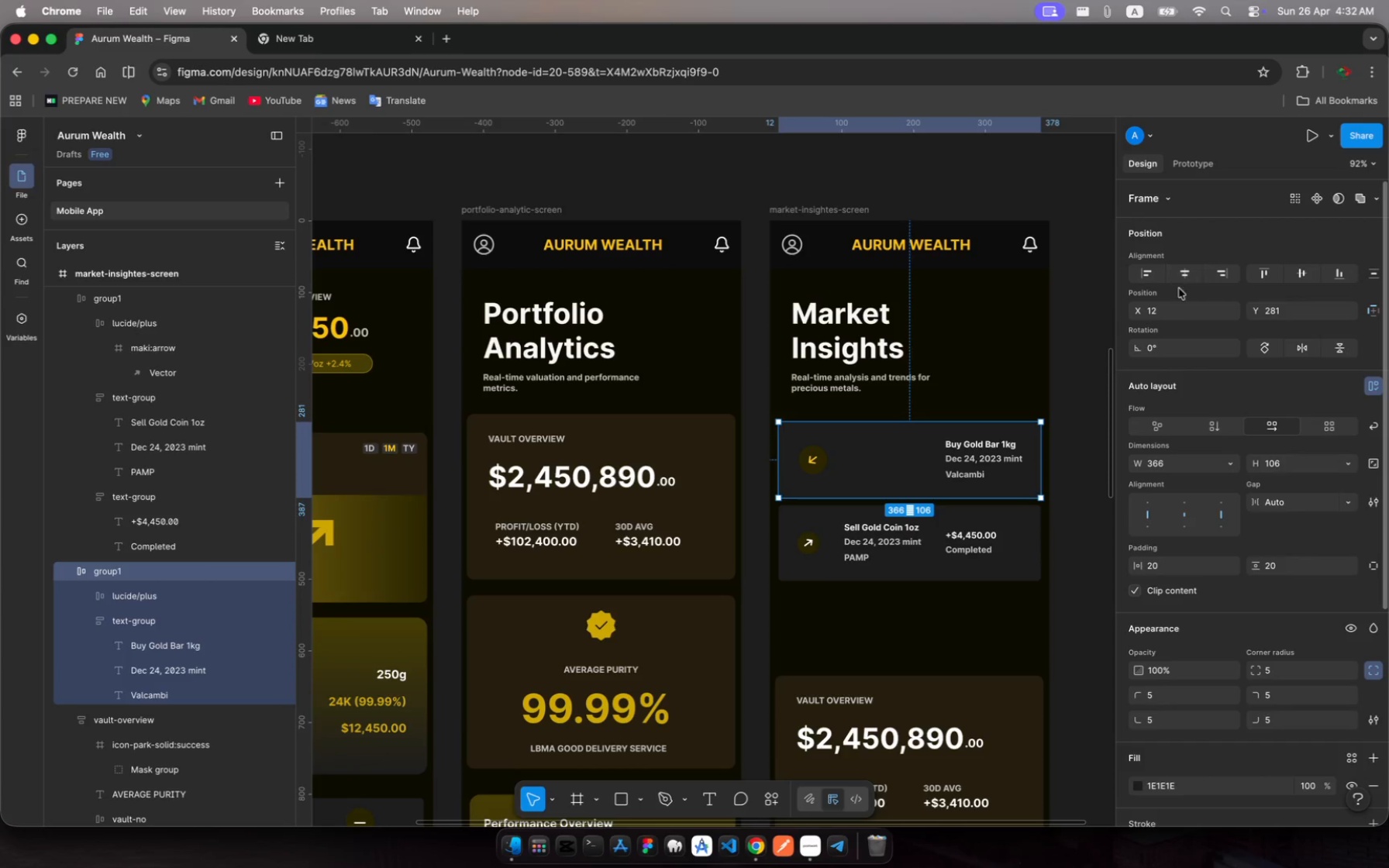 
wait(5.55)
 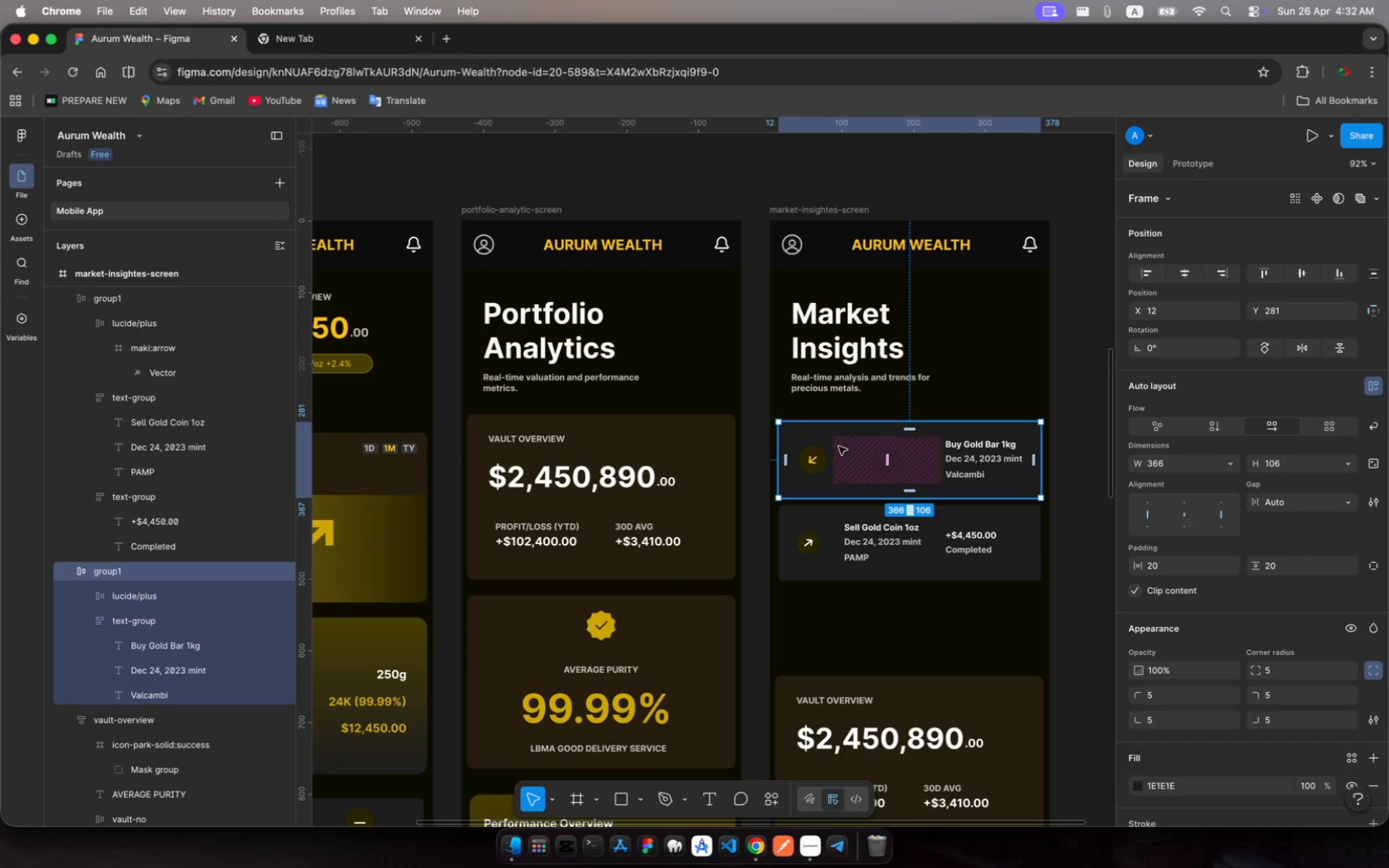 
left_click([1214, 430])
 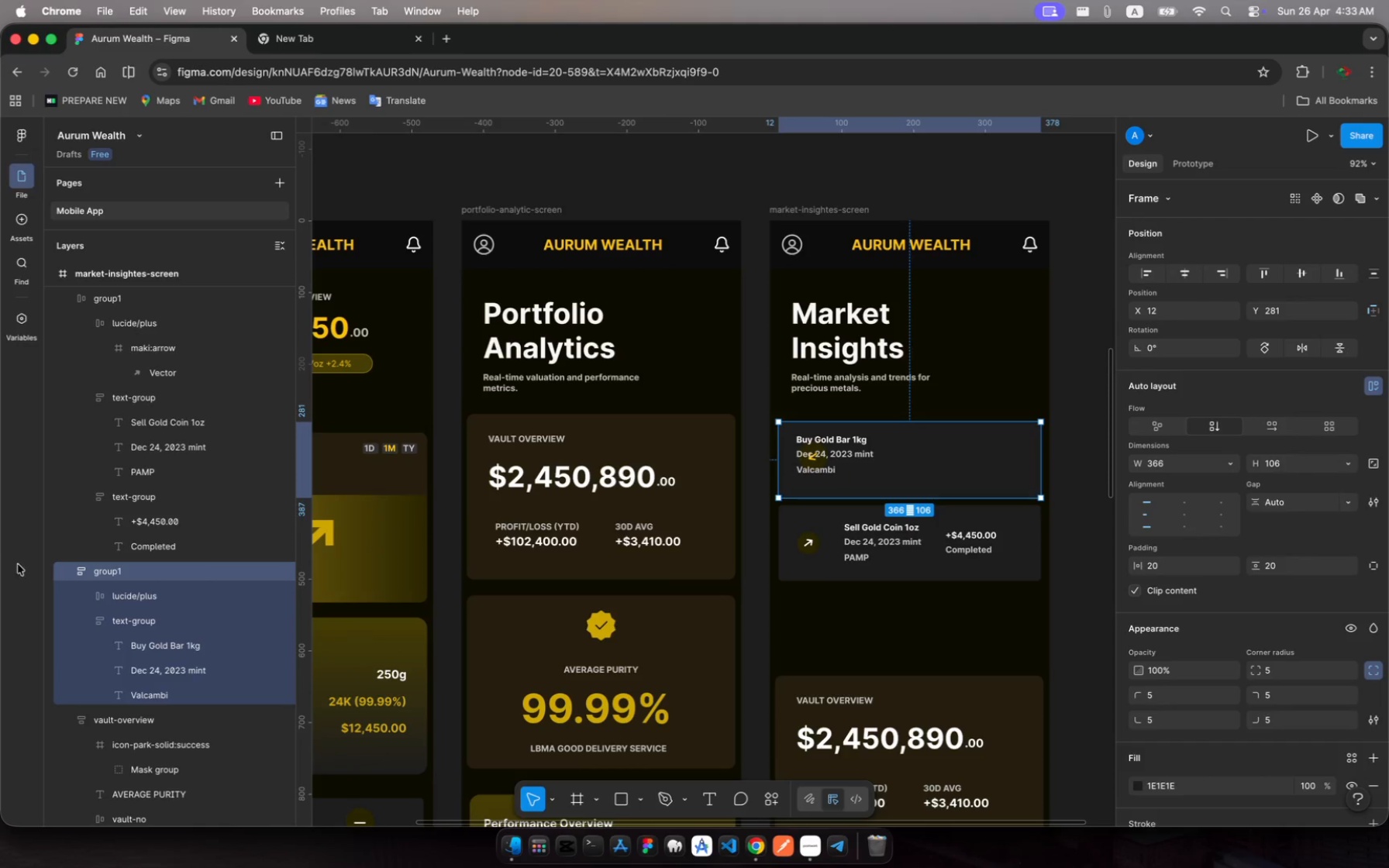 
wait(5.72)
 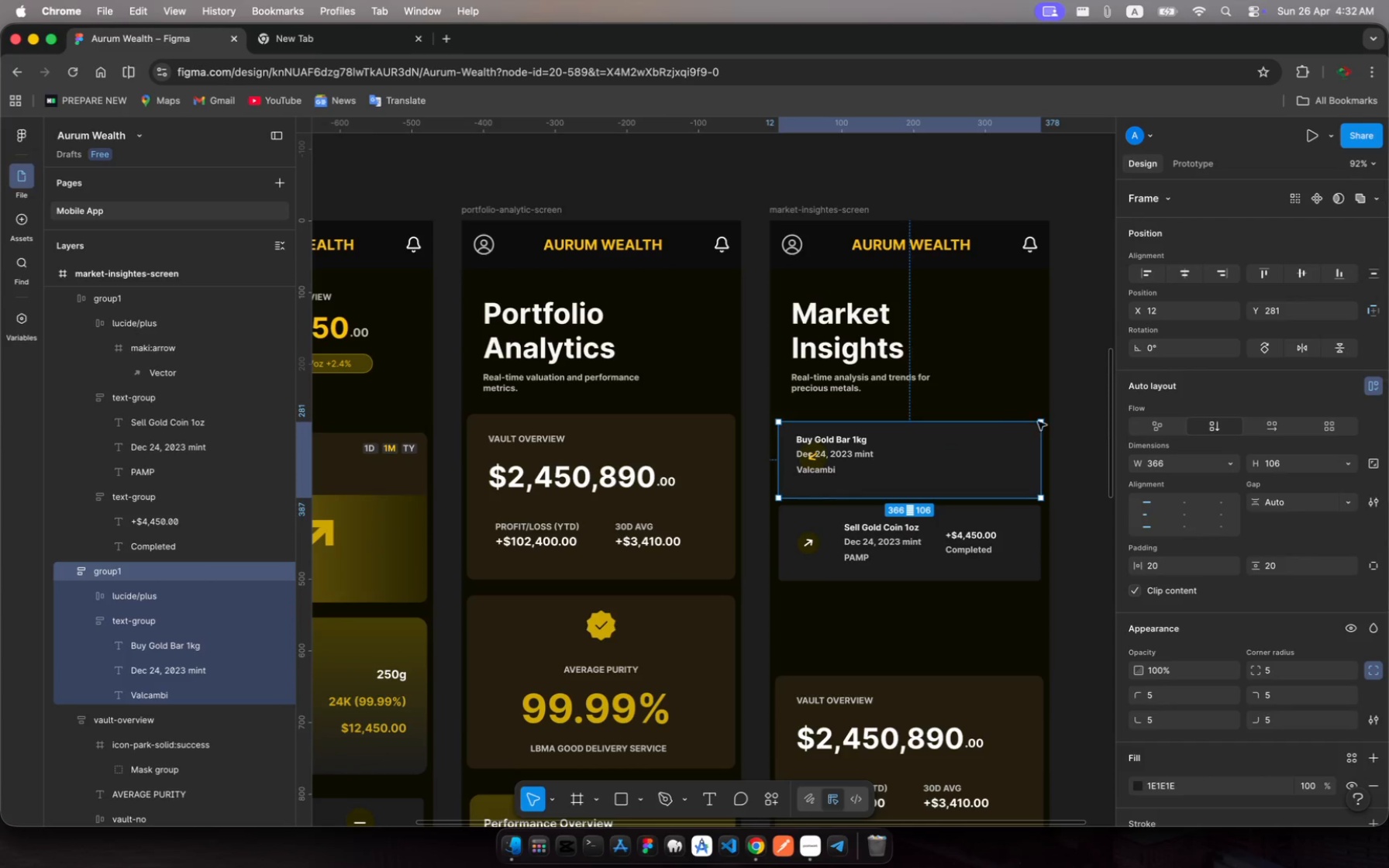 
left_click([157, 592])
 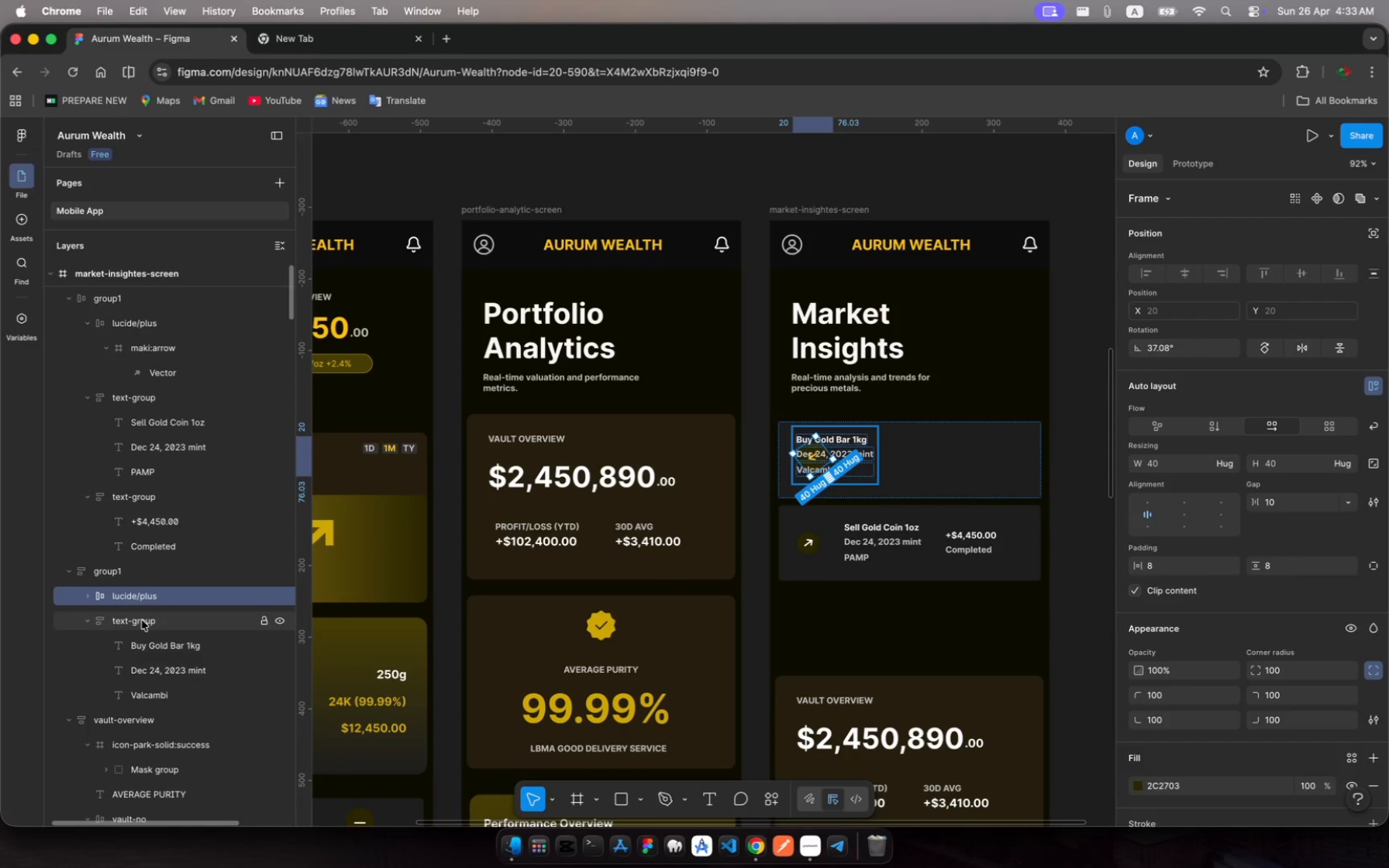 
left_click([142, 620])
 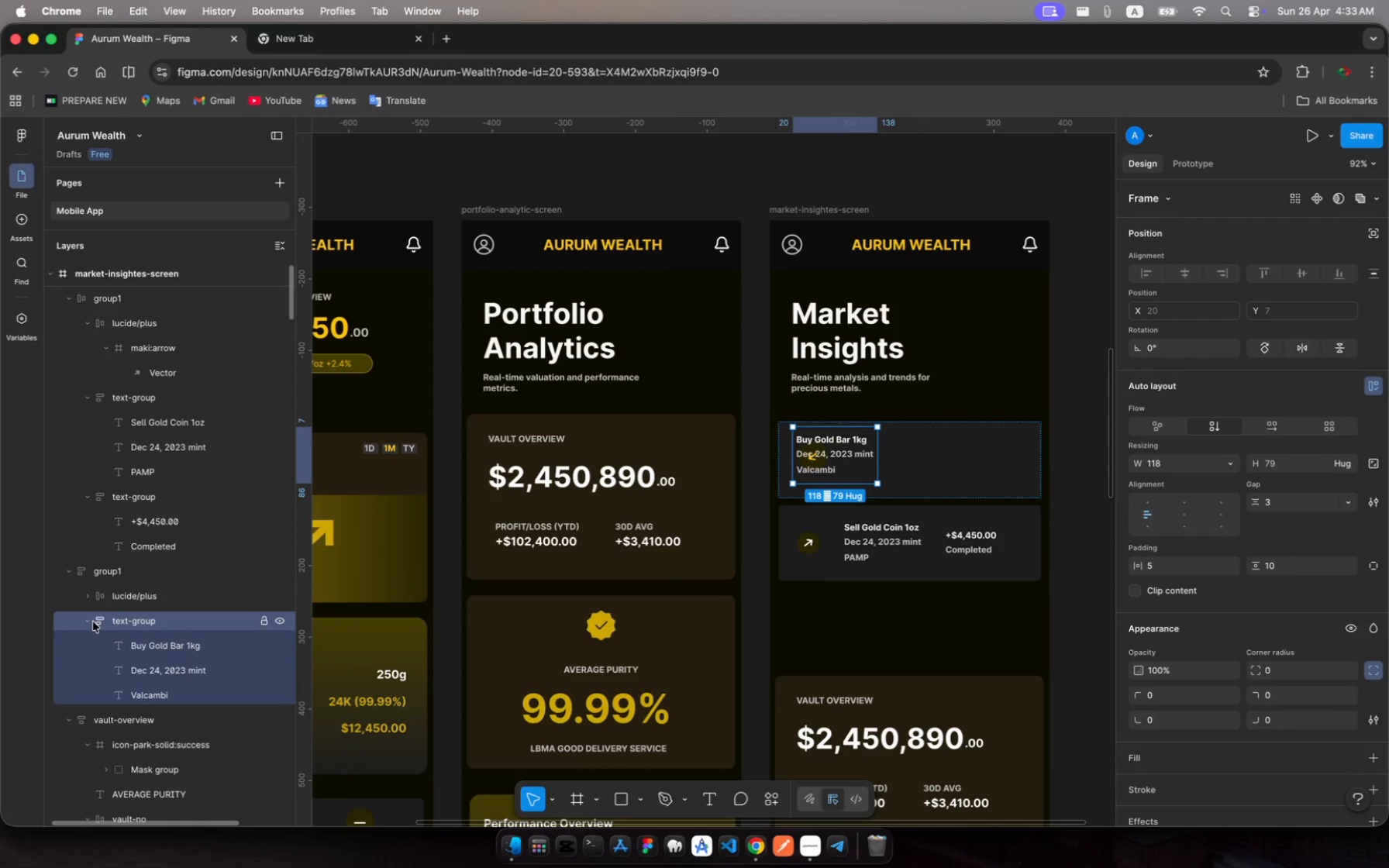 
left_click([88, 618])
 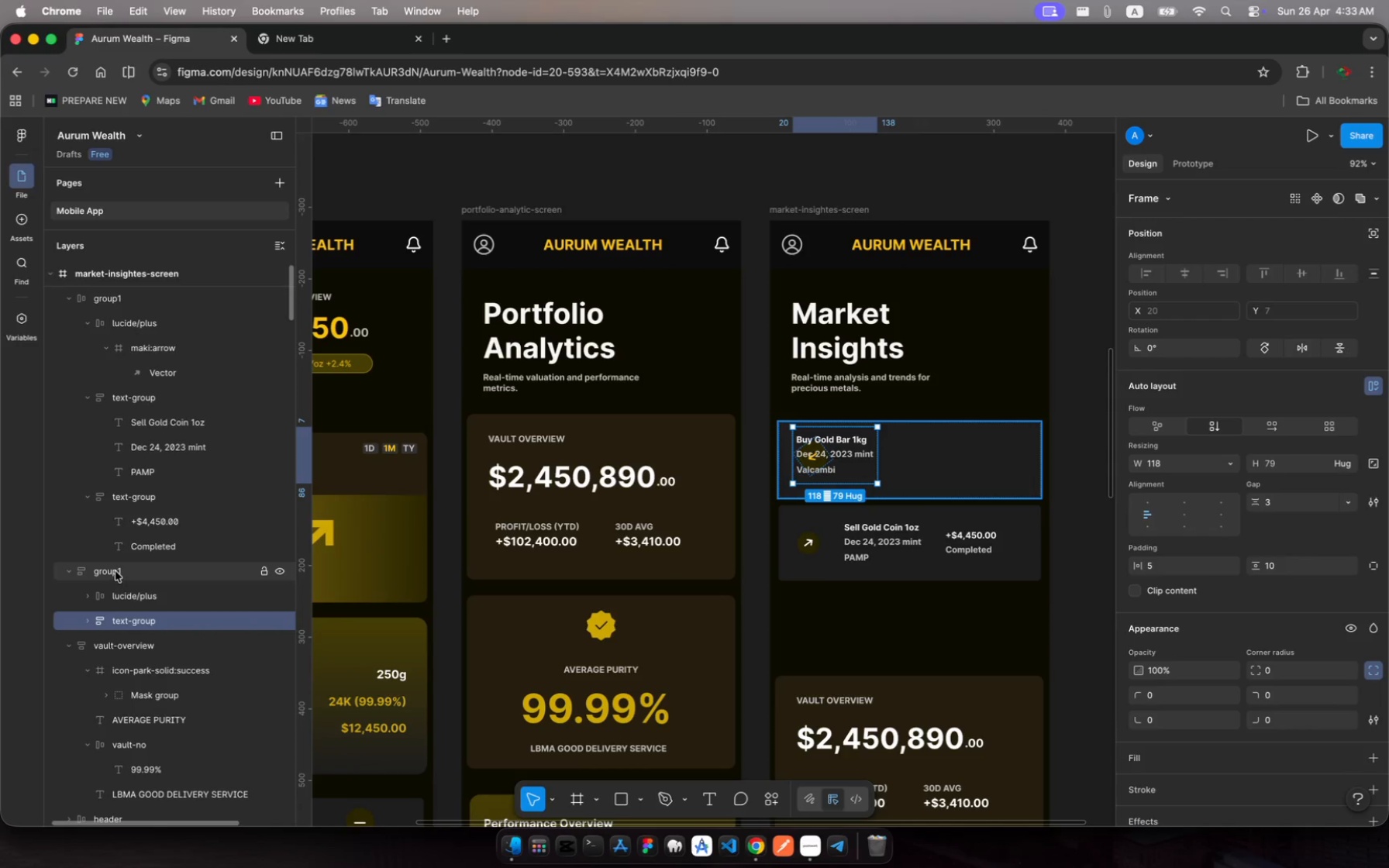 
left_click([115, 570])
 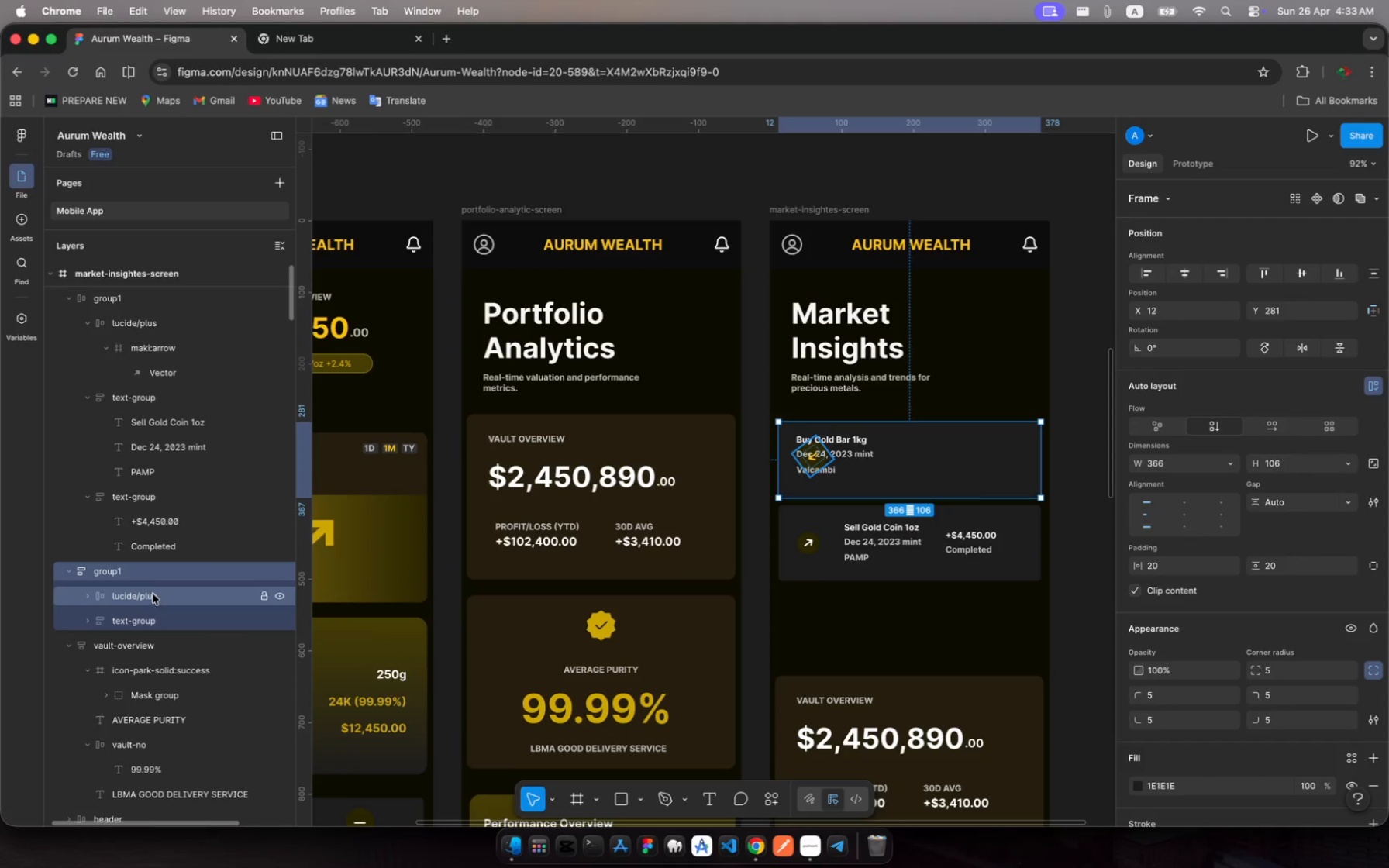 
left_click([153, 591])
 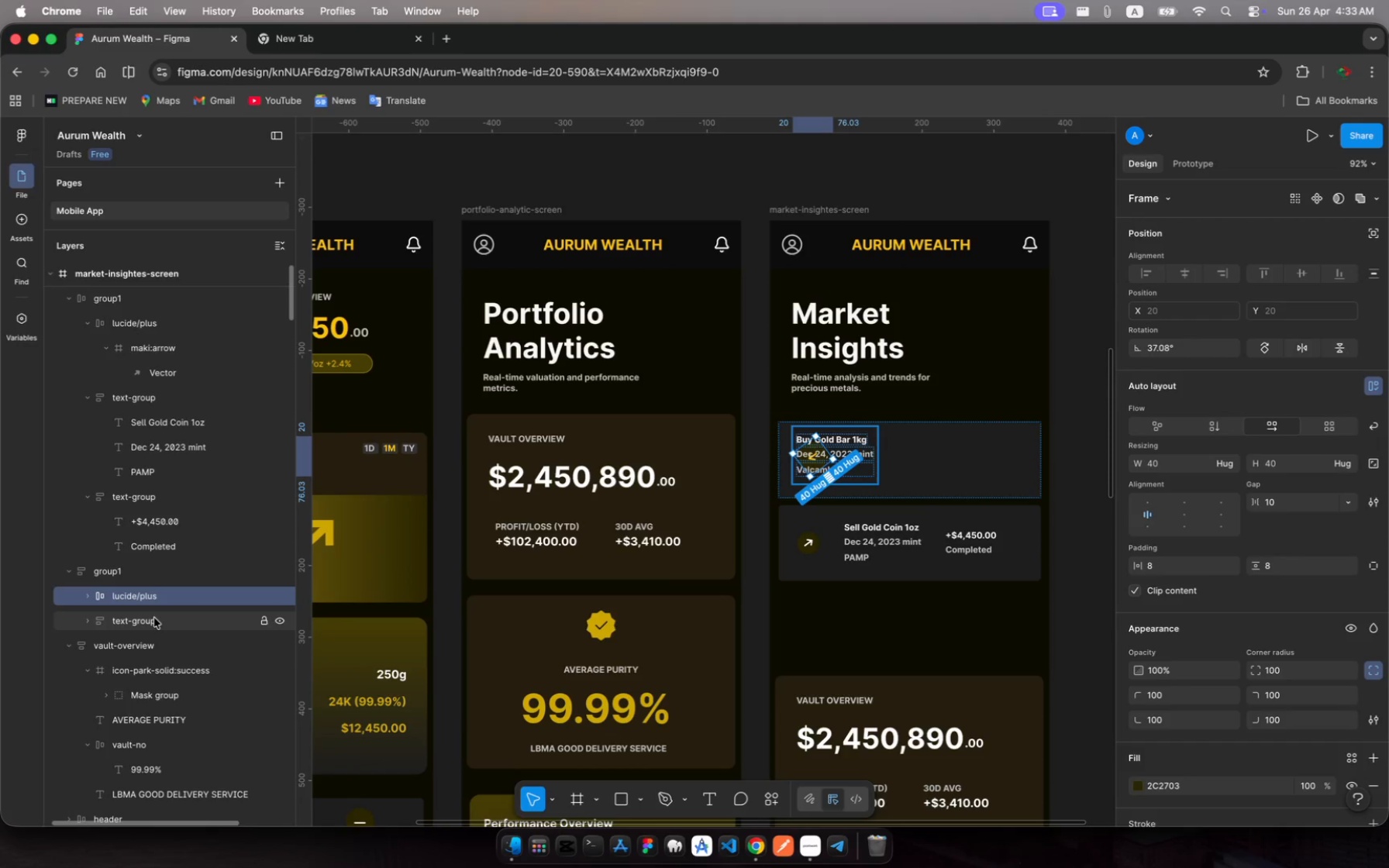 
left_click([154, 618])
 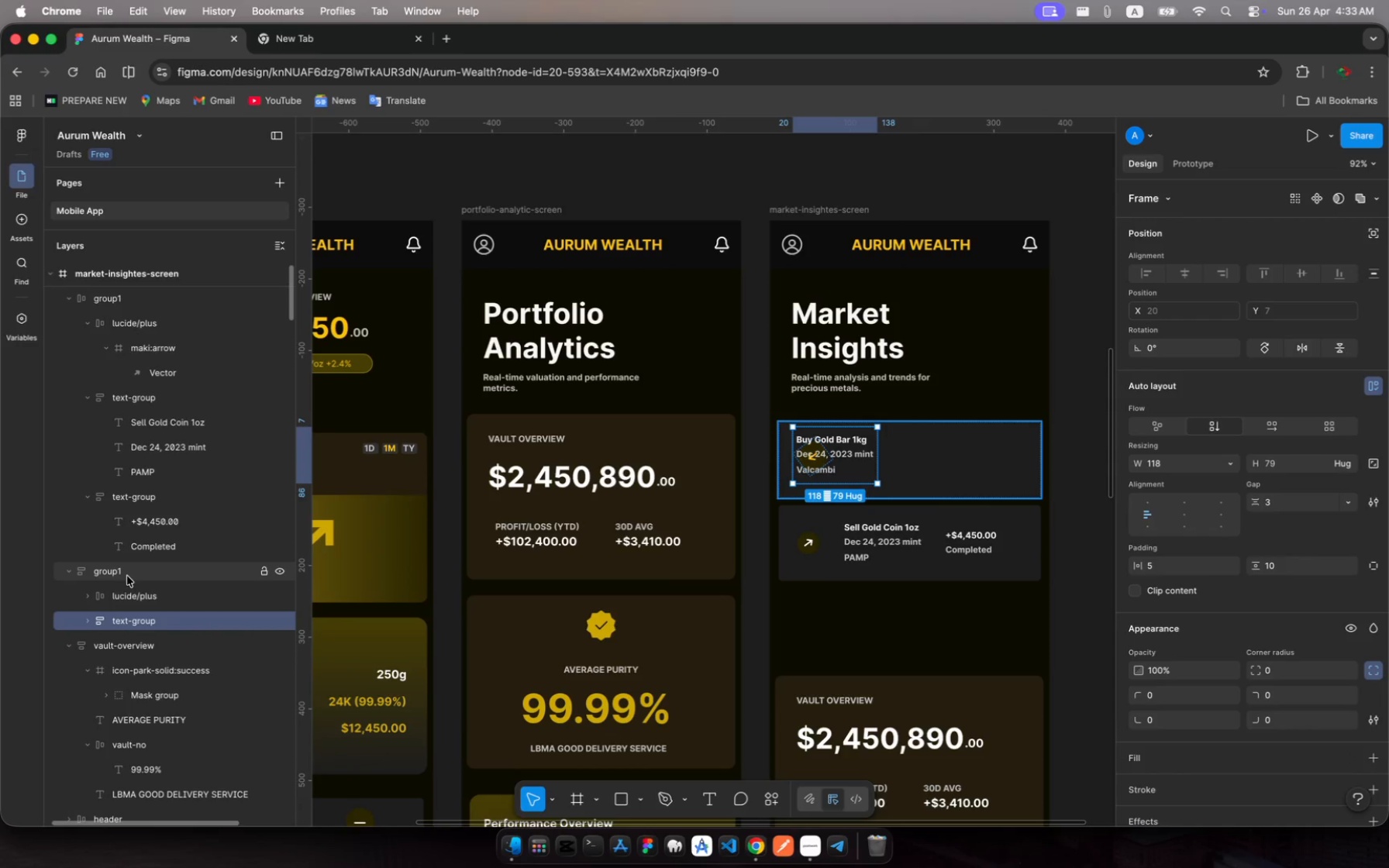 
left_click([122, 574])
 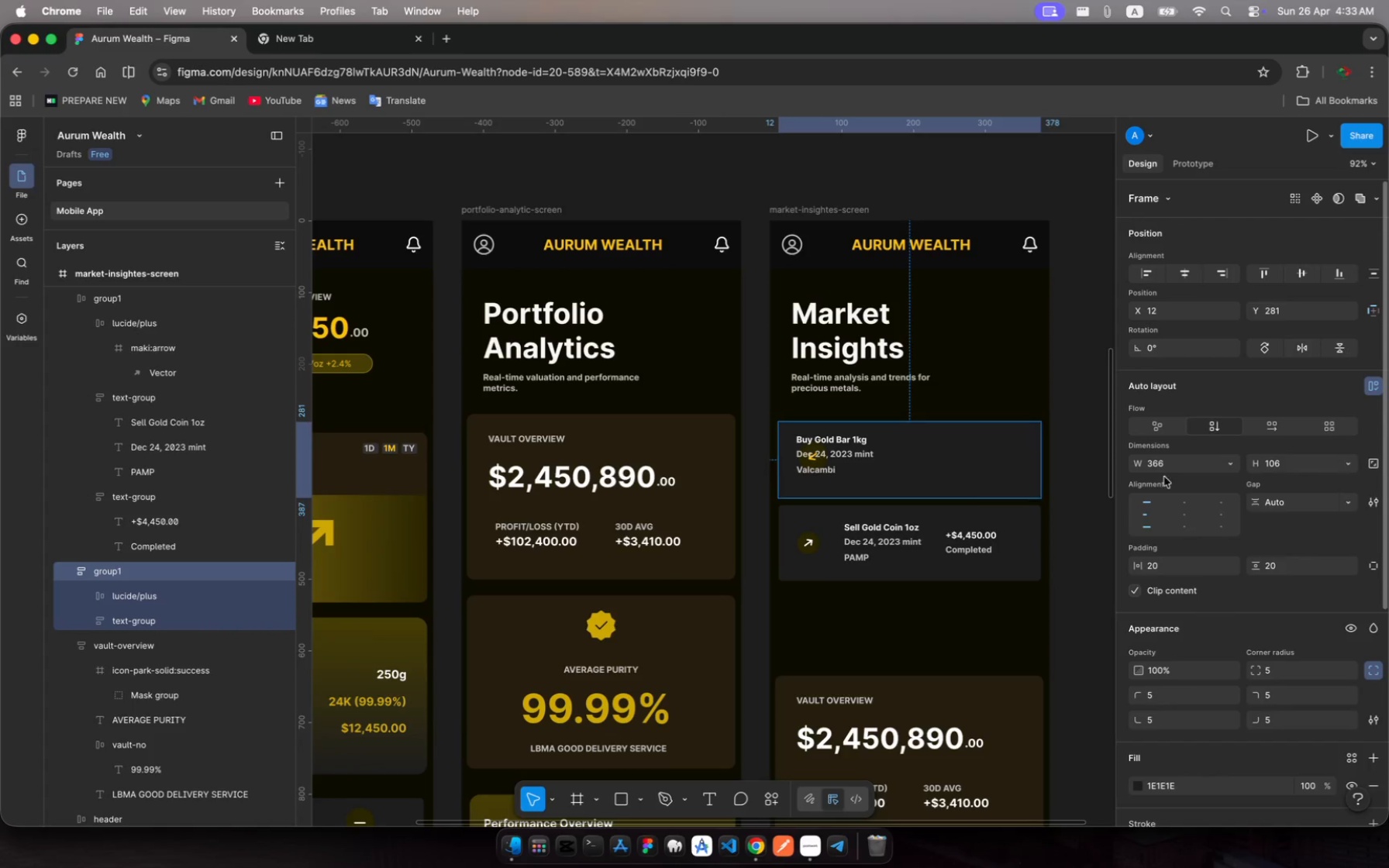 
left_click_drag(start_coordinate=[899, 500], to_coordinate=[928, 526])
 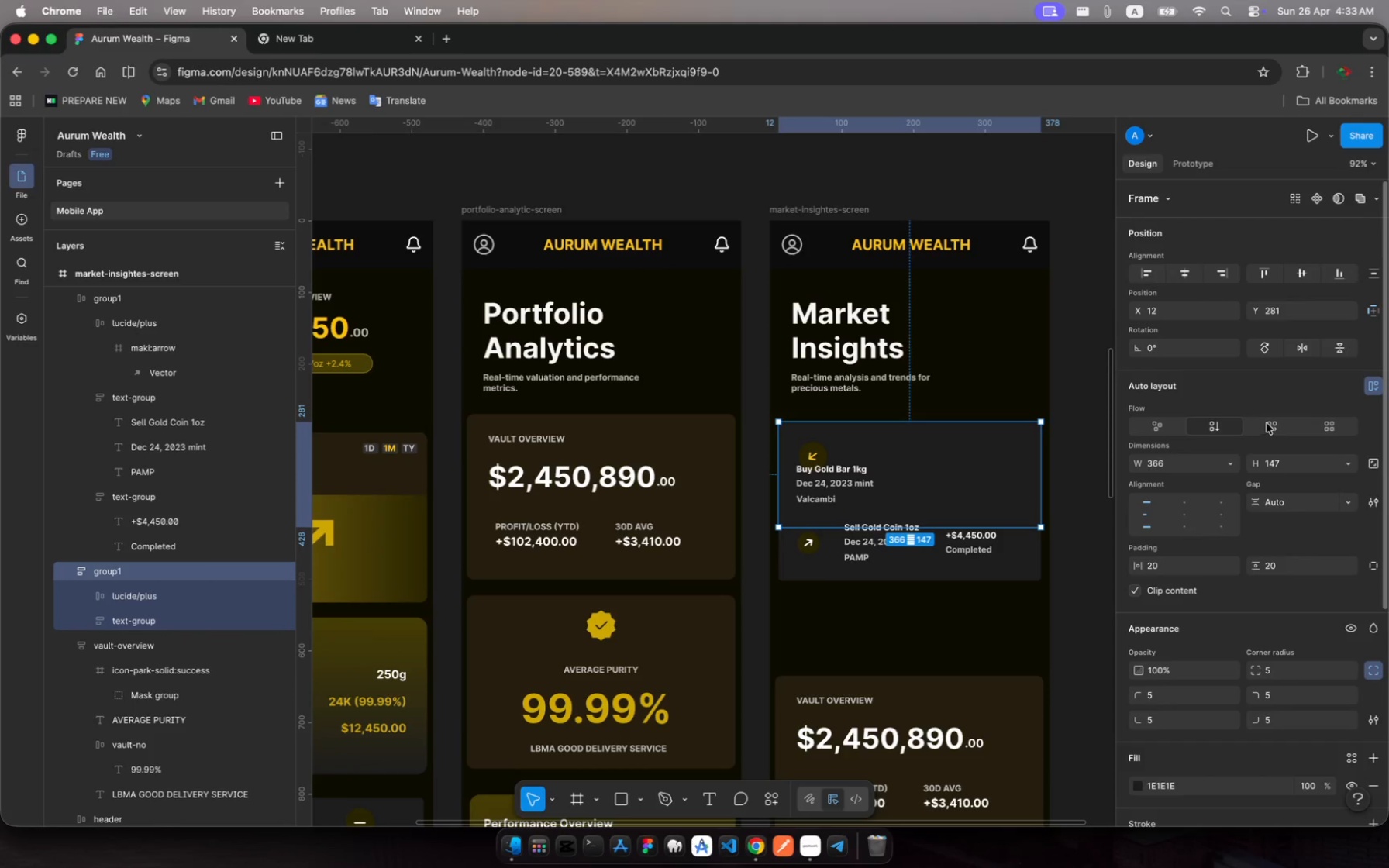 
left_click([1270, 421])
 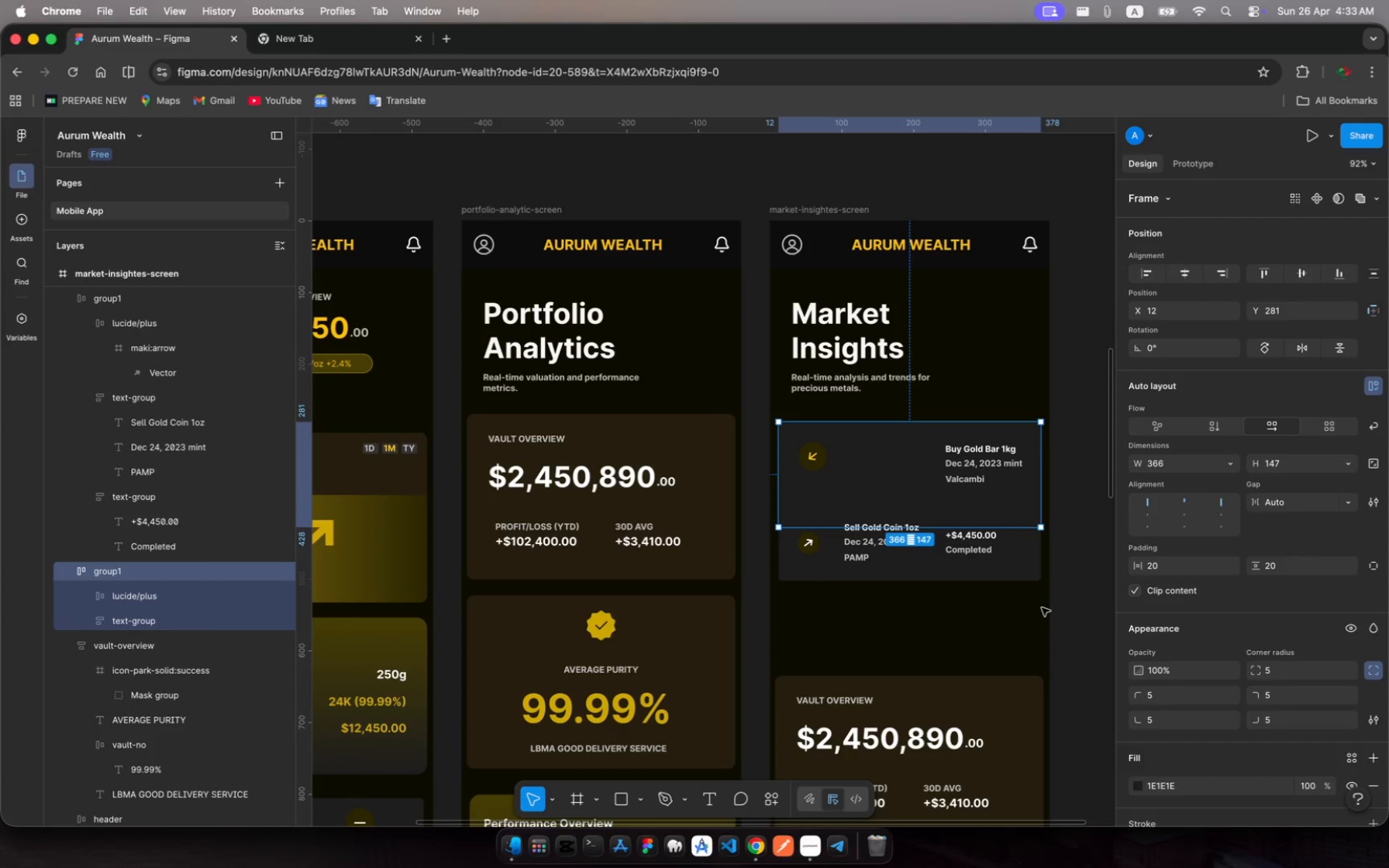 
wait(19.94)
 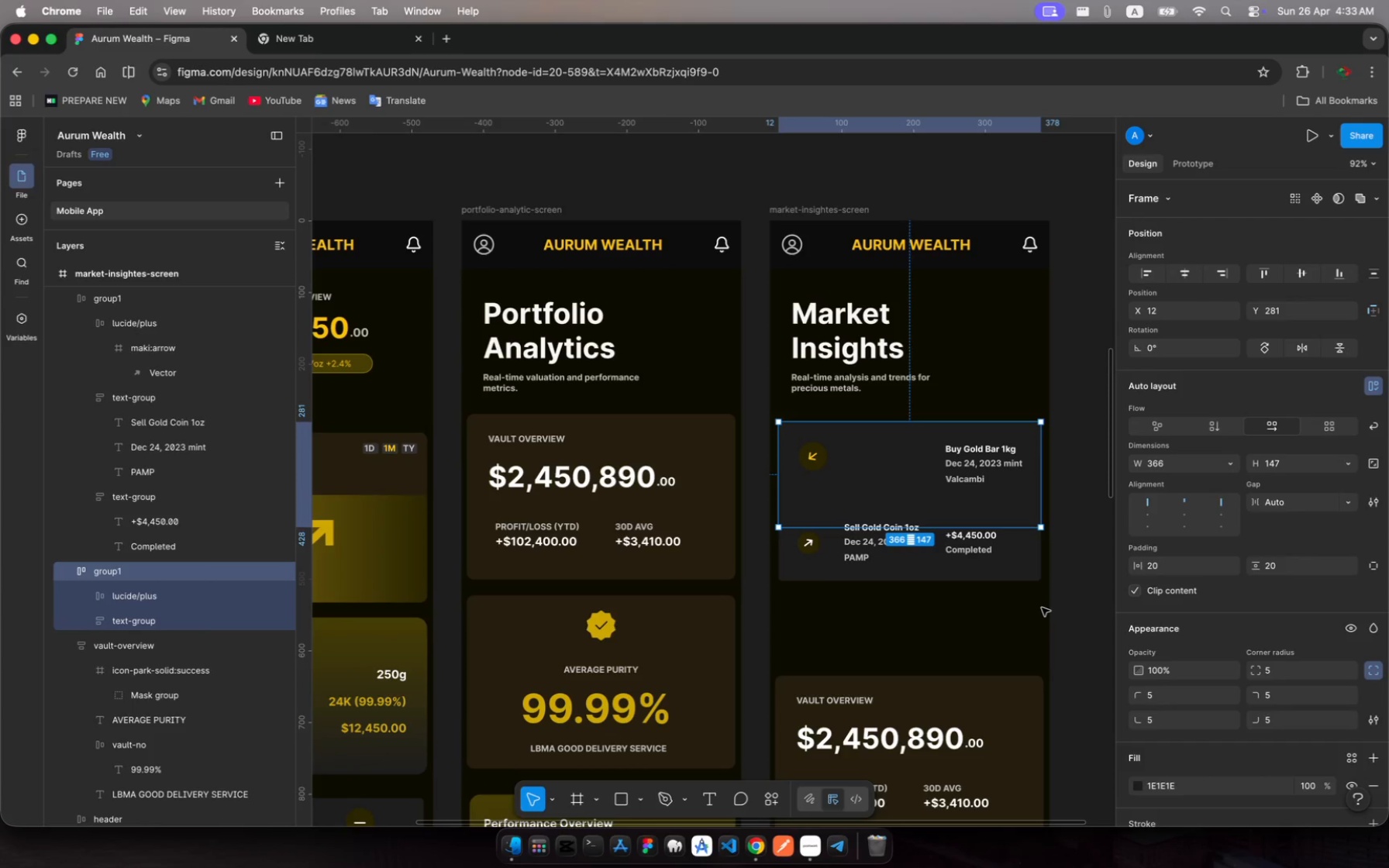 
left_click([942, 574])
 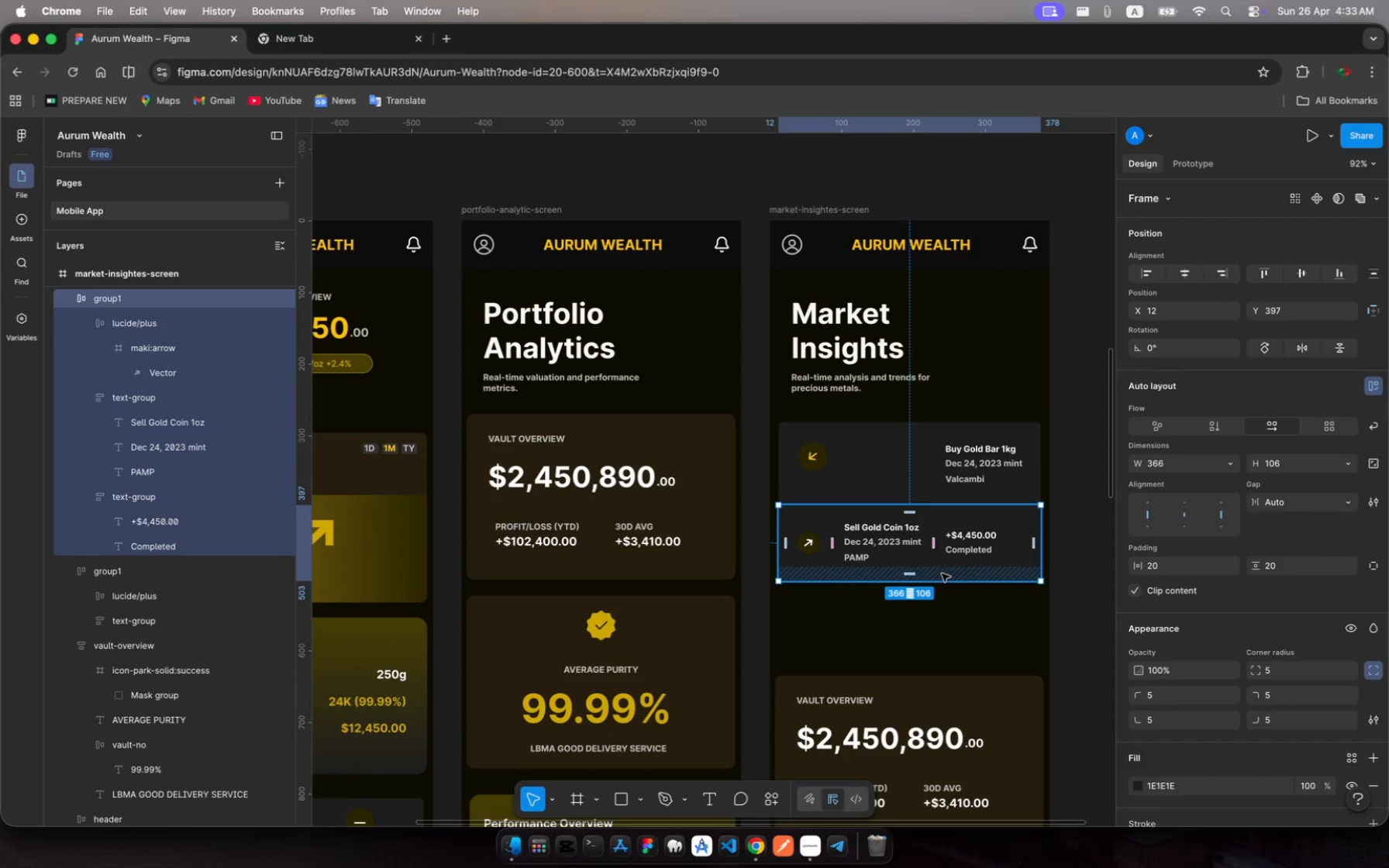 
left_click_drag(start_coordinate=[942, 574], to_coordinate=[950, 629])
 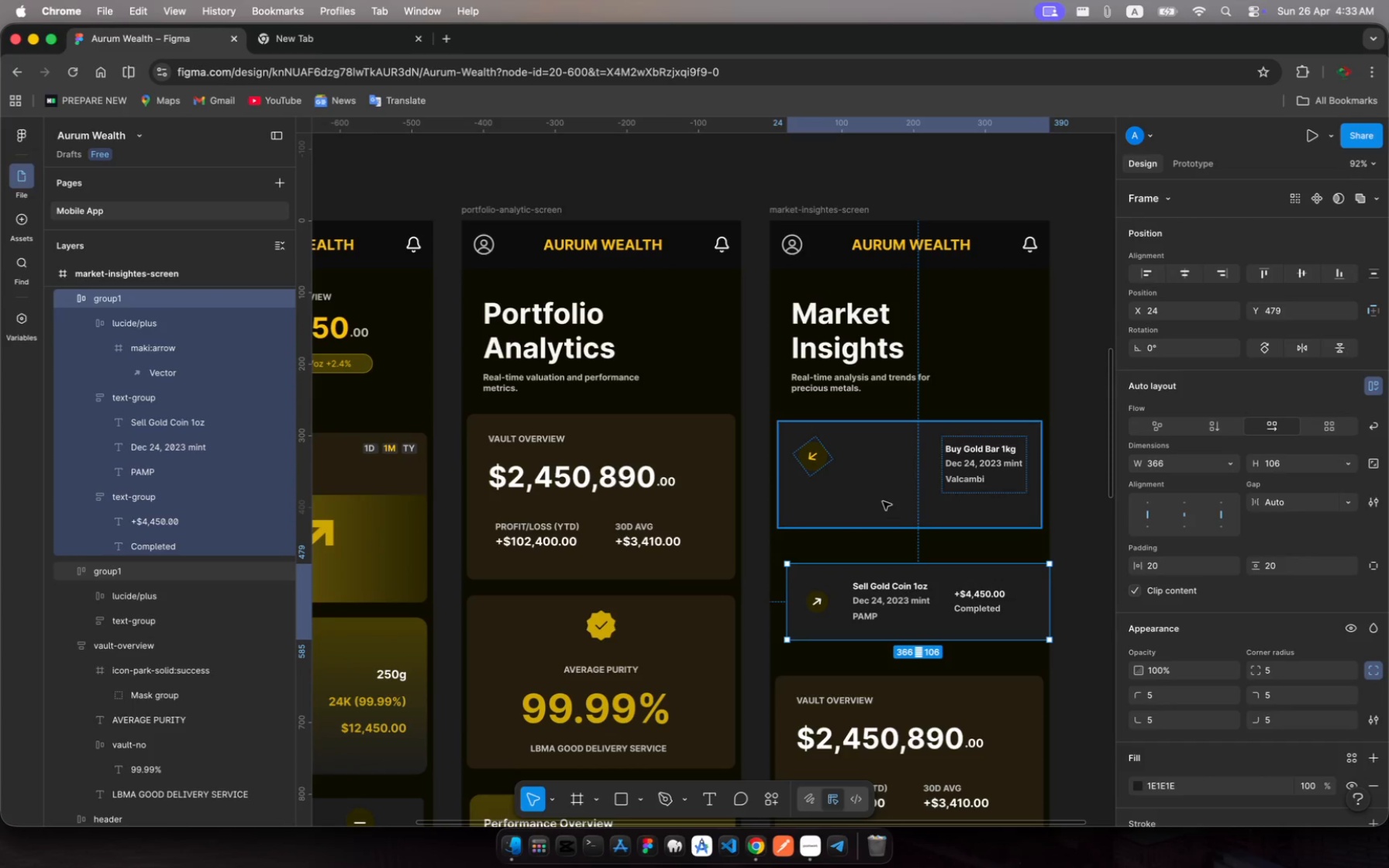 
left_click([883, 501])
 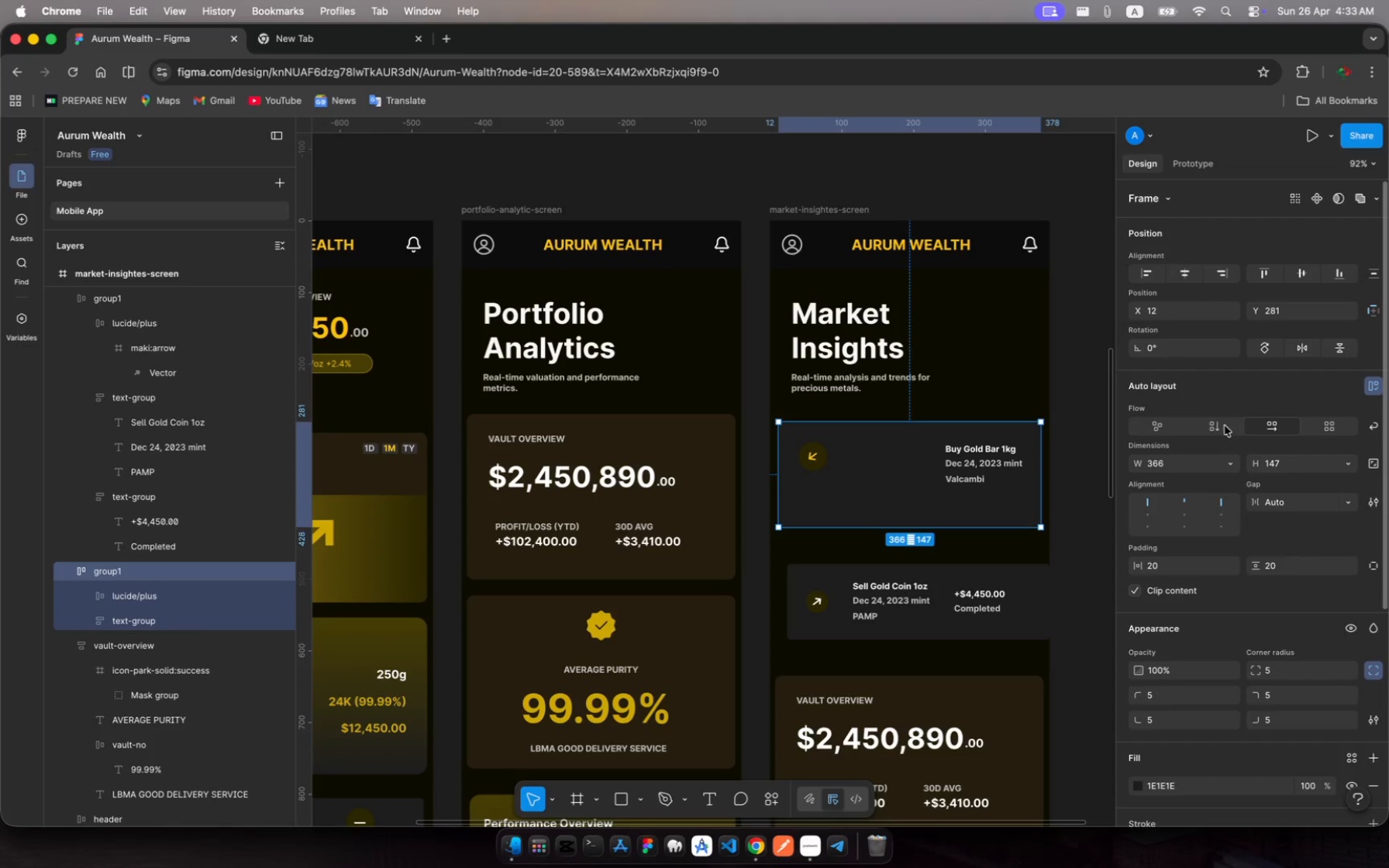 
left_click([1218, 425])
 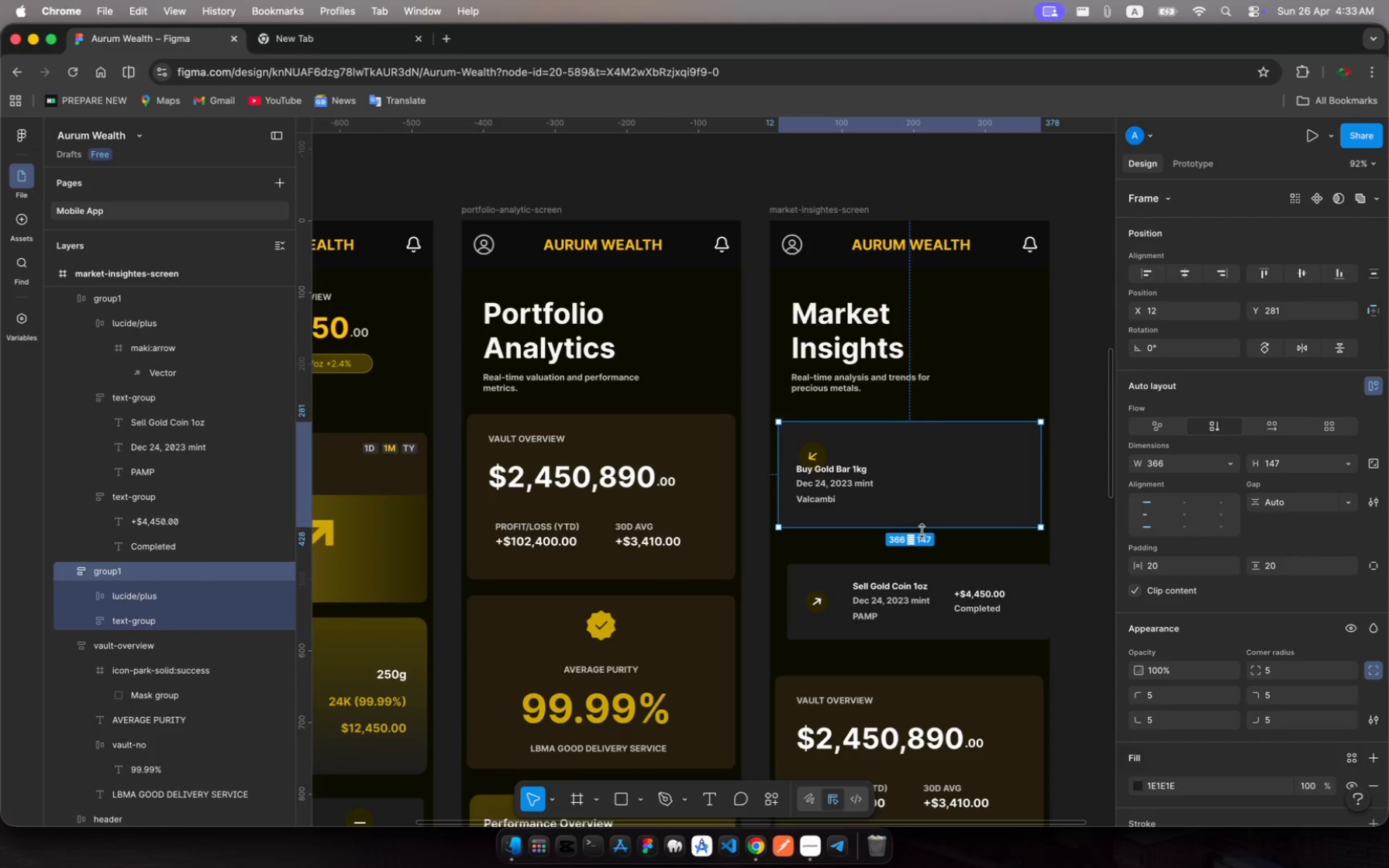 
left_click_drag(start_coordinate=[921, 531], to_coordinate=[927, 545])
 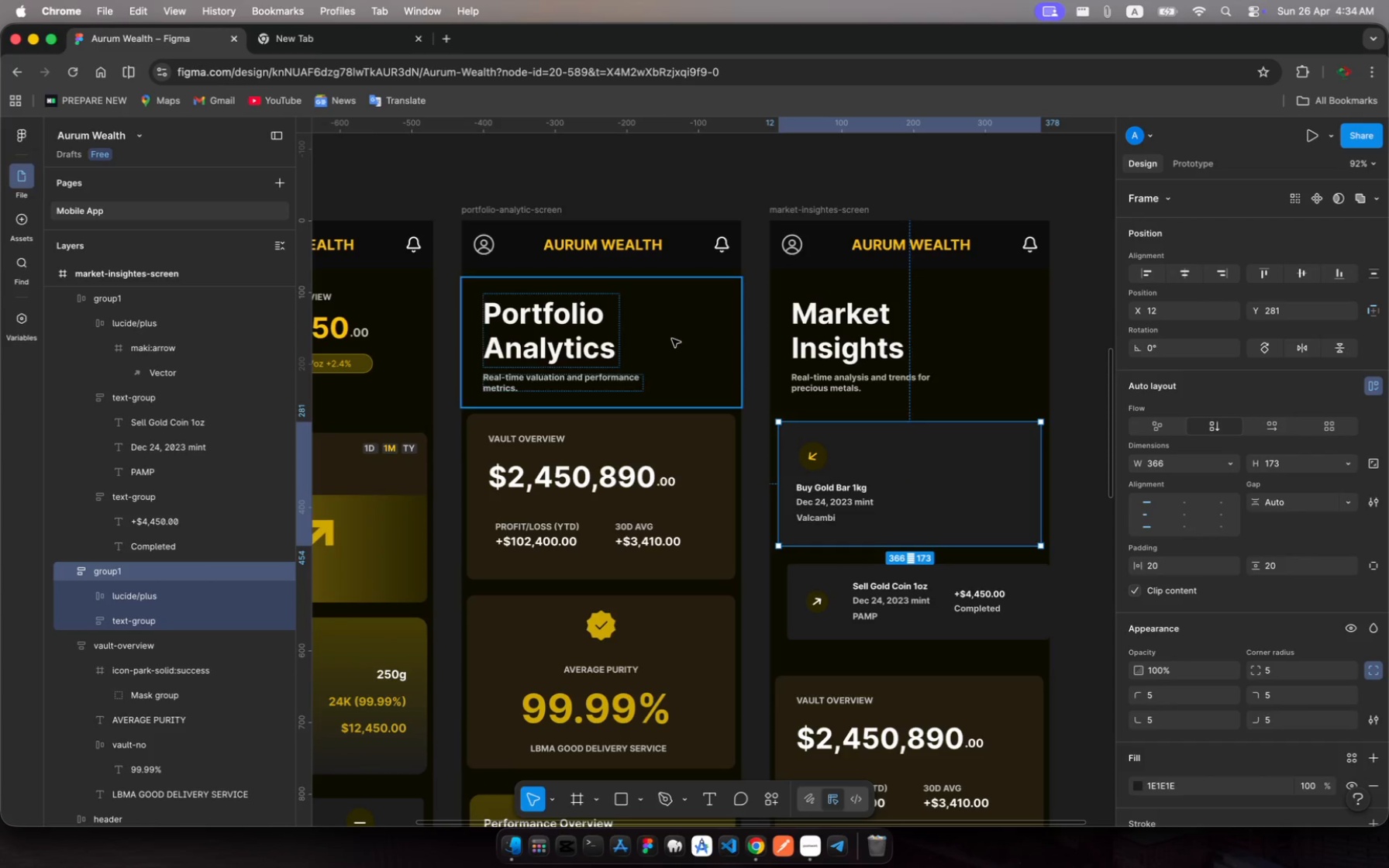 
wait(11.81)
 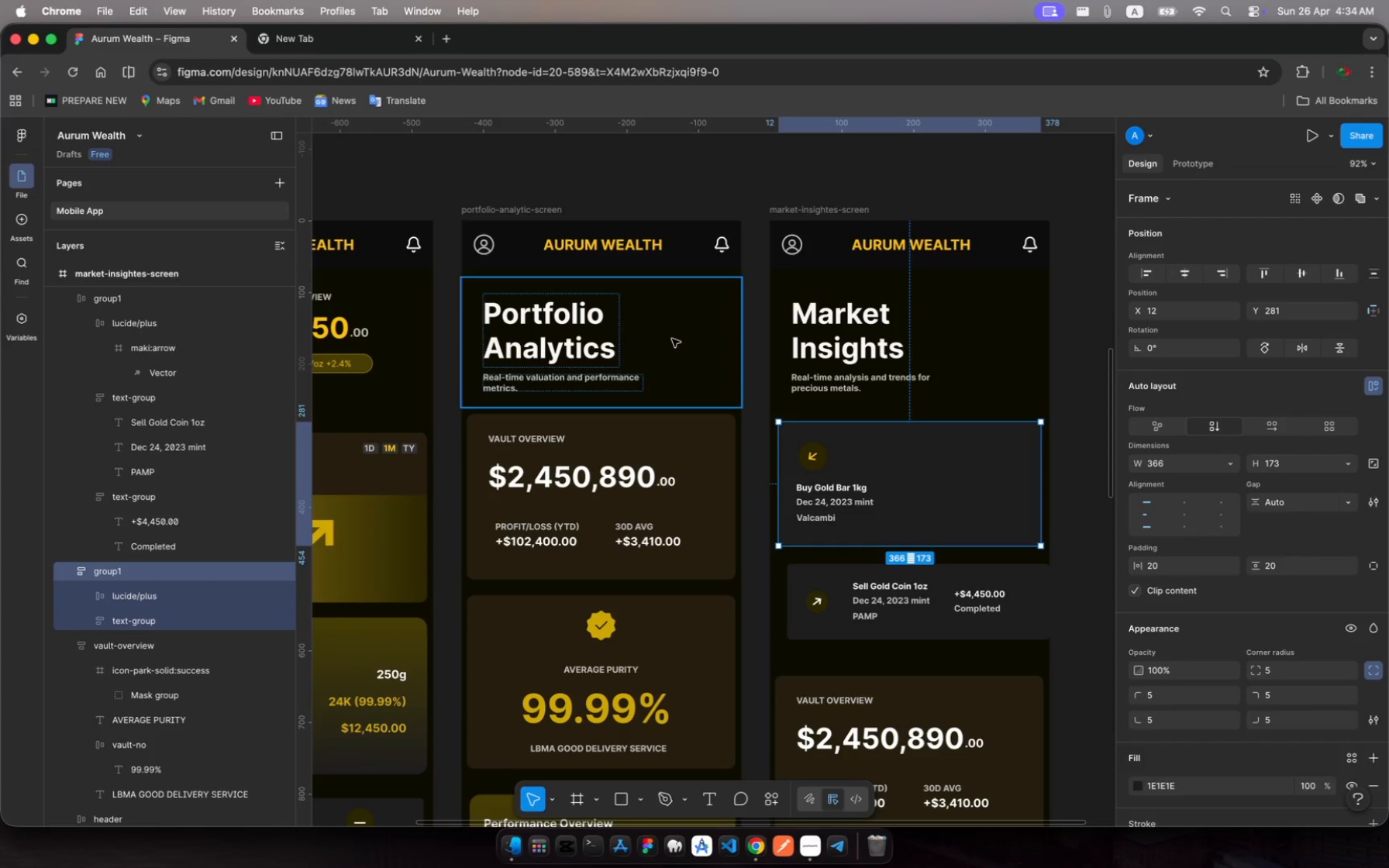 
left_click([830, 505])
 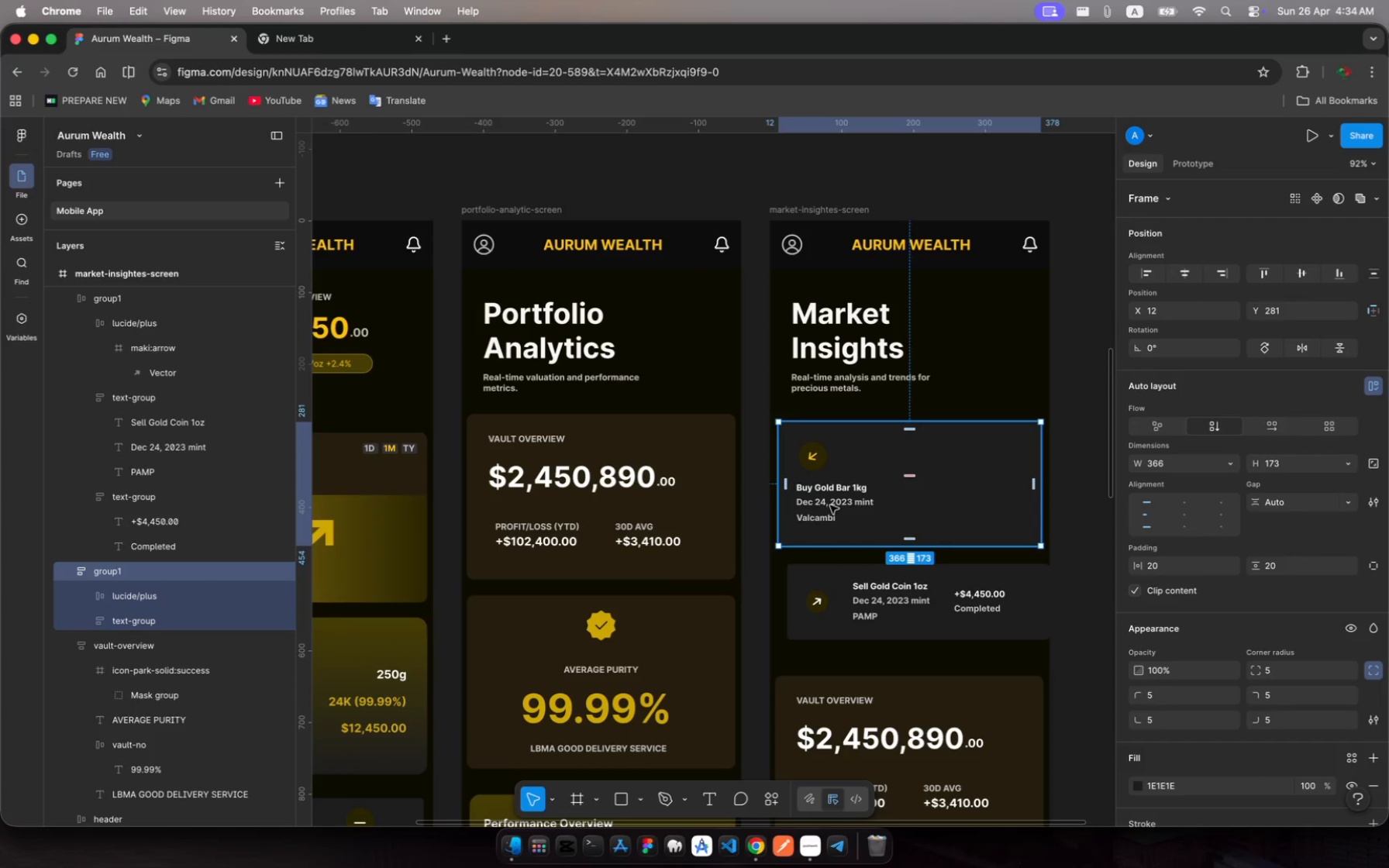 
left_click([830, 505])
 